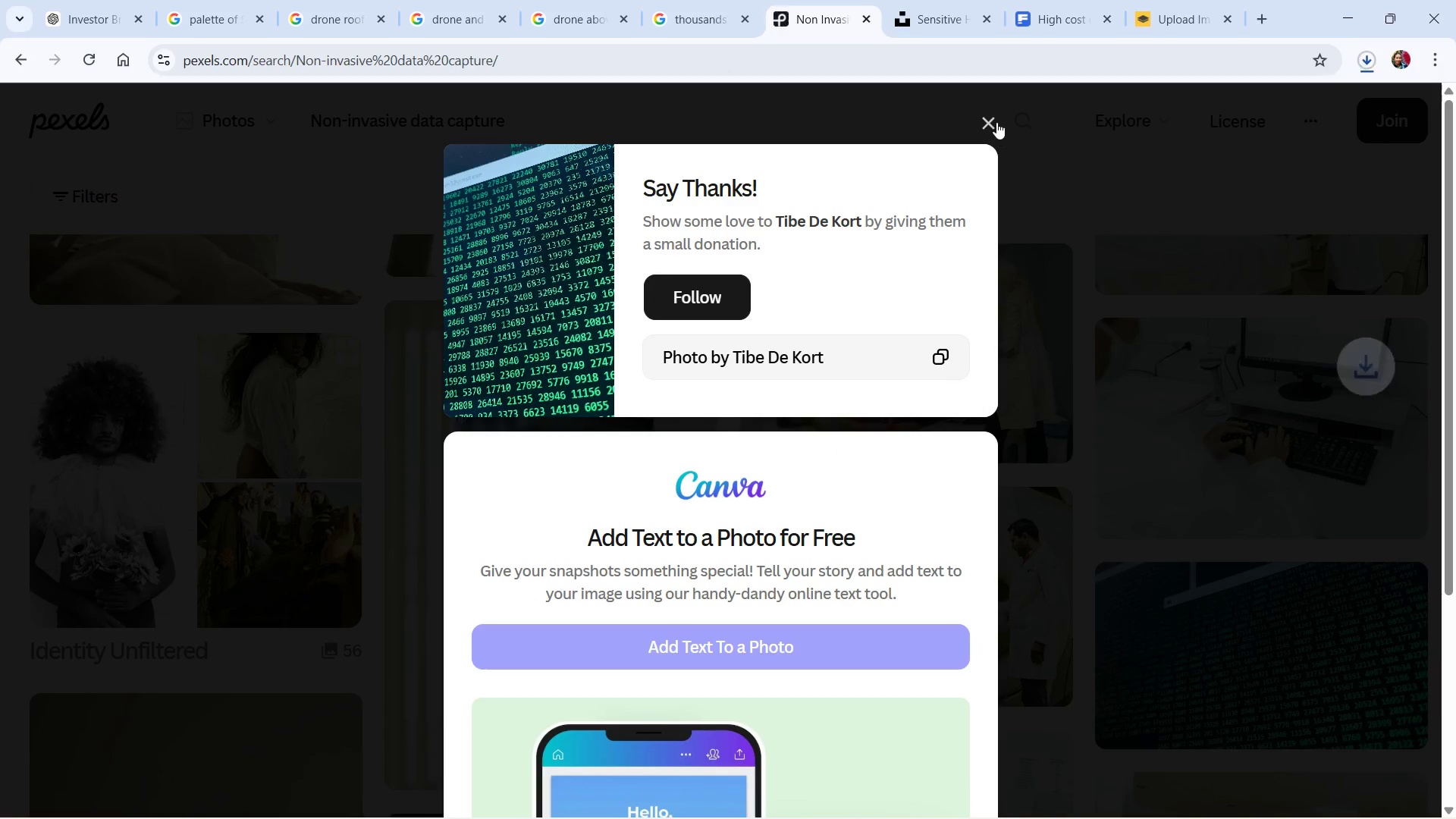 
left_click([996, 122])
 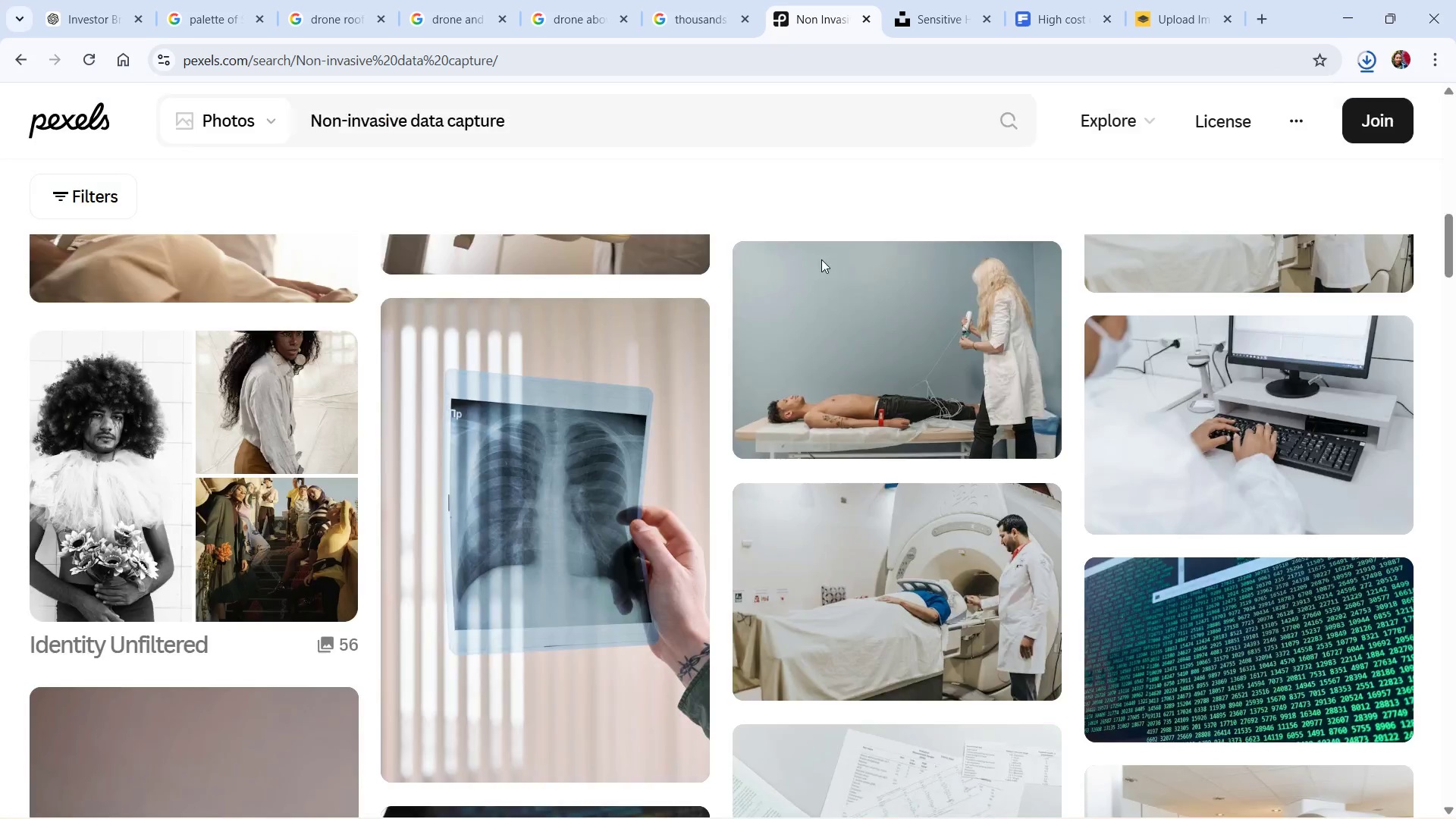 
key(Alt+Tab)
 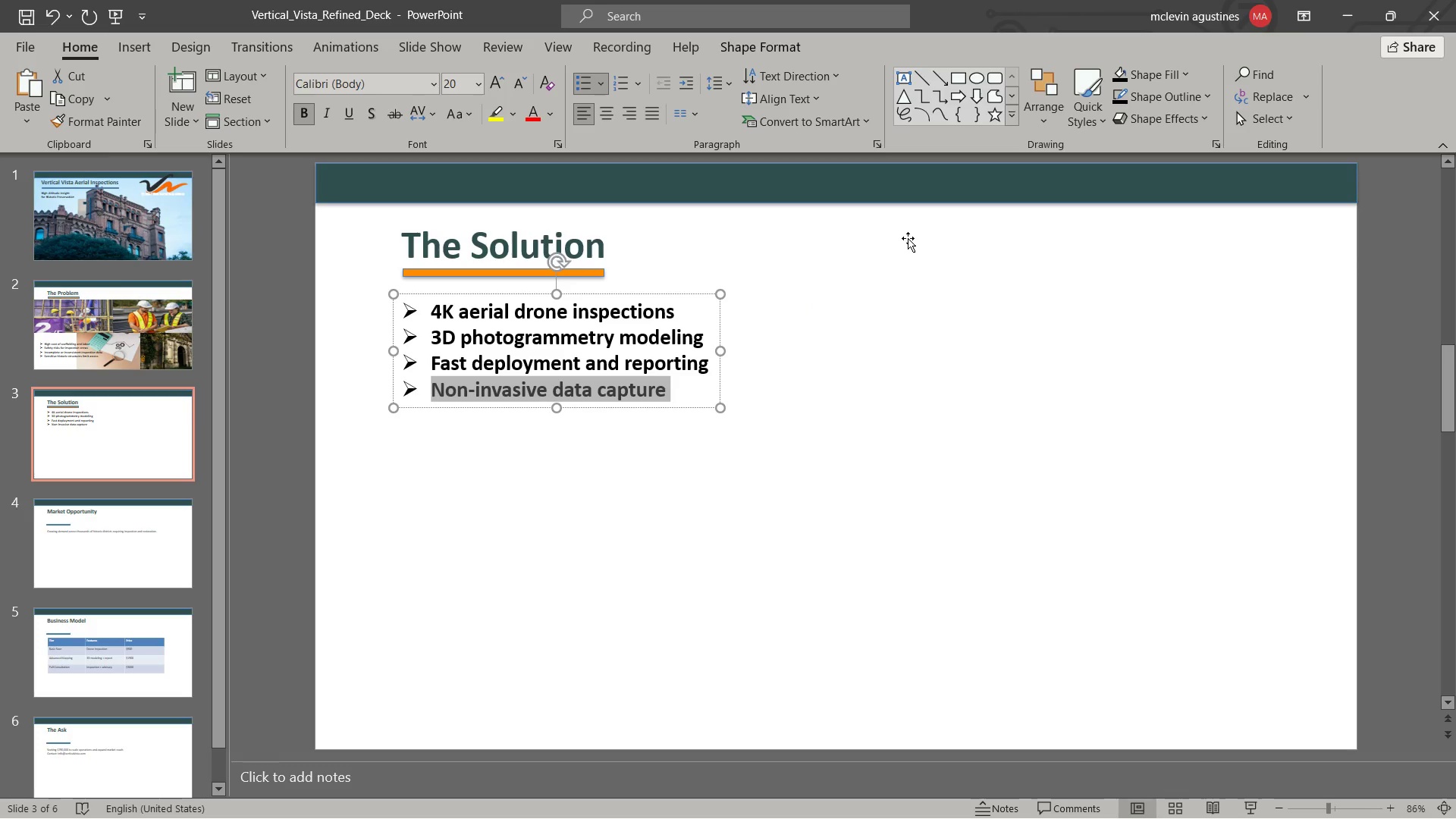 
key(Escape)
 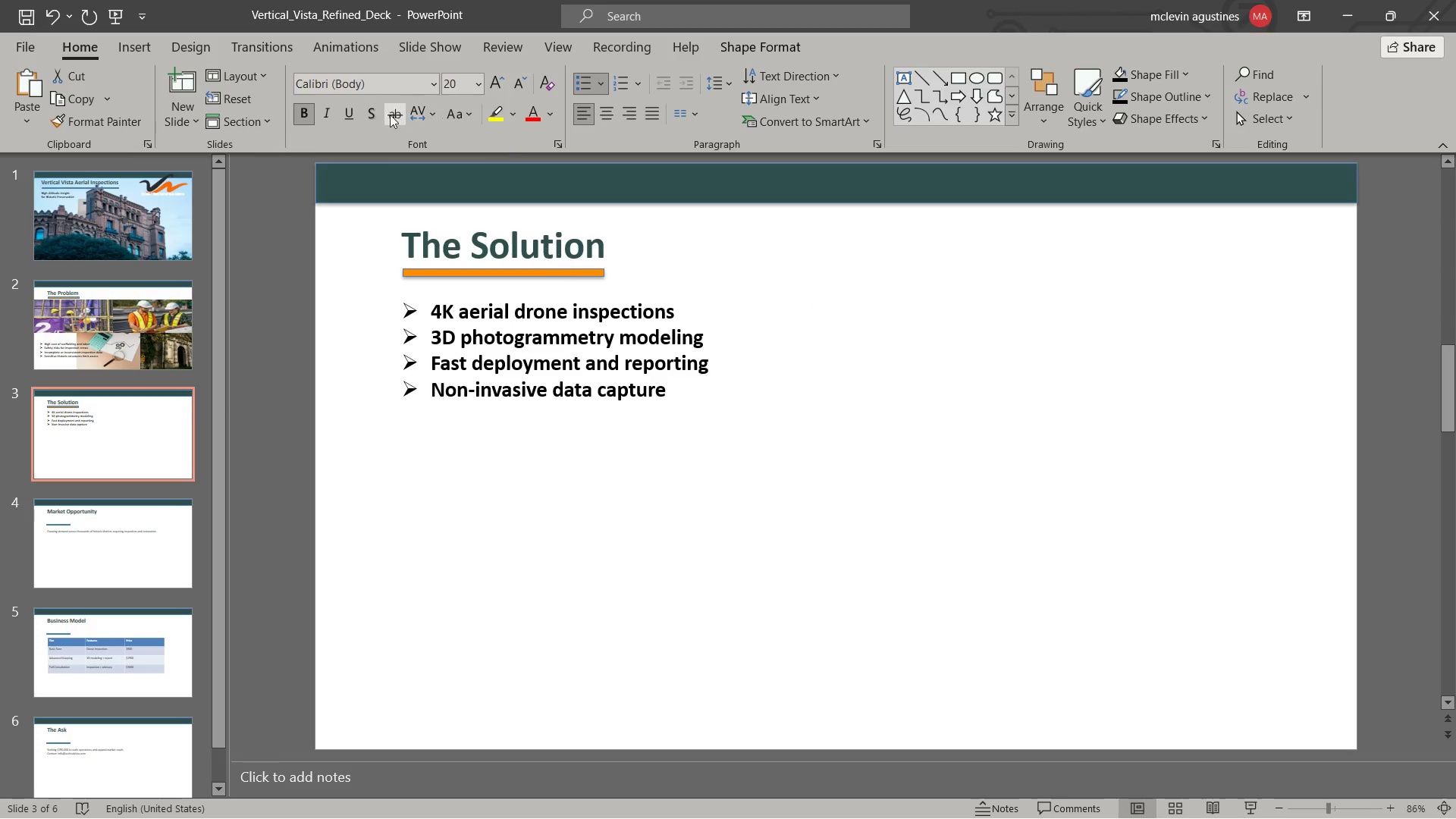 
key(Escape)
 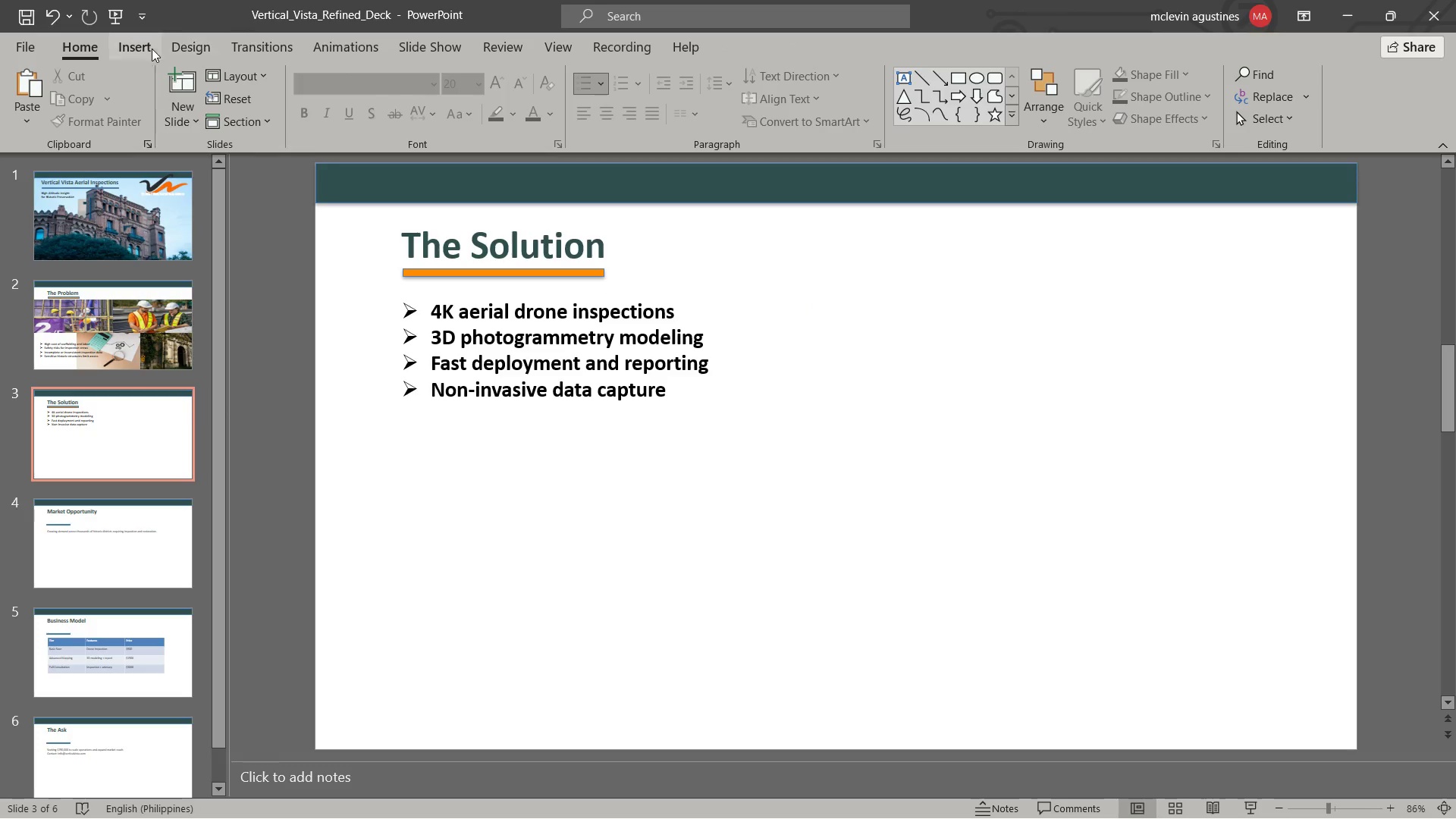 
left_click([145, 49])
 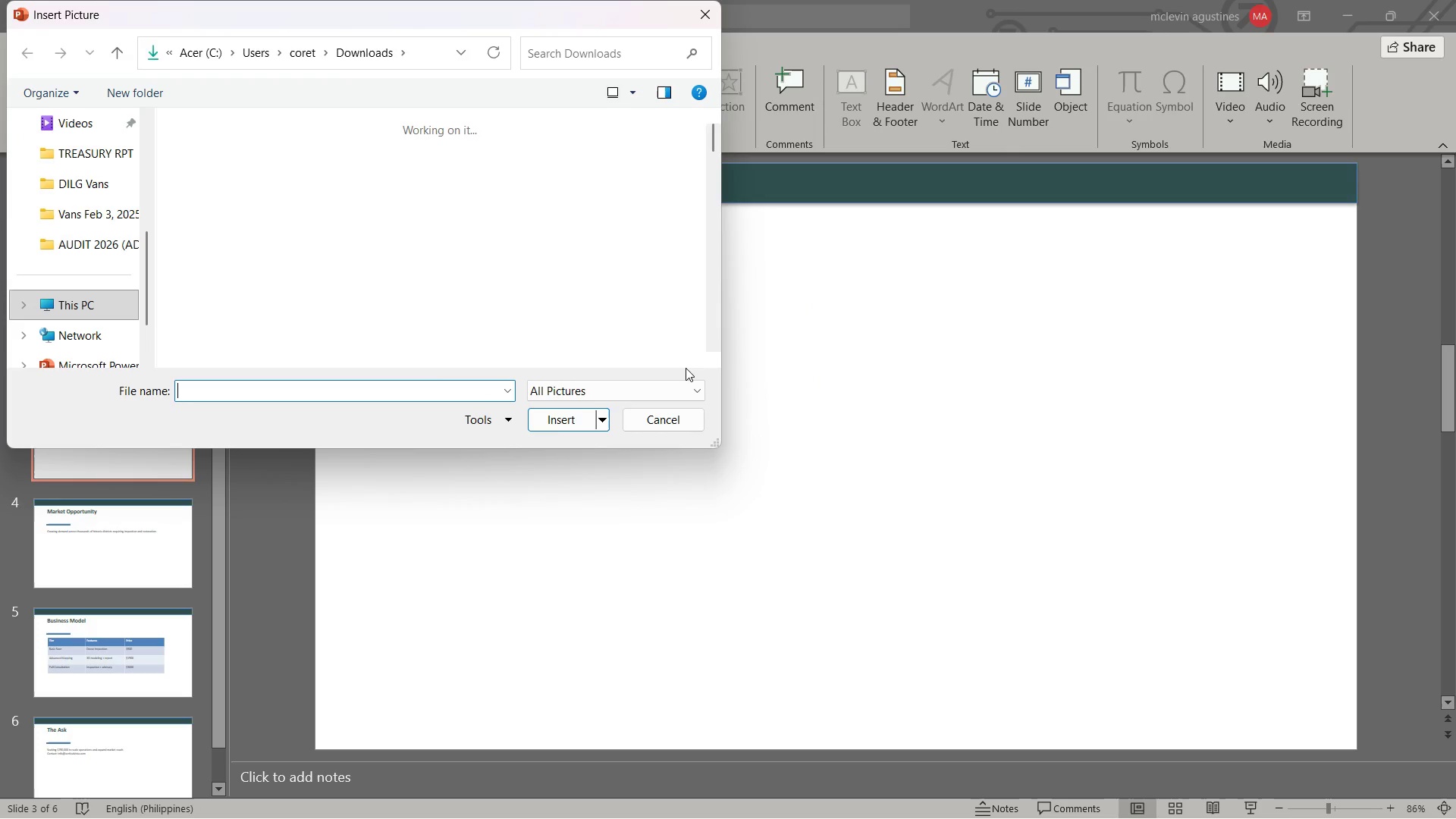 
wait(5.05)
 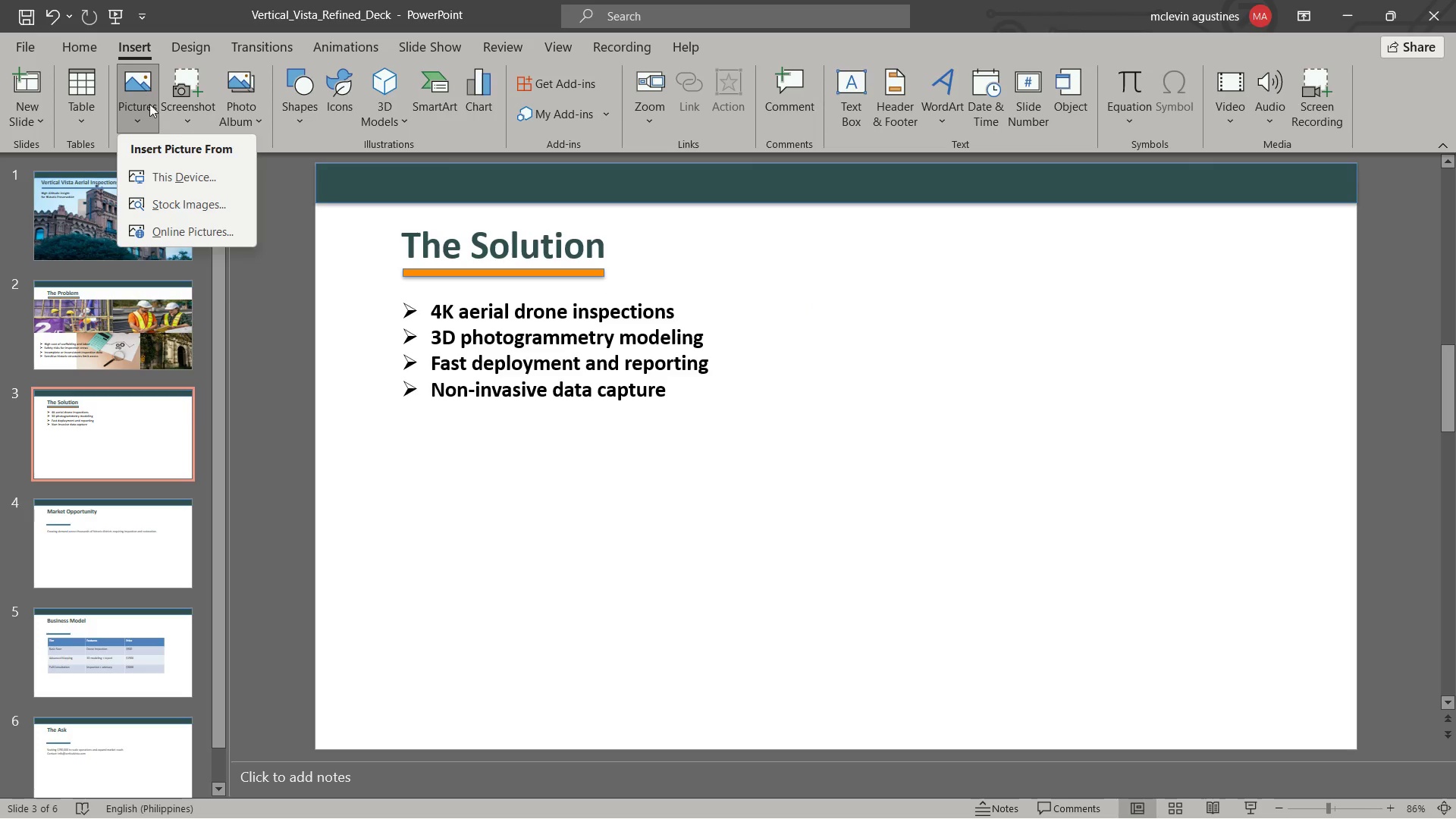 
left_click([247, 224])
 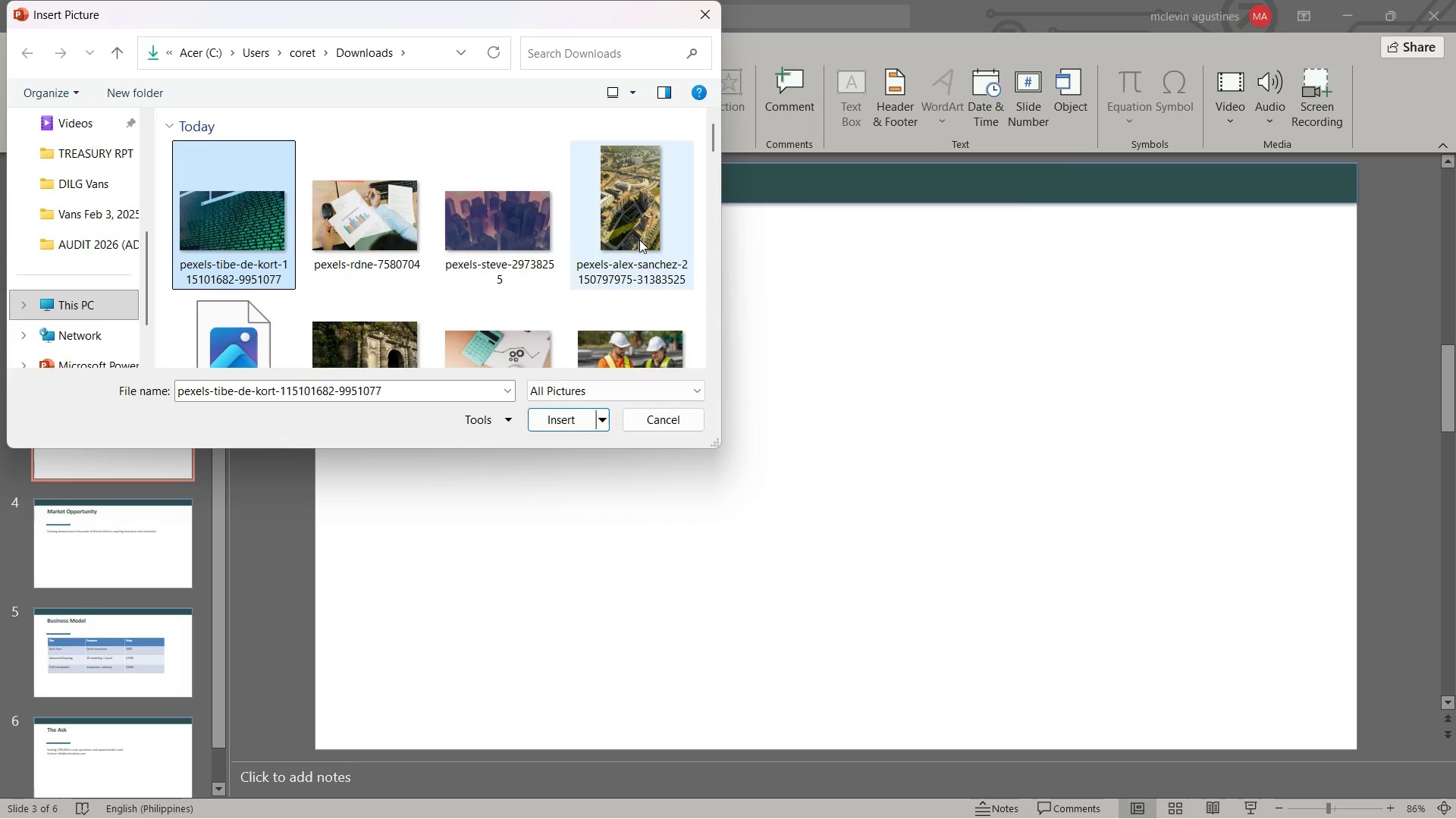 
hold_key(key=ShiftLeft, duration=1.5)
 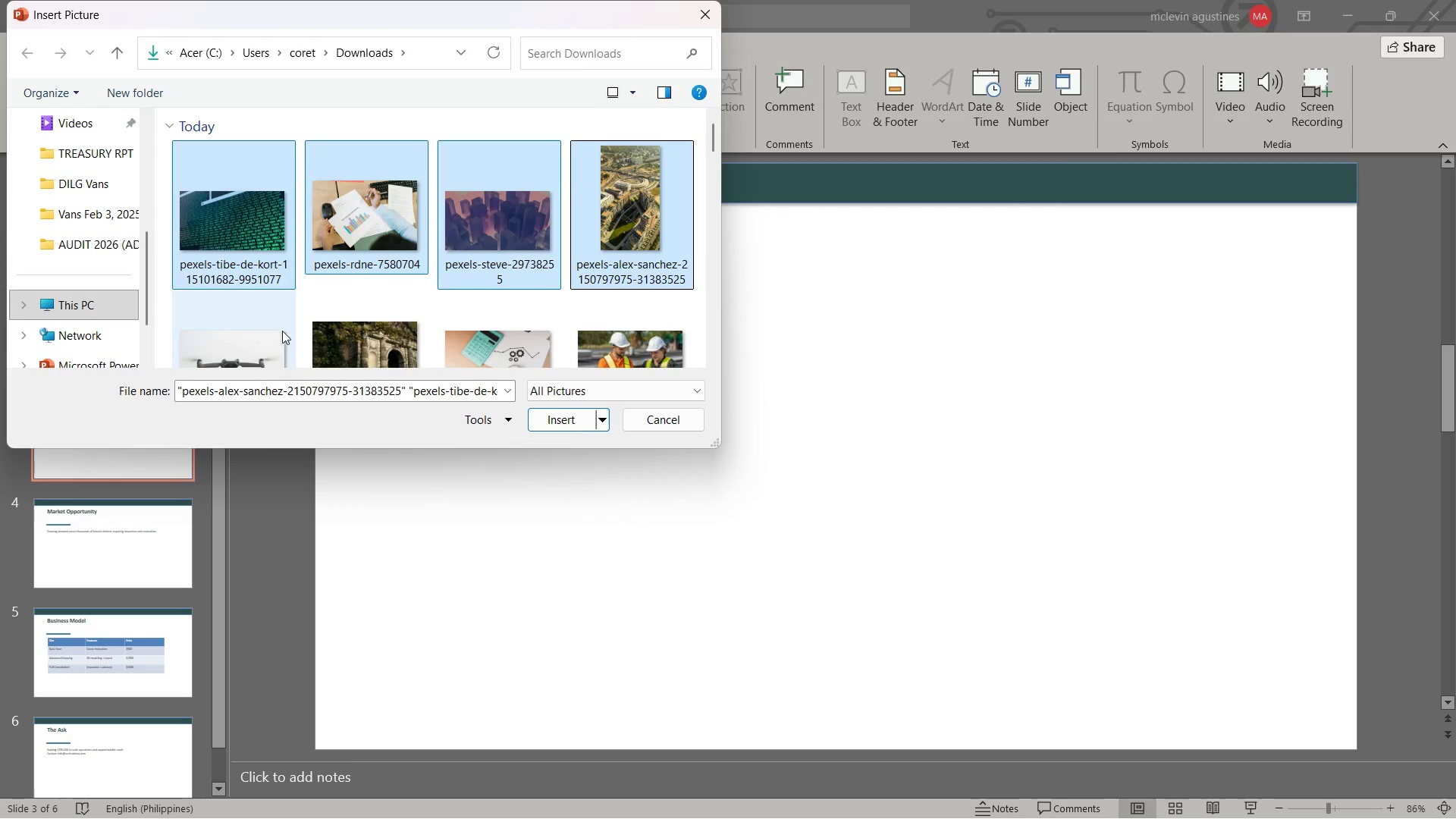 
hold_key(key=ShiftLeft, duration=0.53)
 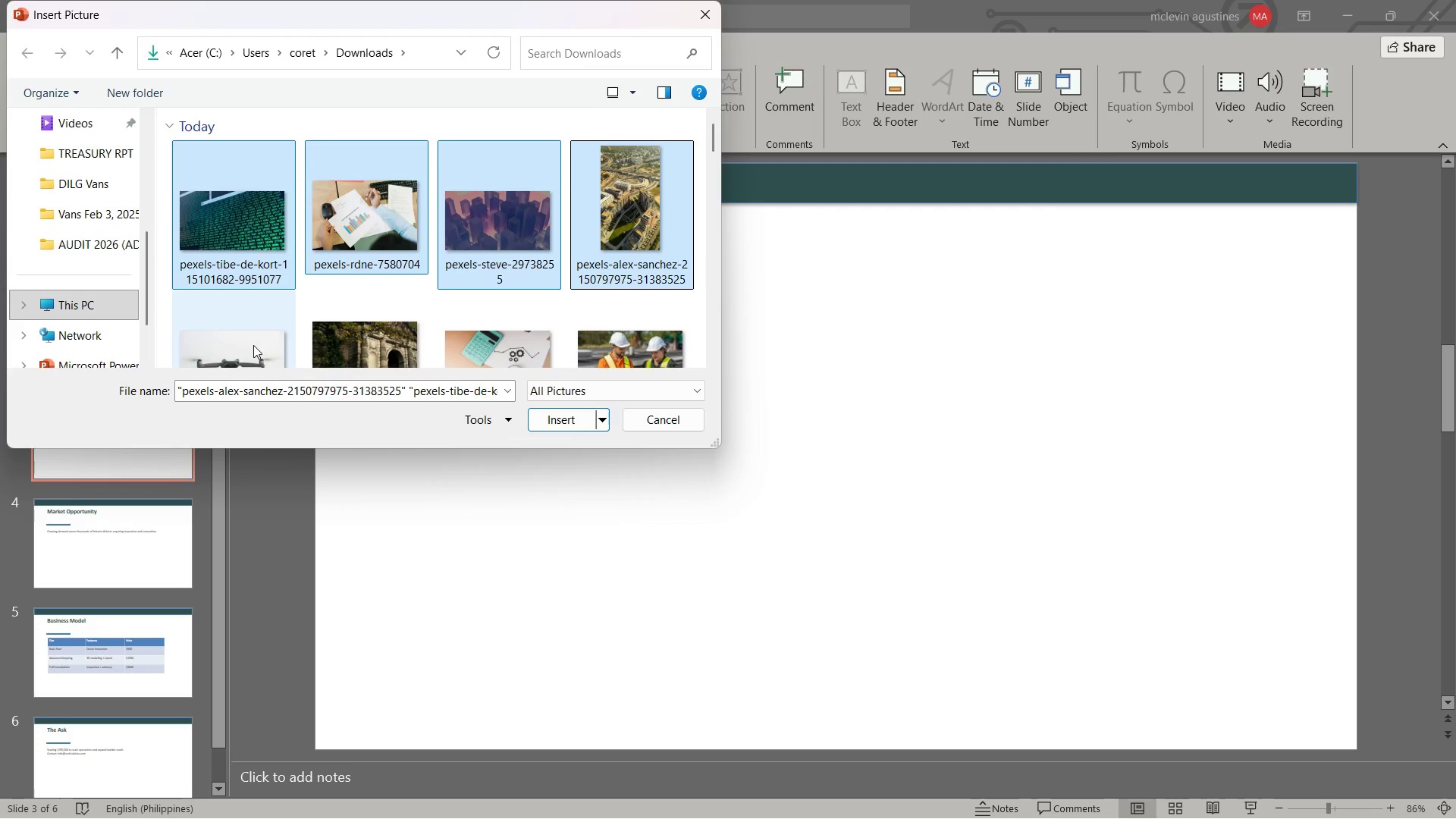 
hold_key(key=ControlLeft, duration=1.52)
 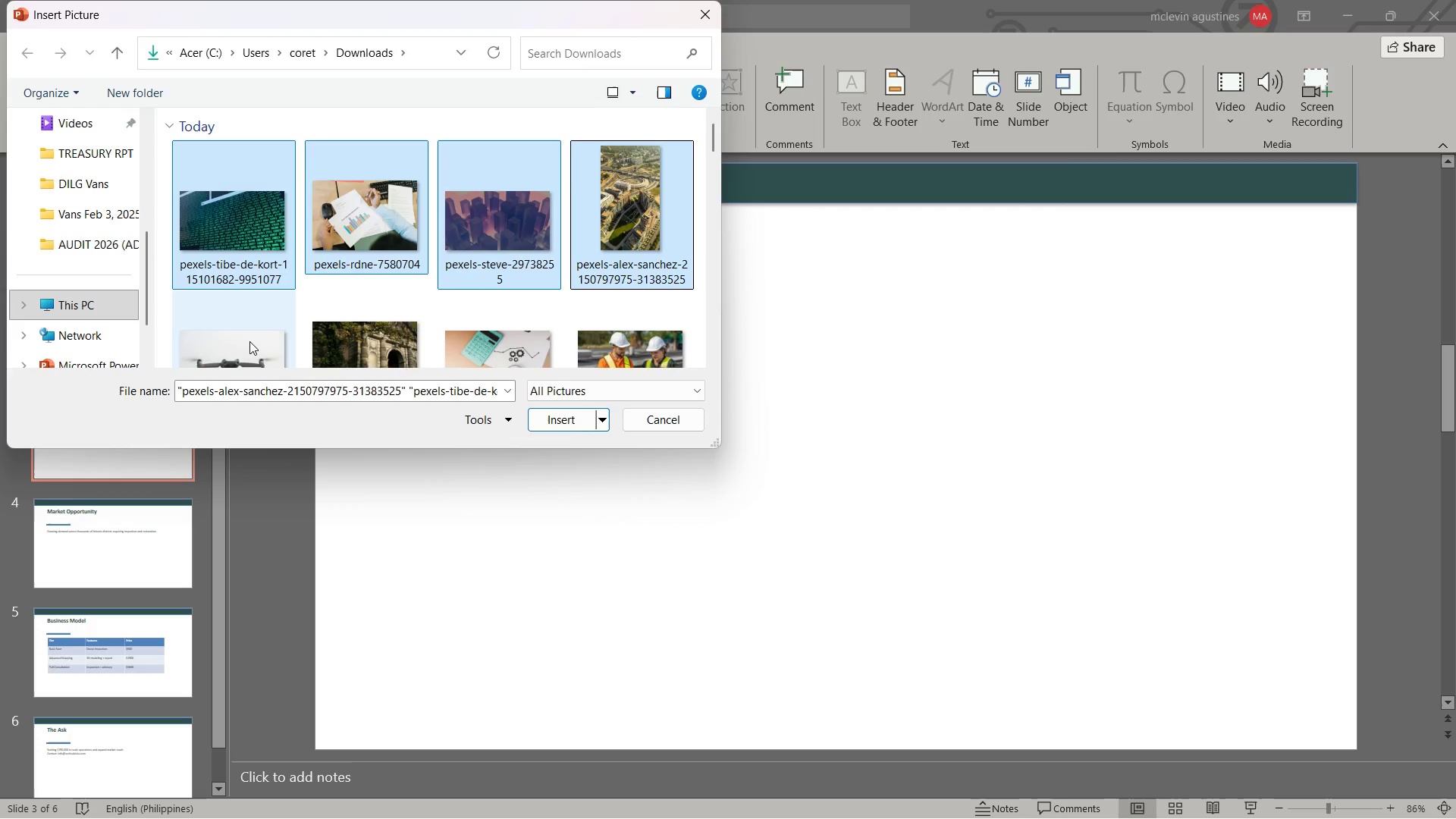 
hold_key(key=ControlLeft, duration=1.47)
left_click([249, 341])
 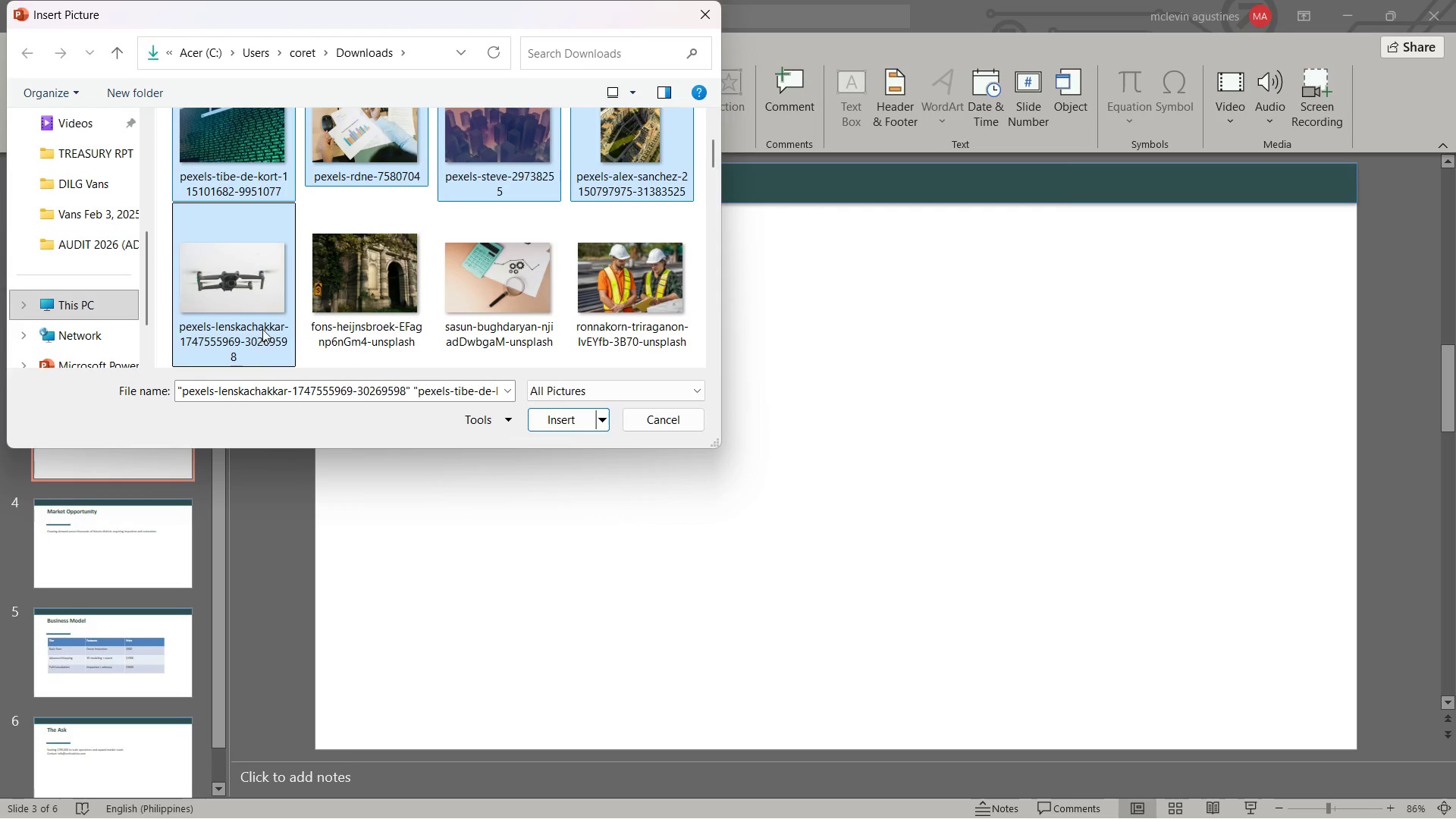 
key(Enter)
 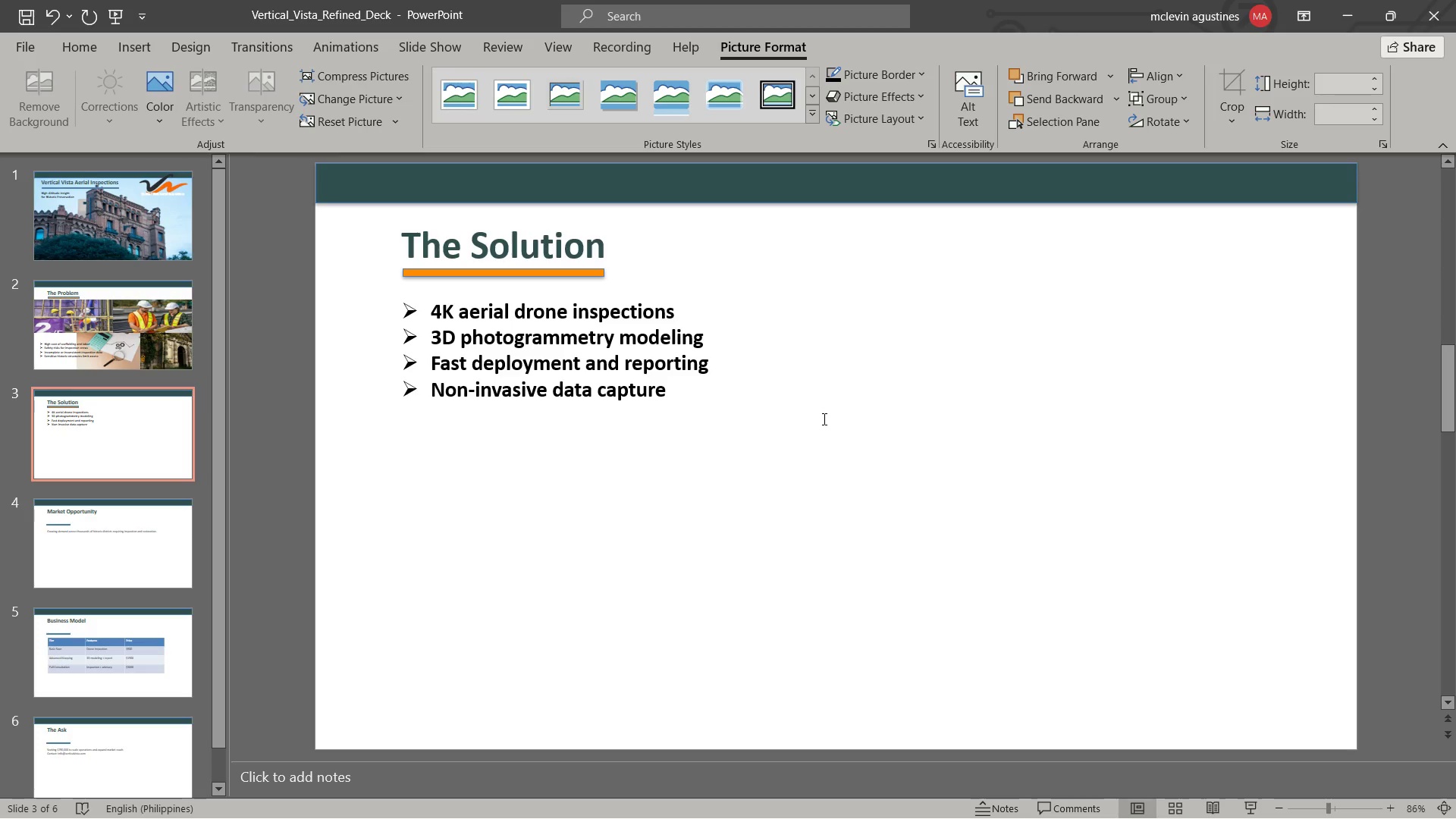 
wait(9.7)
 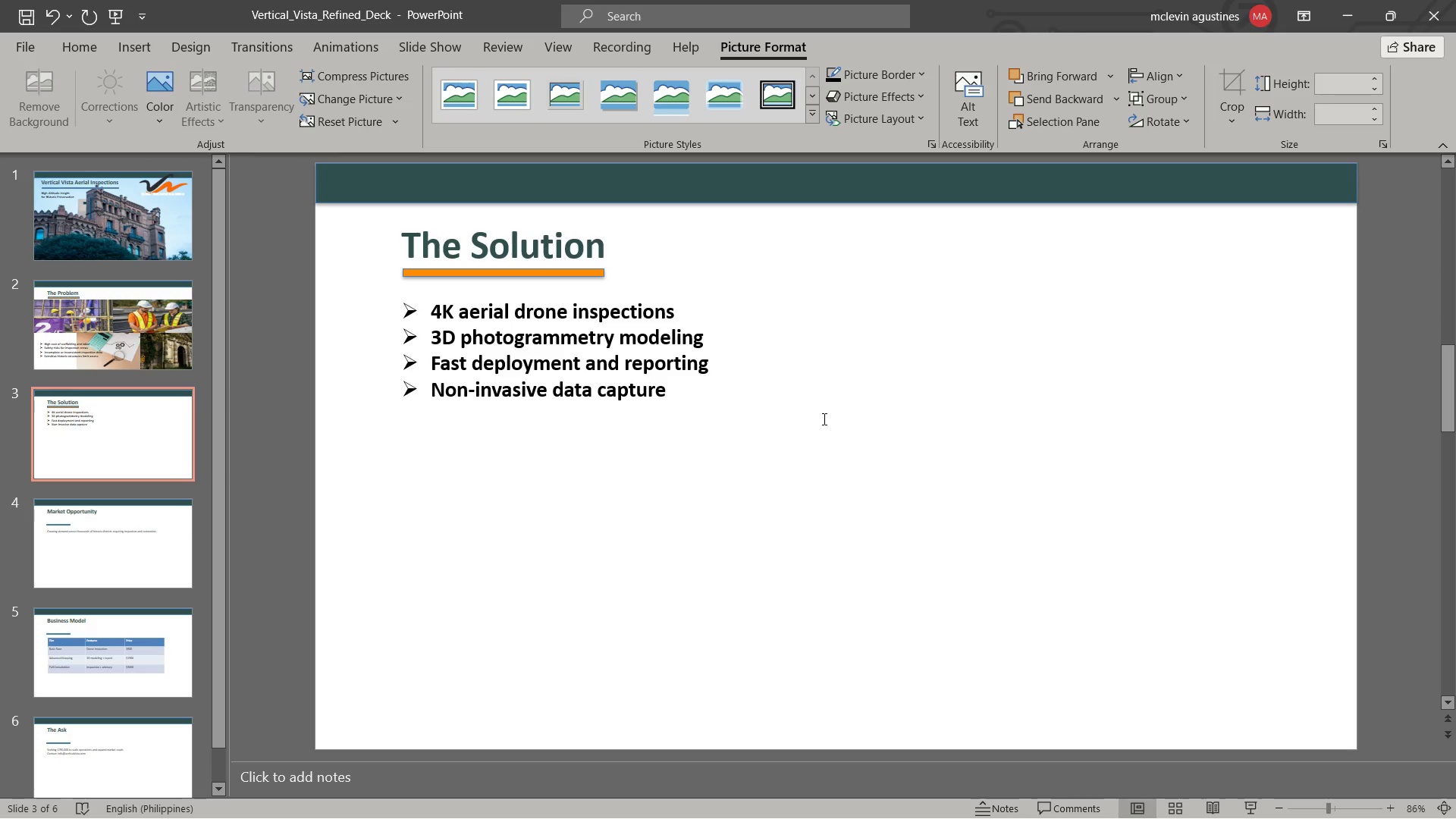 
left_click_drag(start_coordinate=[1355, 163], to_coordinate=[833, 403])
 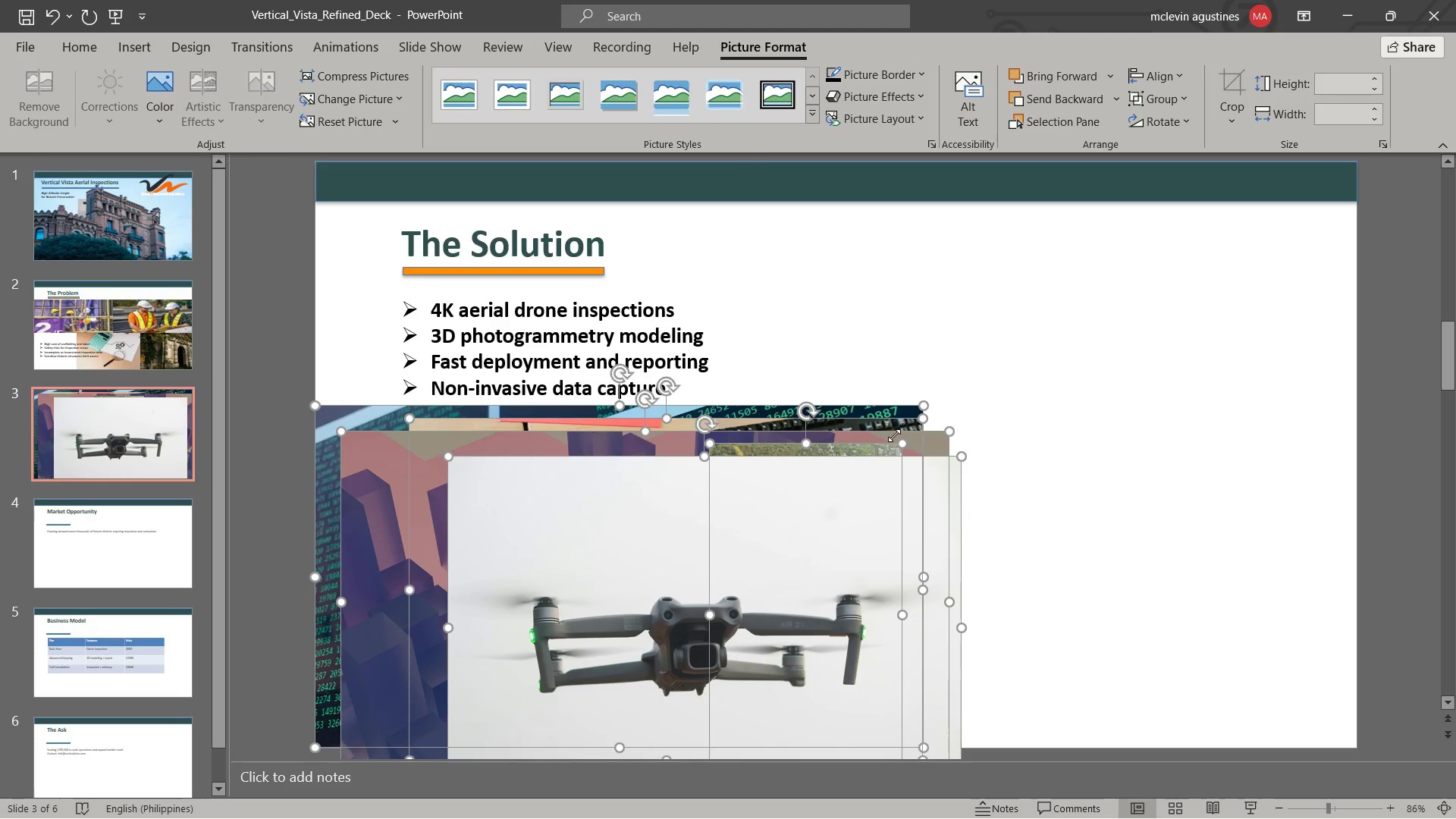 
key(Escape)
 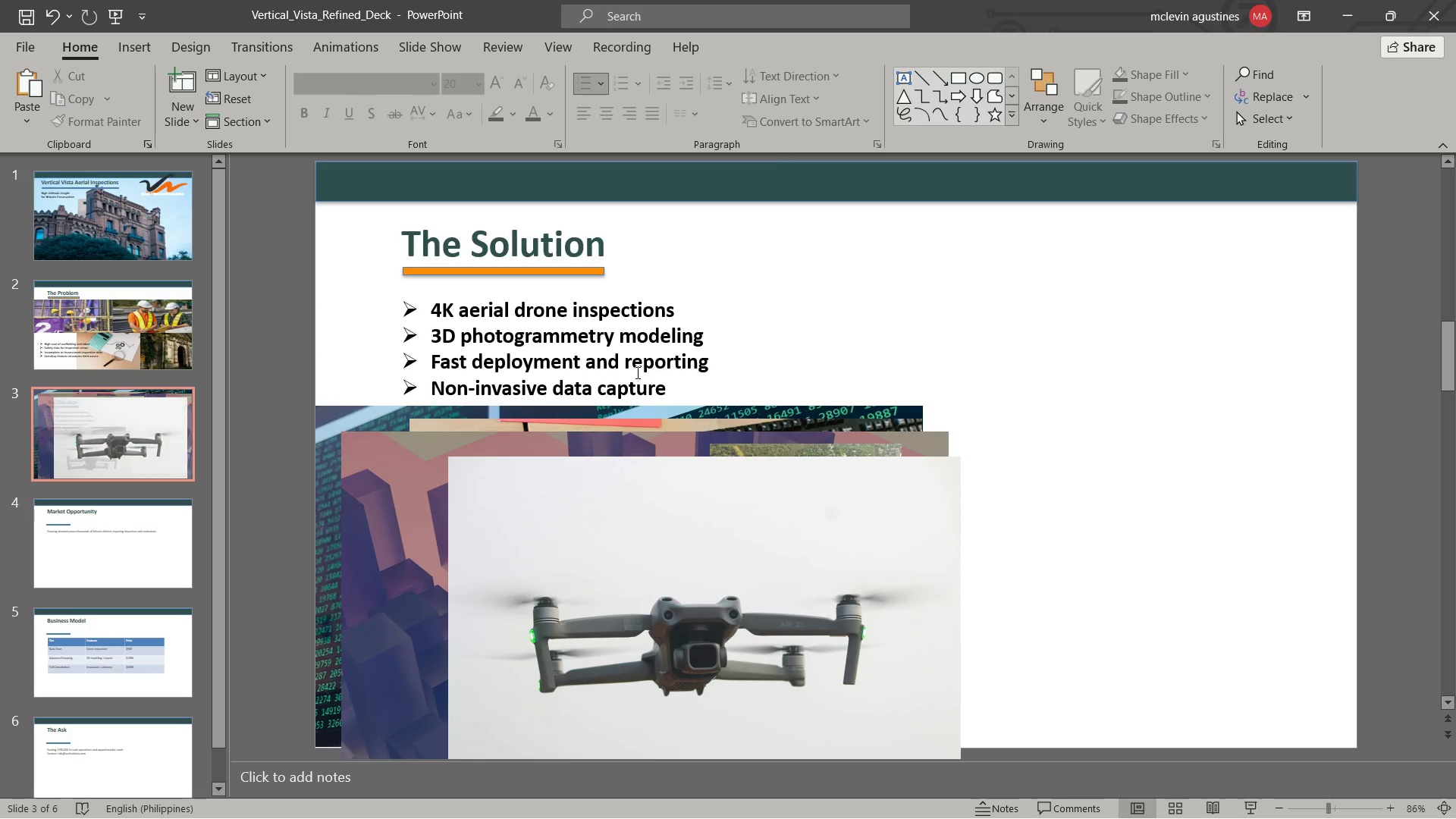 
left_click([642, 368])
 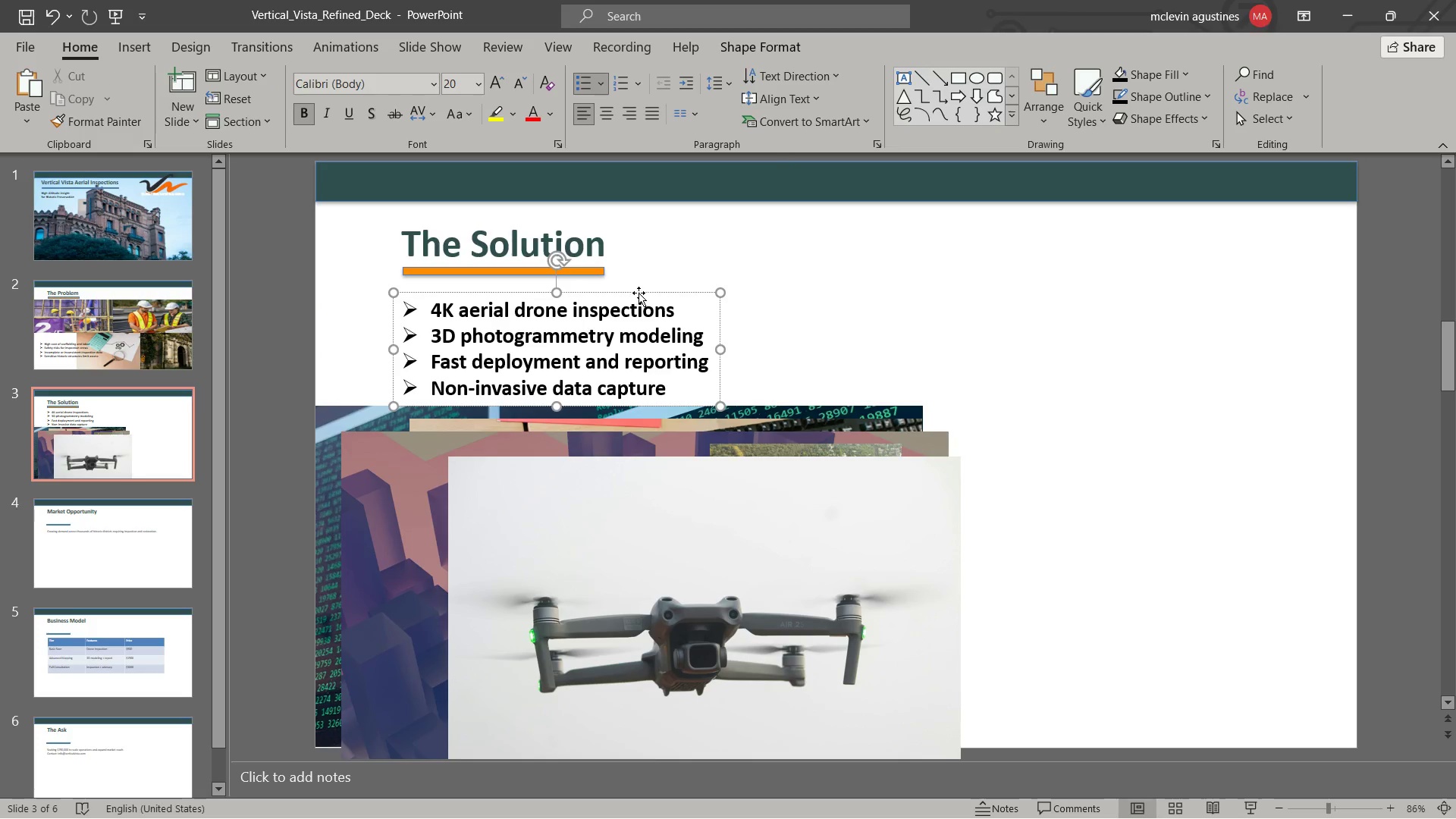 
left_click_drag(start_coordinate=[639, 292], to_coordinate=[639, 278])
 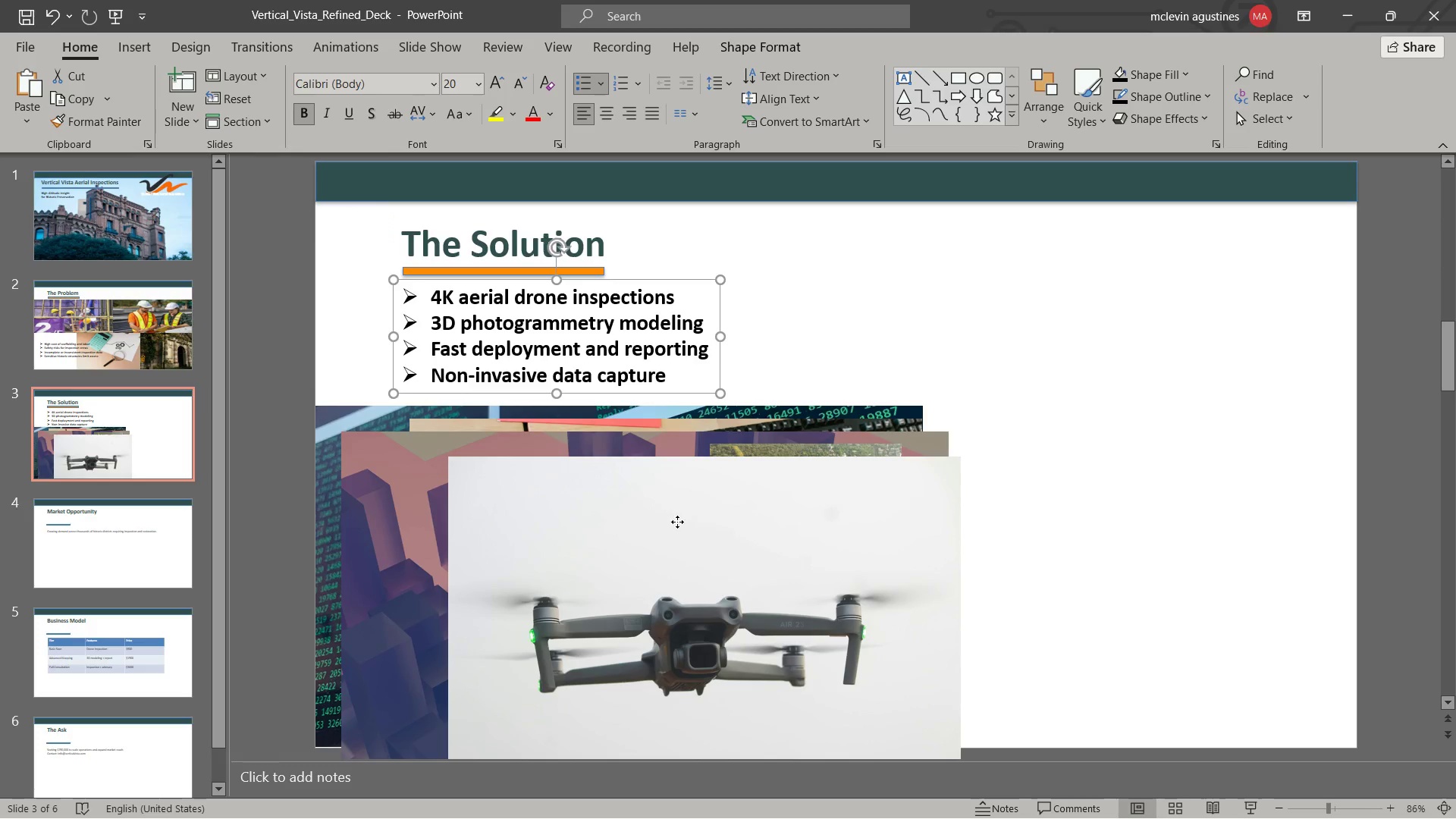 
left_click([677, 522])
 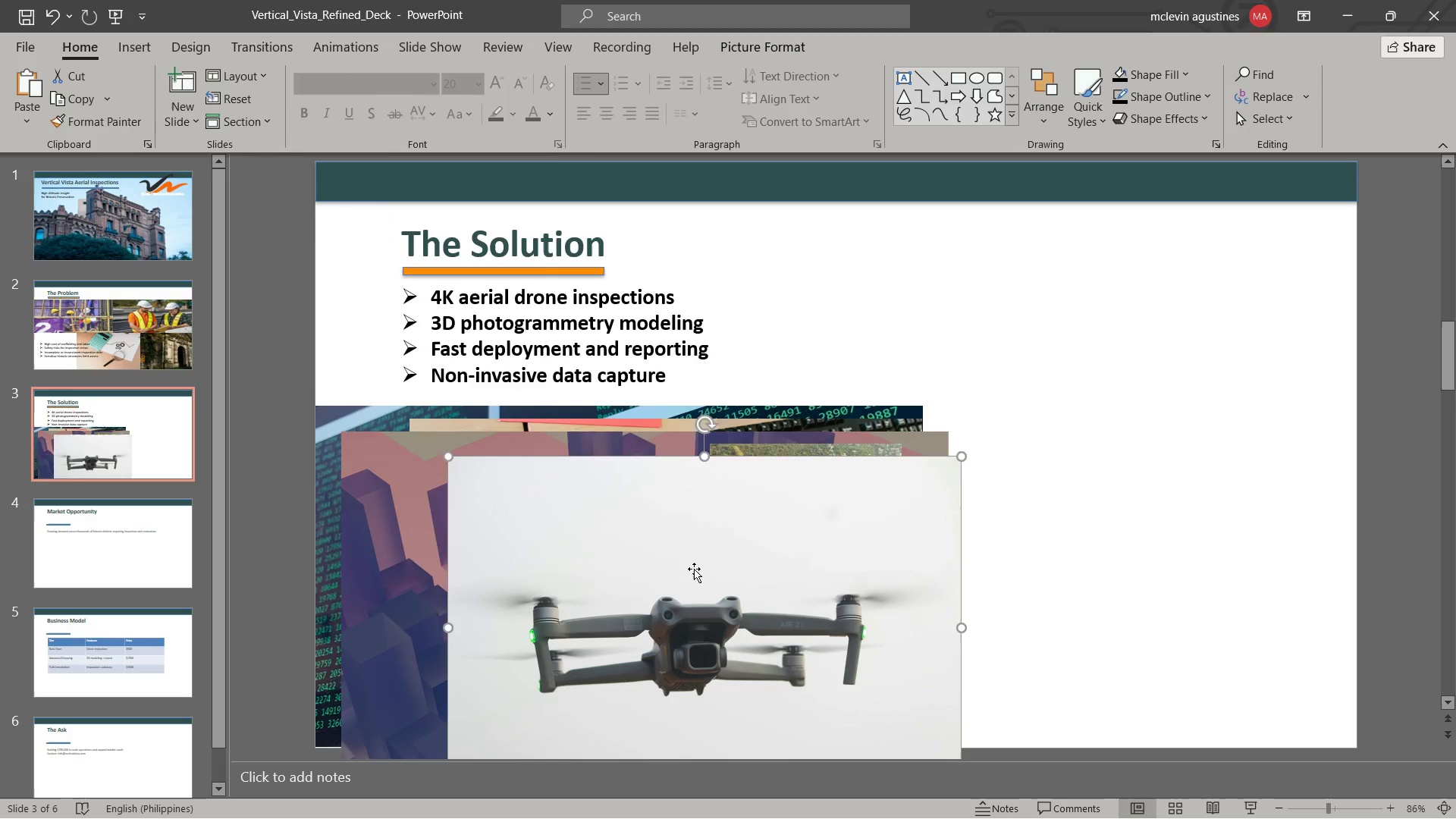 
key(Escape)
 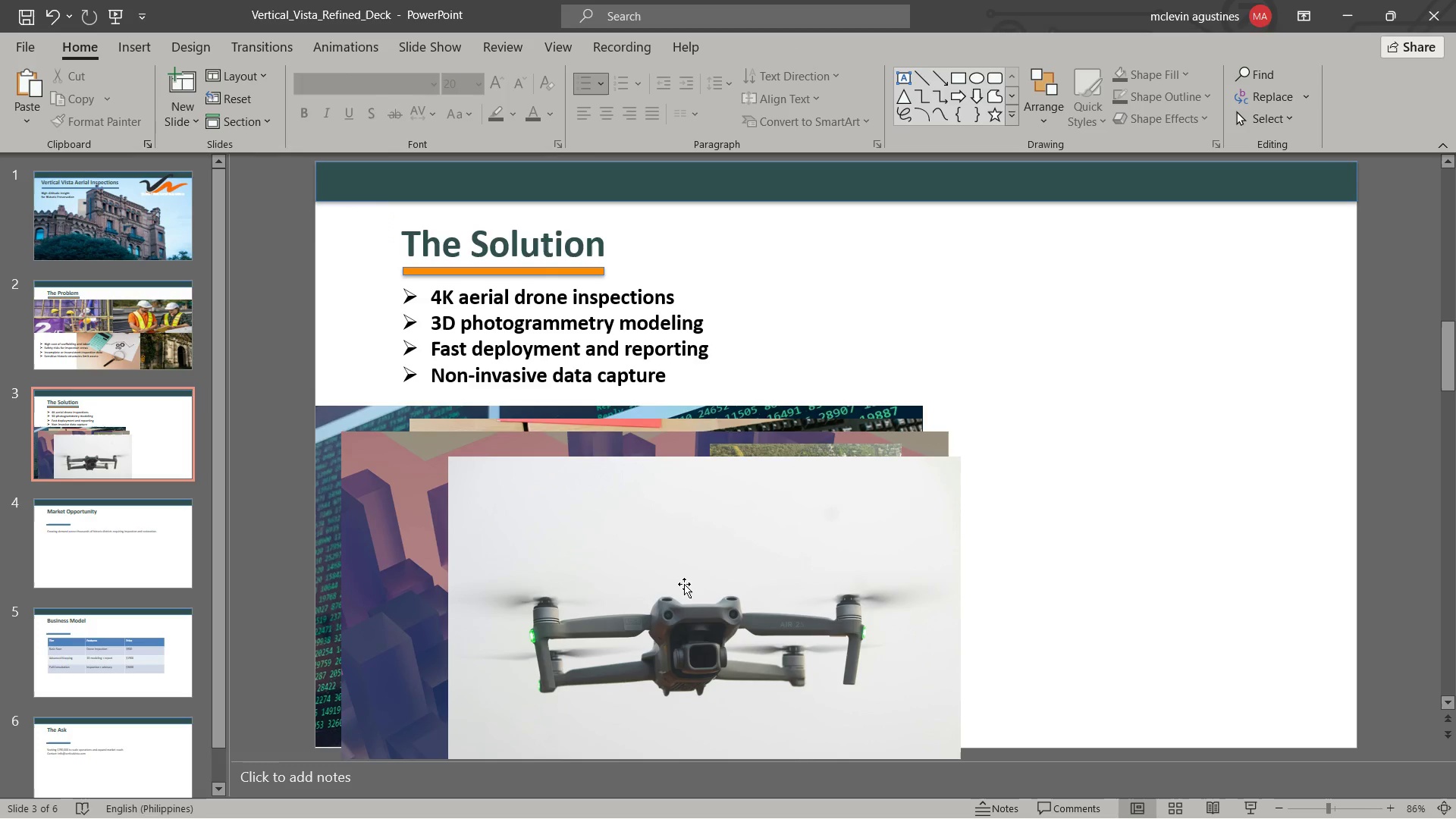 
left_click_drag(start_coordinate=[684, 586], to_coordinate=[749, 573])
 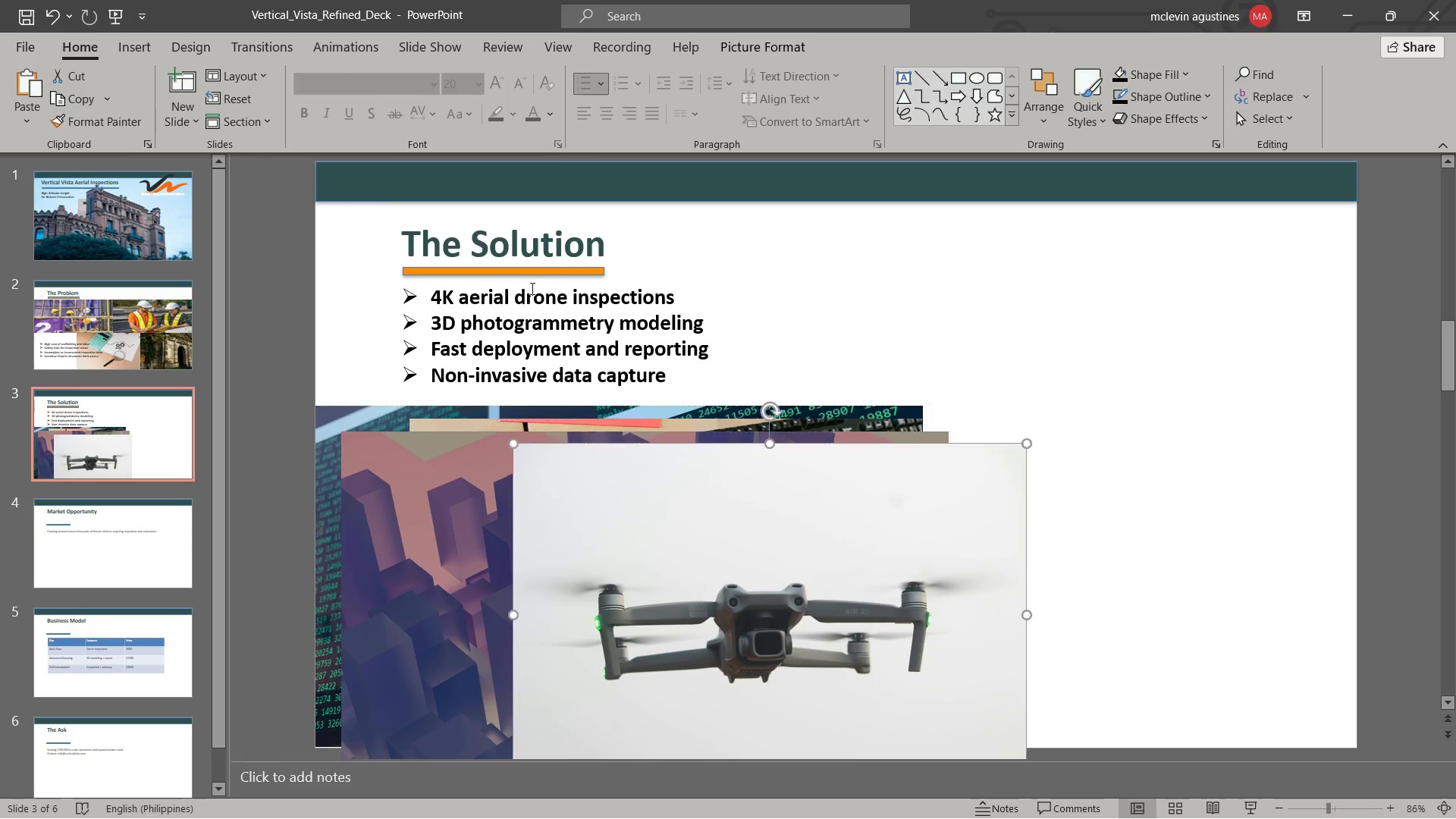 
left_click([531, 288])
 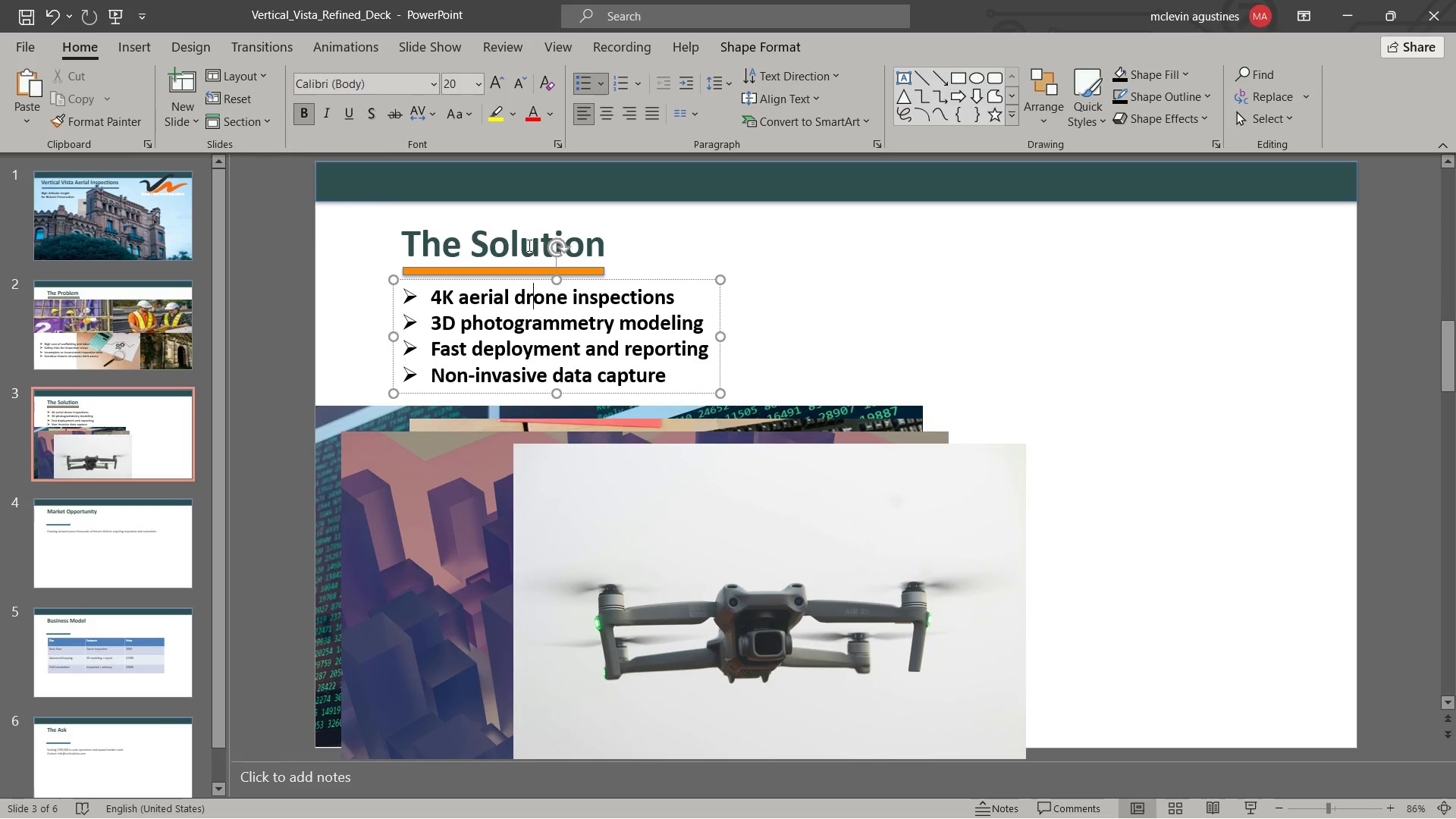 
hold_key(key=ShiftLeft, duration=0.66)
left_click([528, 246])
 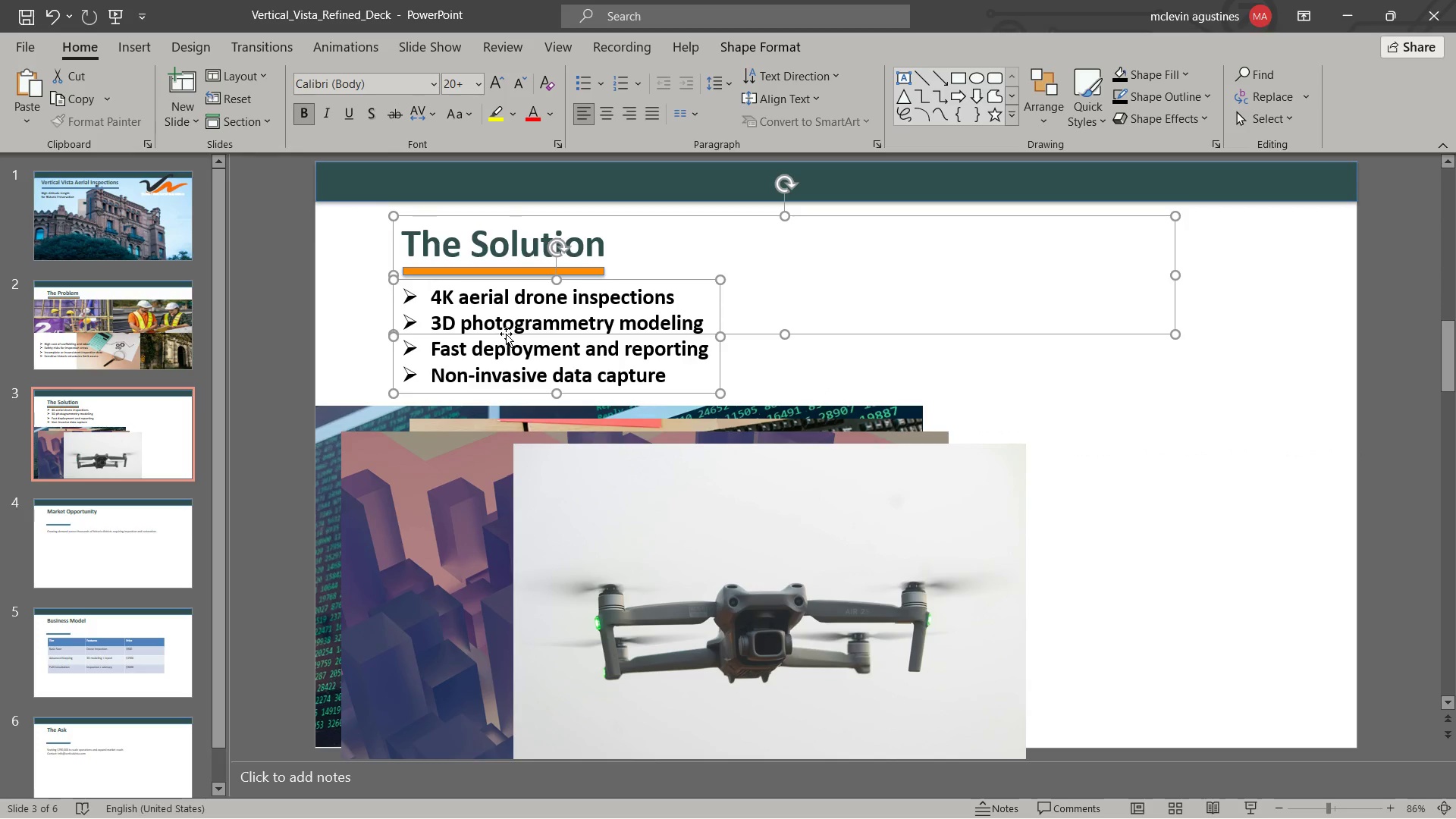 
key(Escape)
 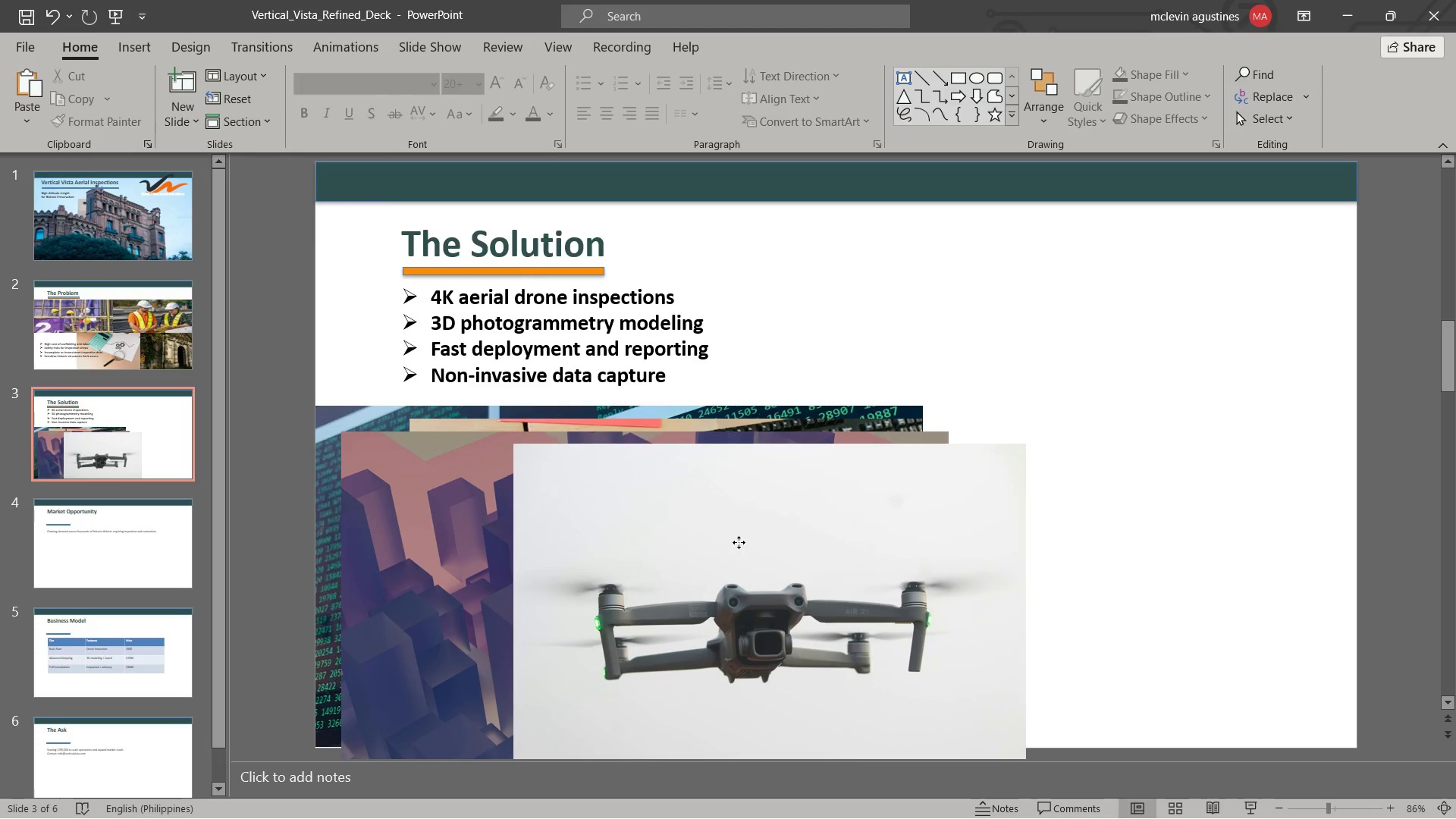 
left_click_drag(start_coordinate=[739, 542], to_coordinate=[945, 301])
 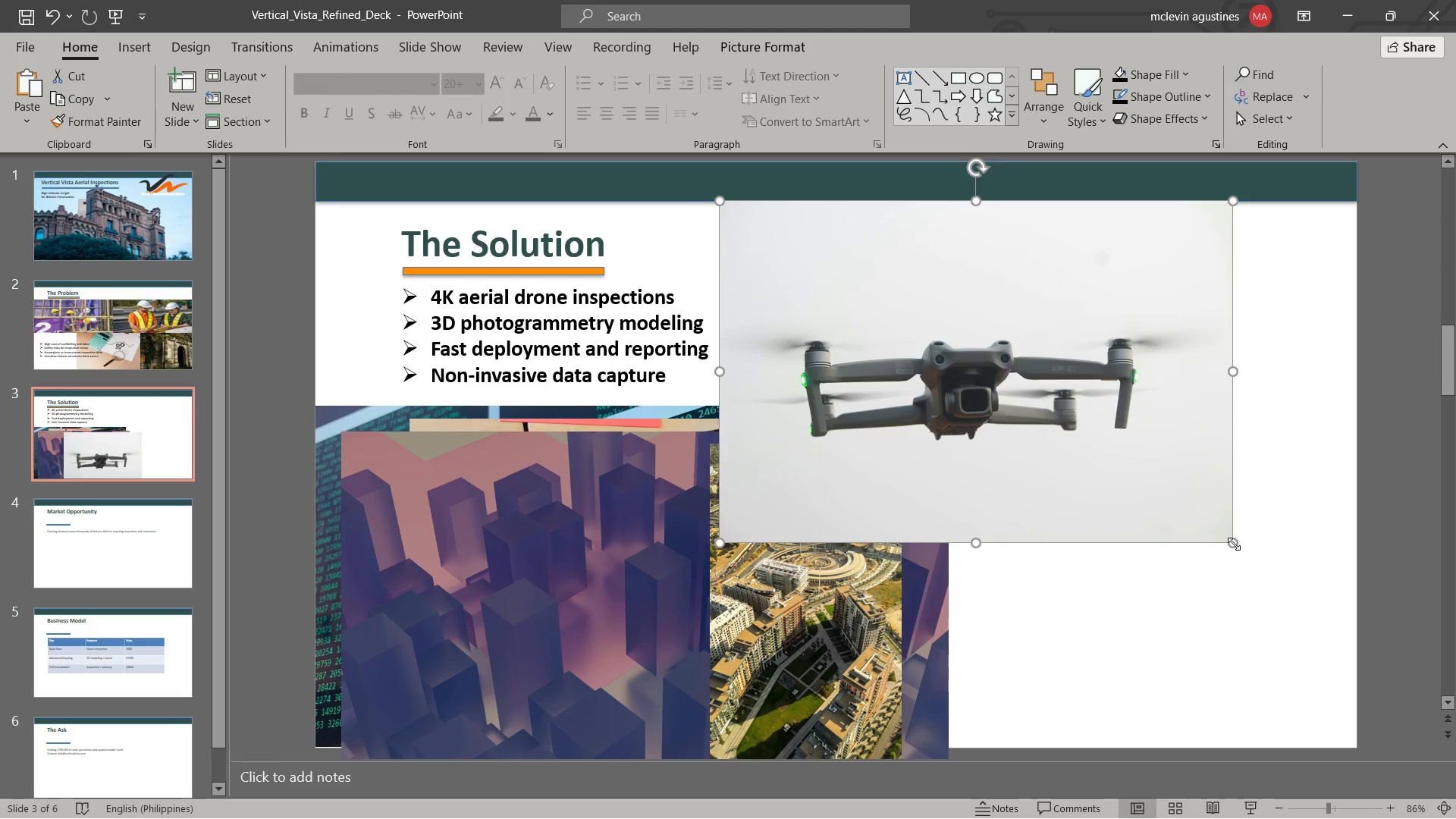 
left_click_drag(start_coordinate=[1234, 544], to_coordinate=[1004, 391])
 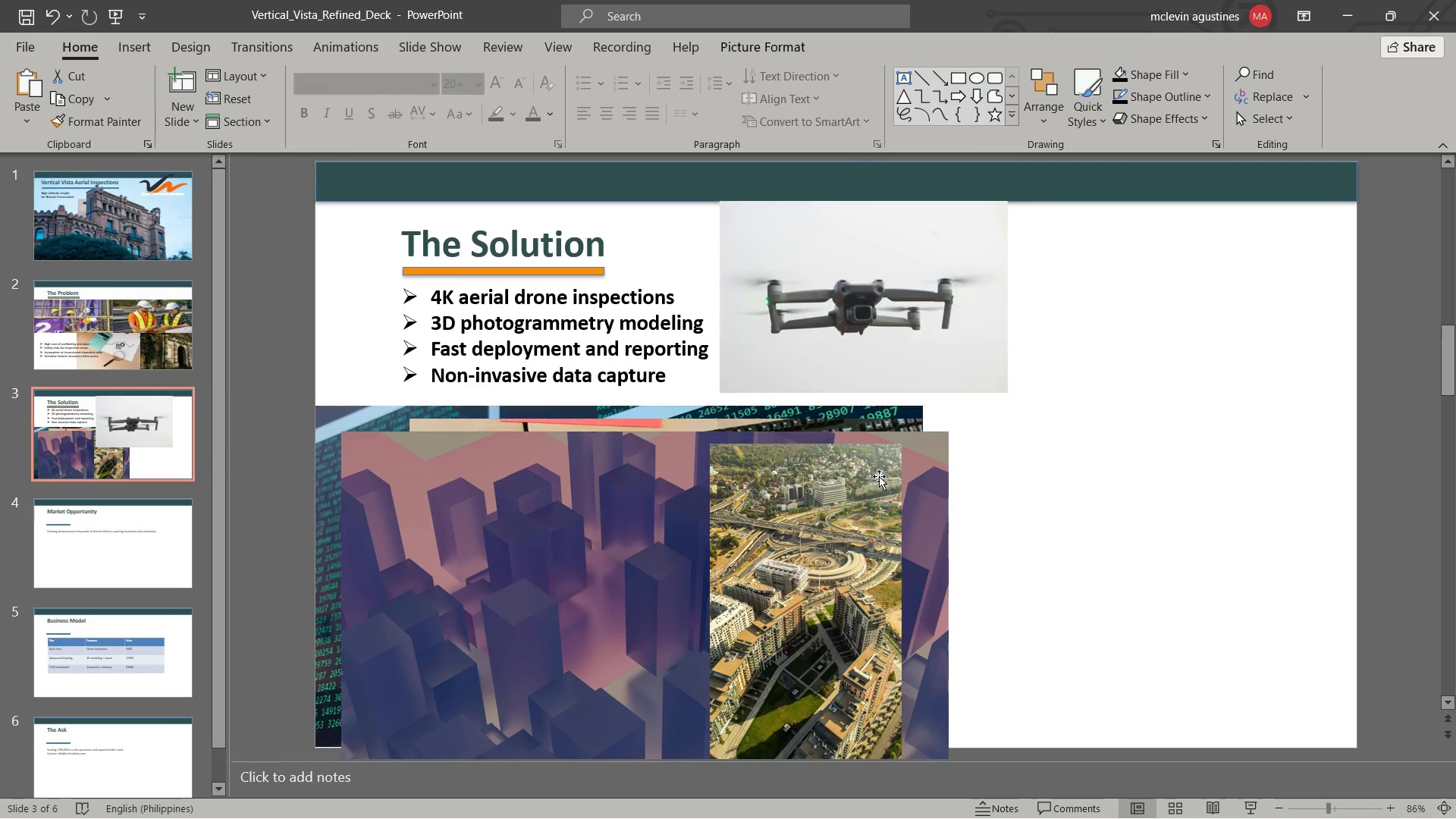 
key(Escape)
 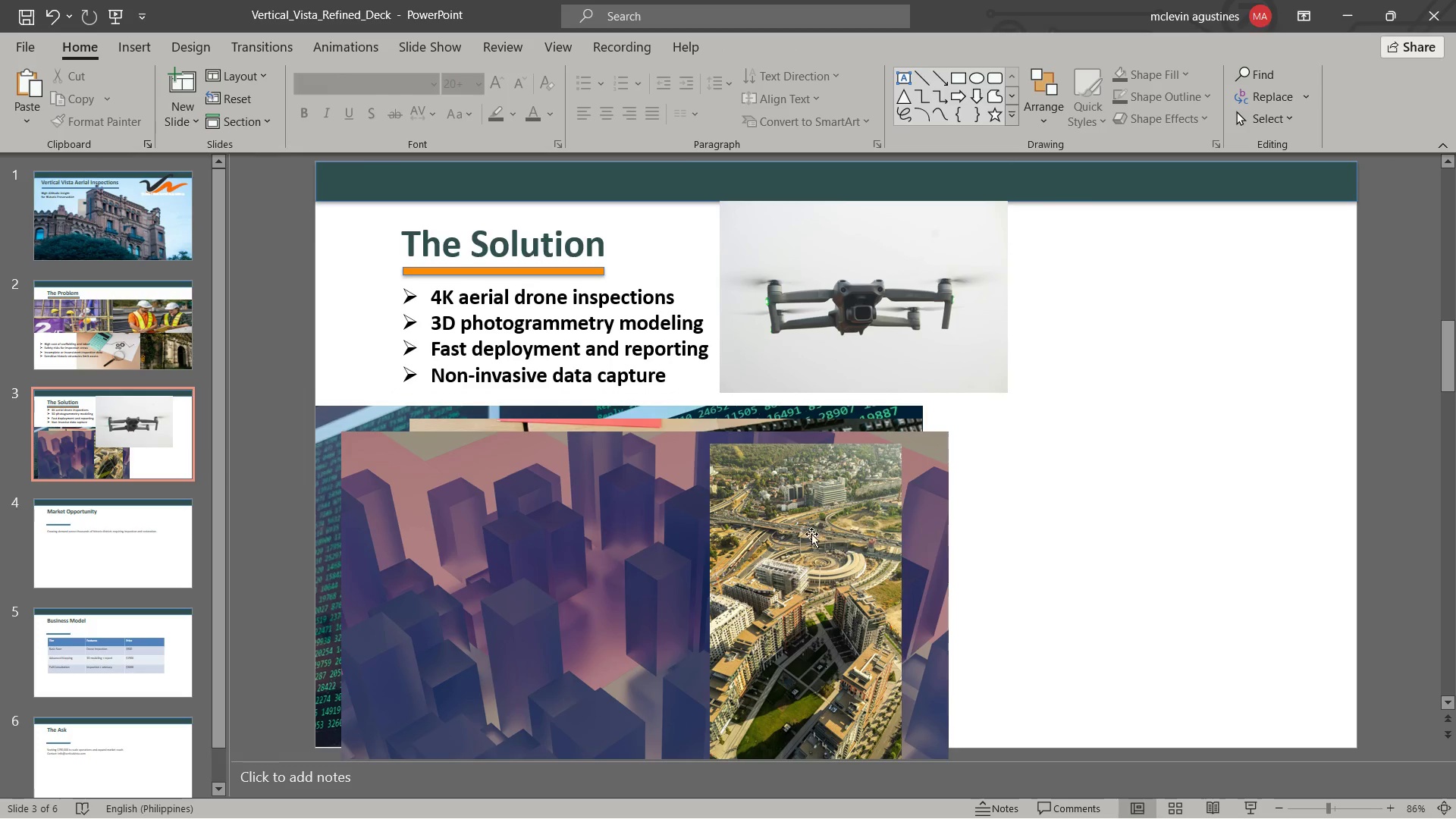 
left_click_drag(start_coordinate=[823, 557], to_coordinate=[1279, 313])
 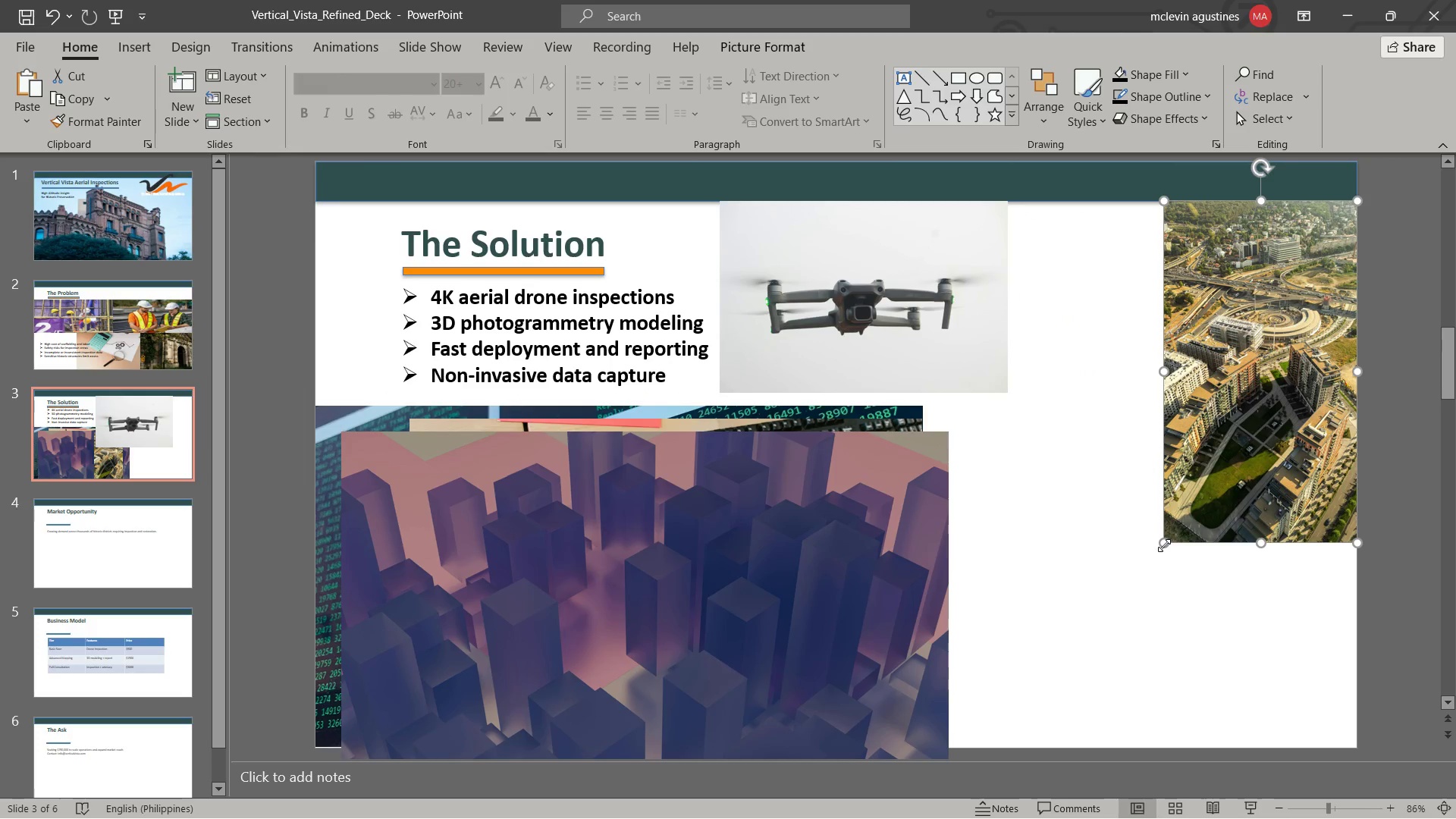 
left_click_drag(start_coordinate=[1164, 545], to_coordinate=[1006, 619])
 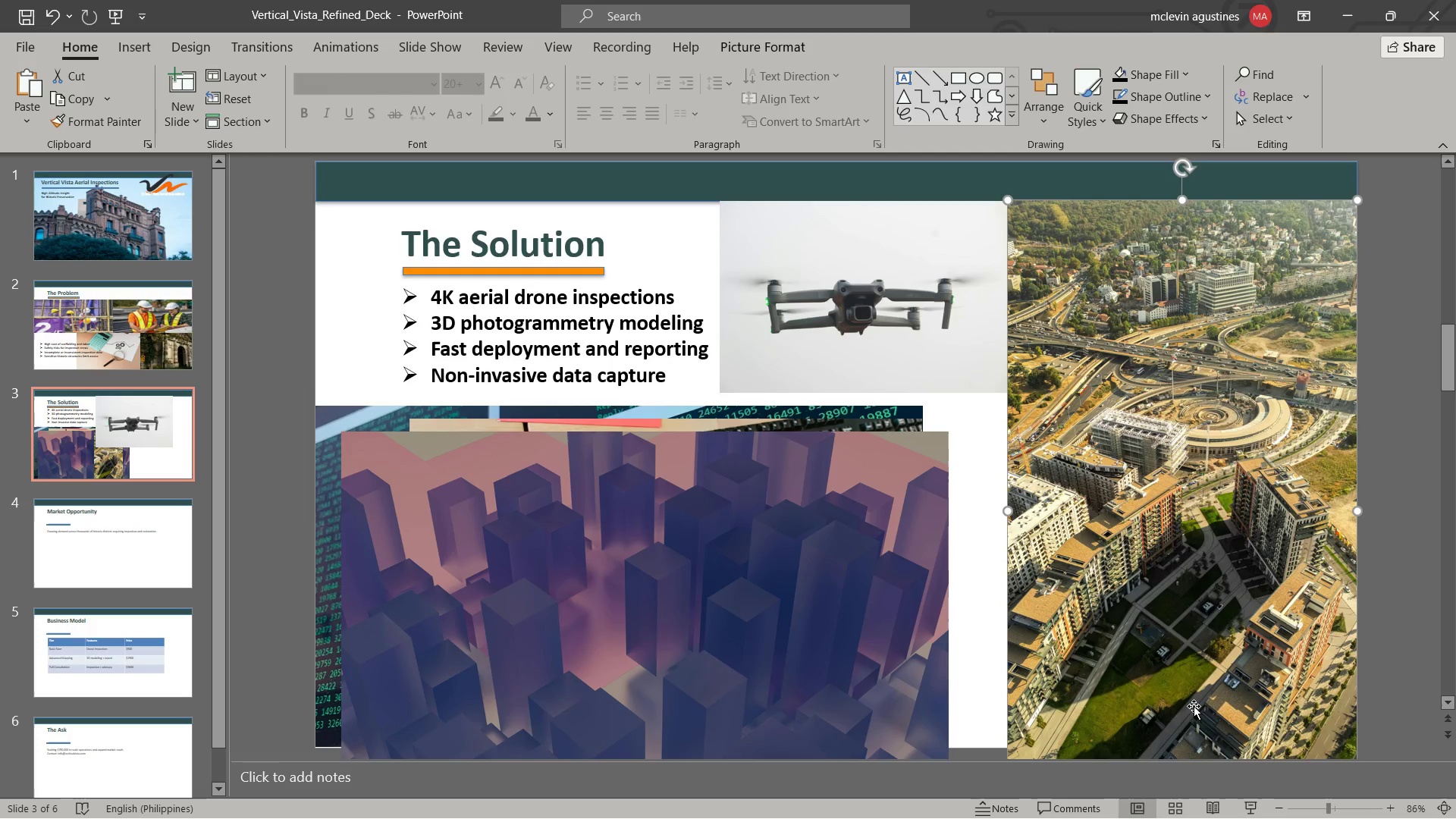 
scroll: coordinate [1247, 711], scroll_direction: down, amount: 4.0
 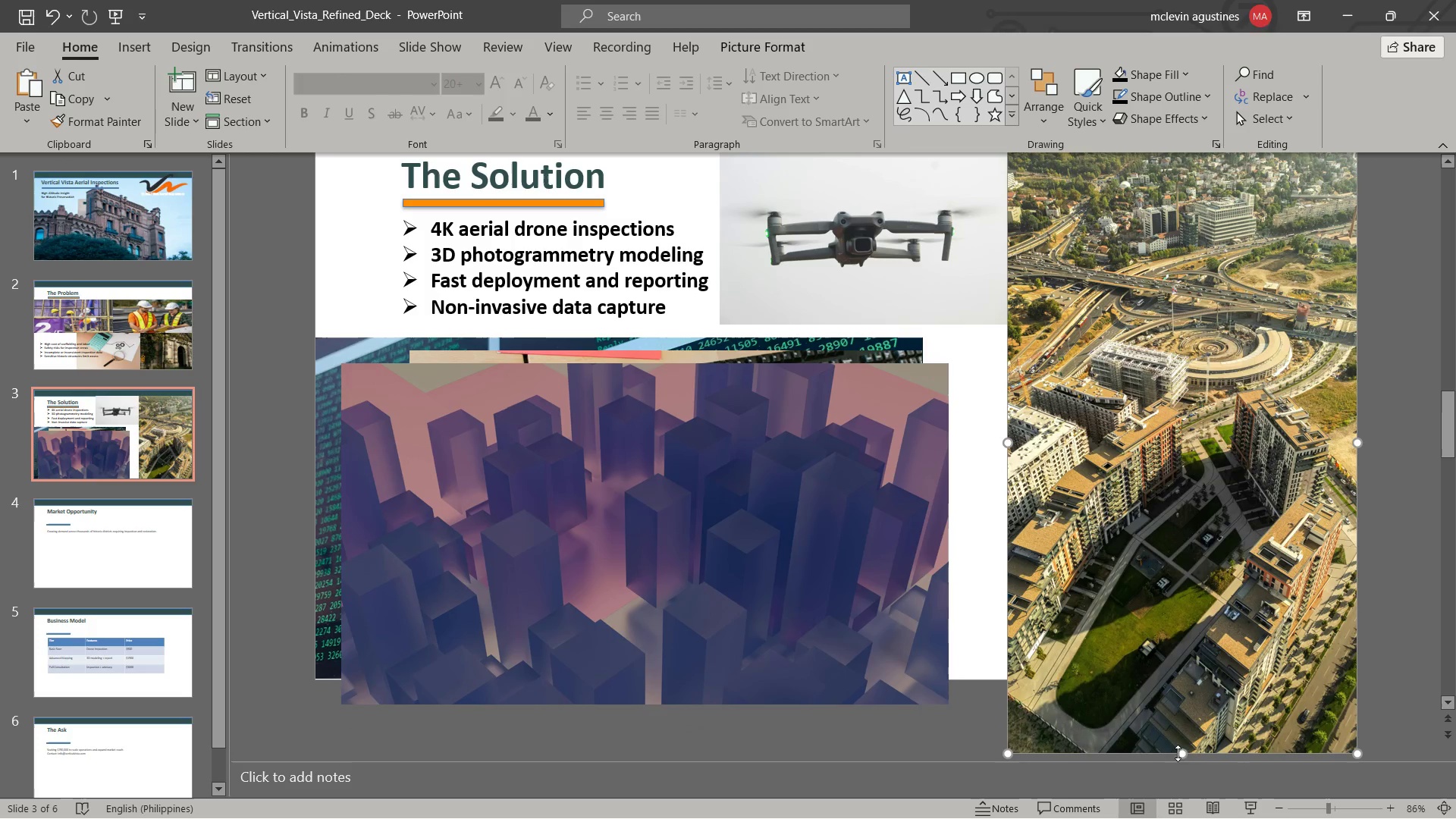 
left_click_drag(start_coordinate=[1179, 752], to_coordinate=[1148, 681])
 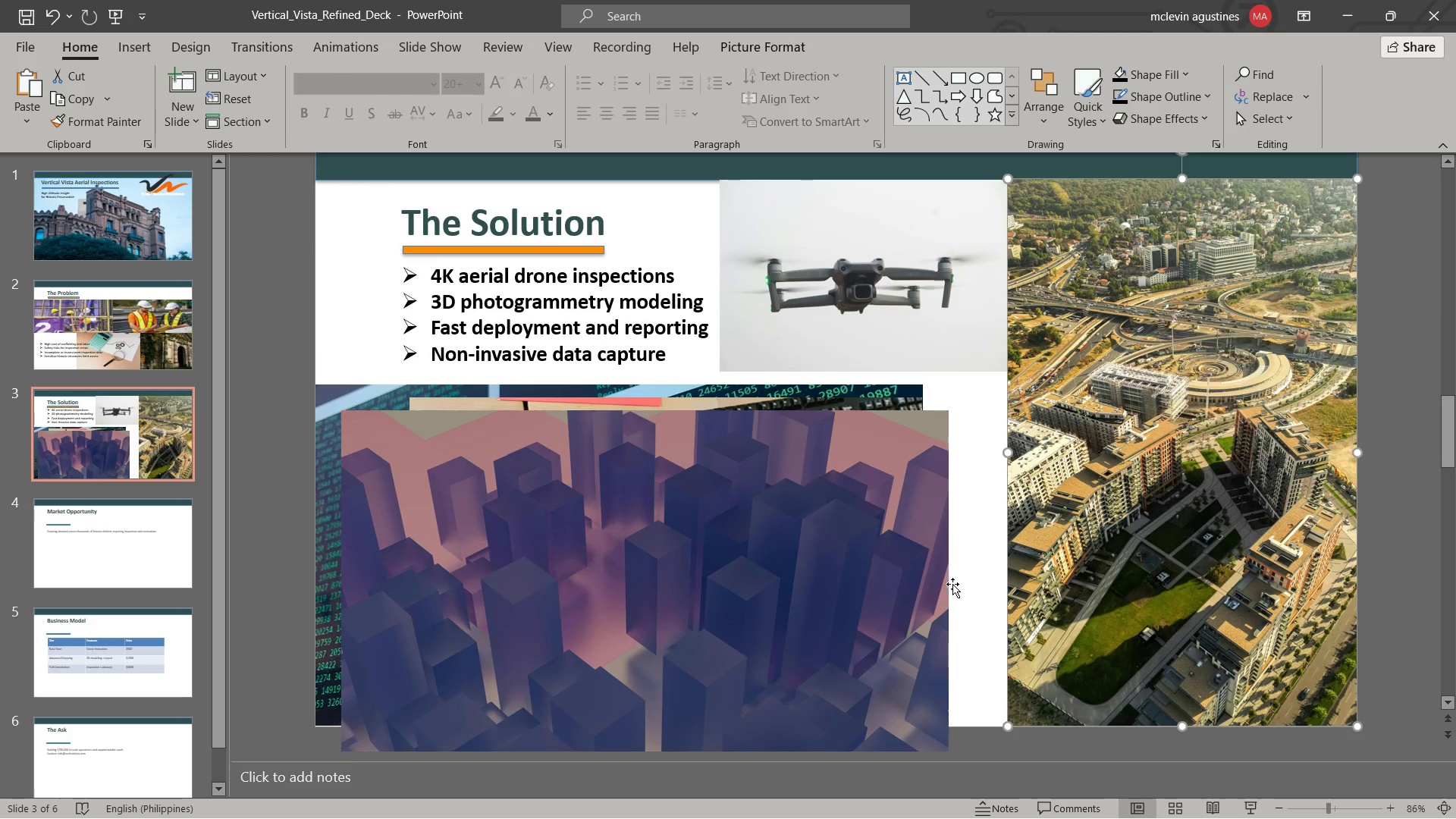 
key(Escape)
 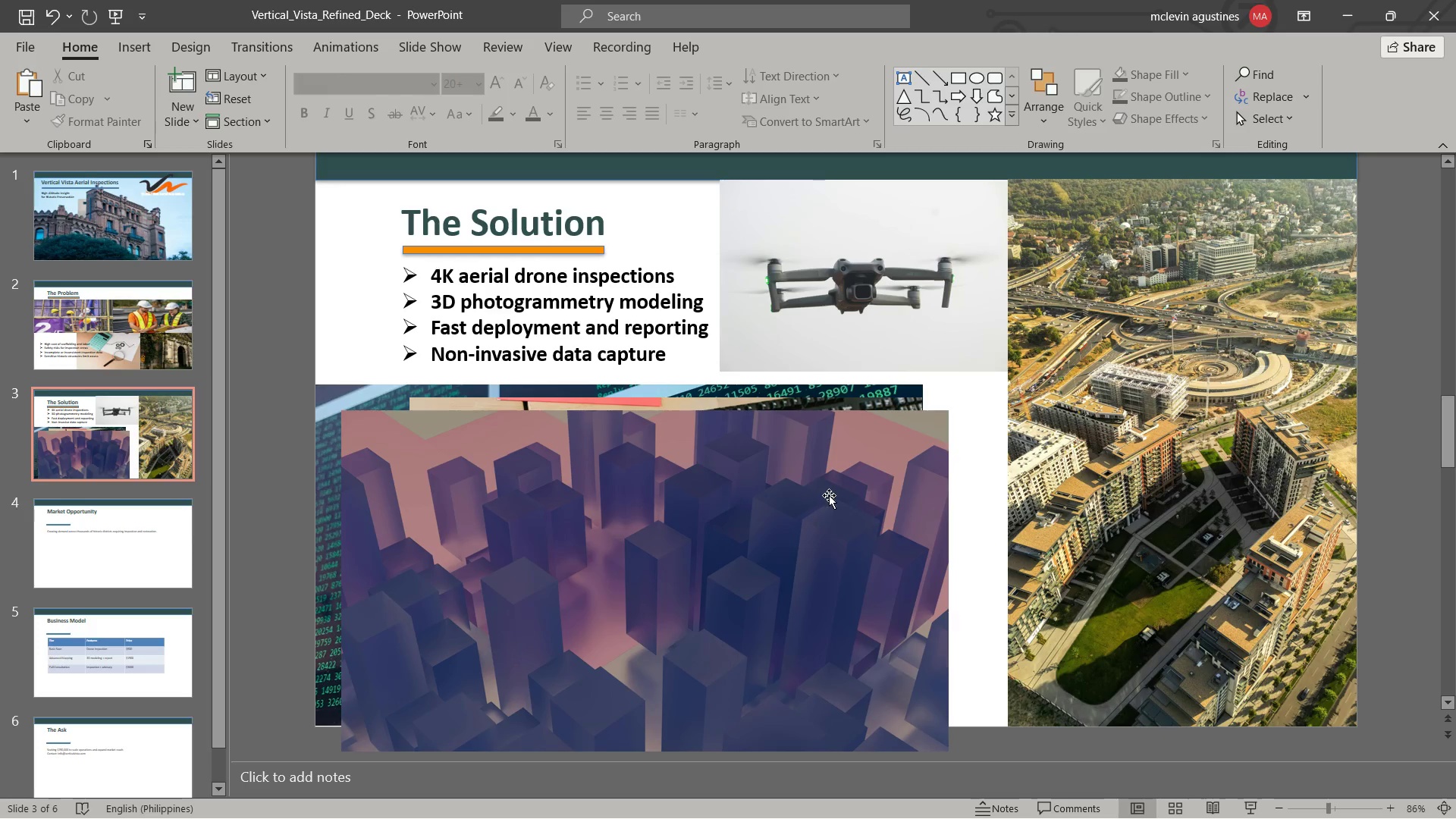 
left_click_drag(start_coordinate=[829, 495], to_coordinate=[889, 453])
 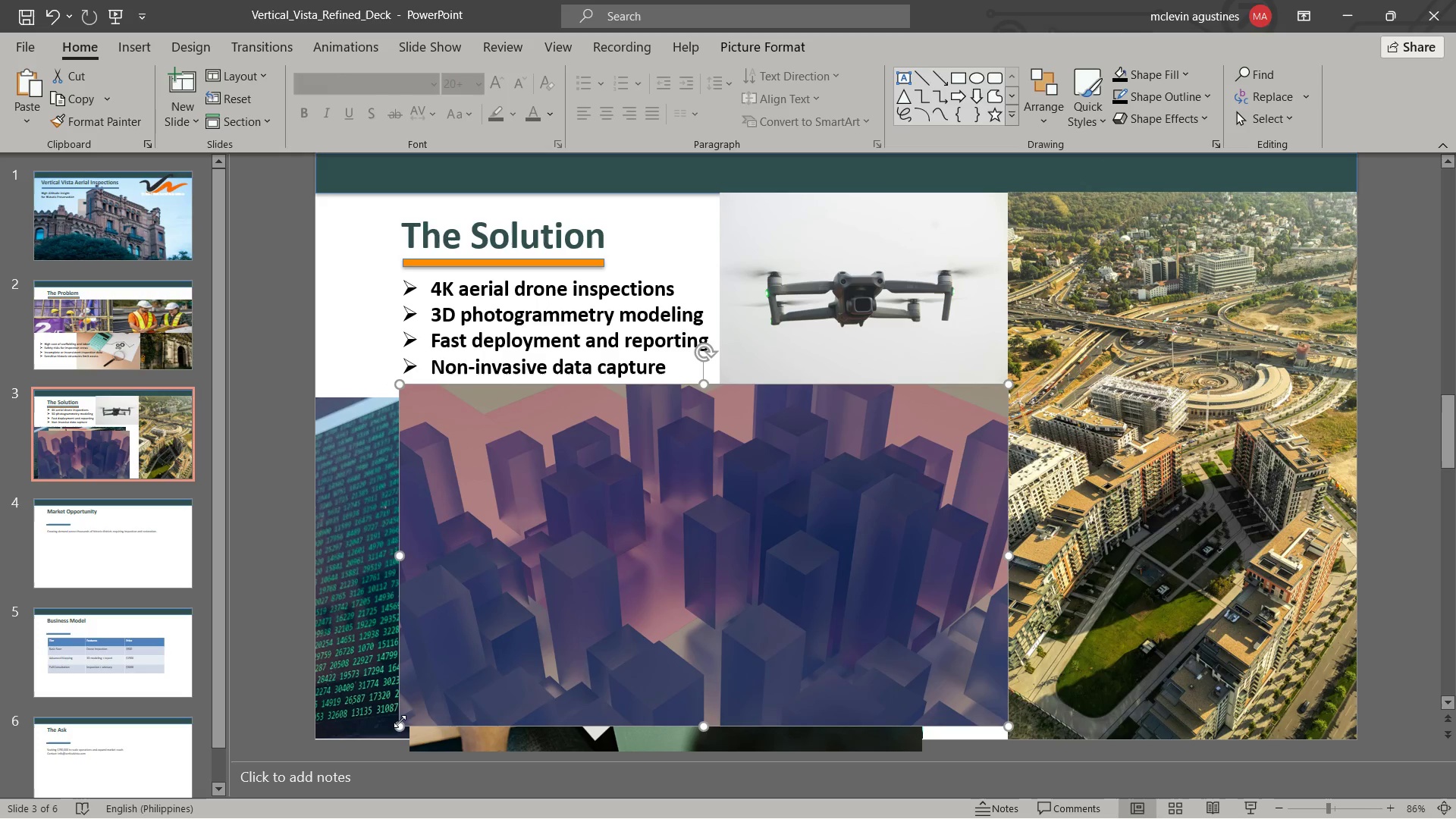 
left_click_drag(start_coordinate=[400, 724], to_coordinate=[745, 547])
 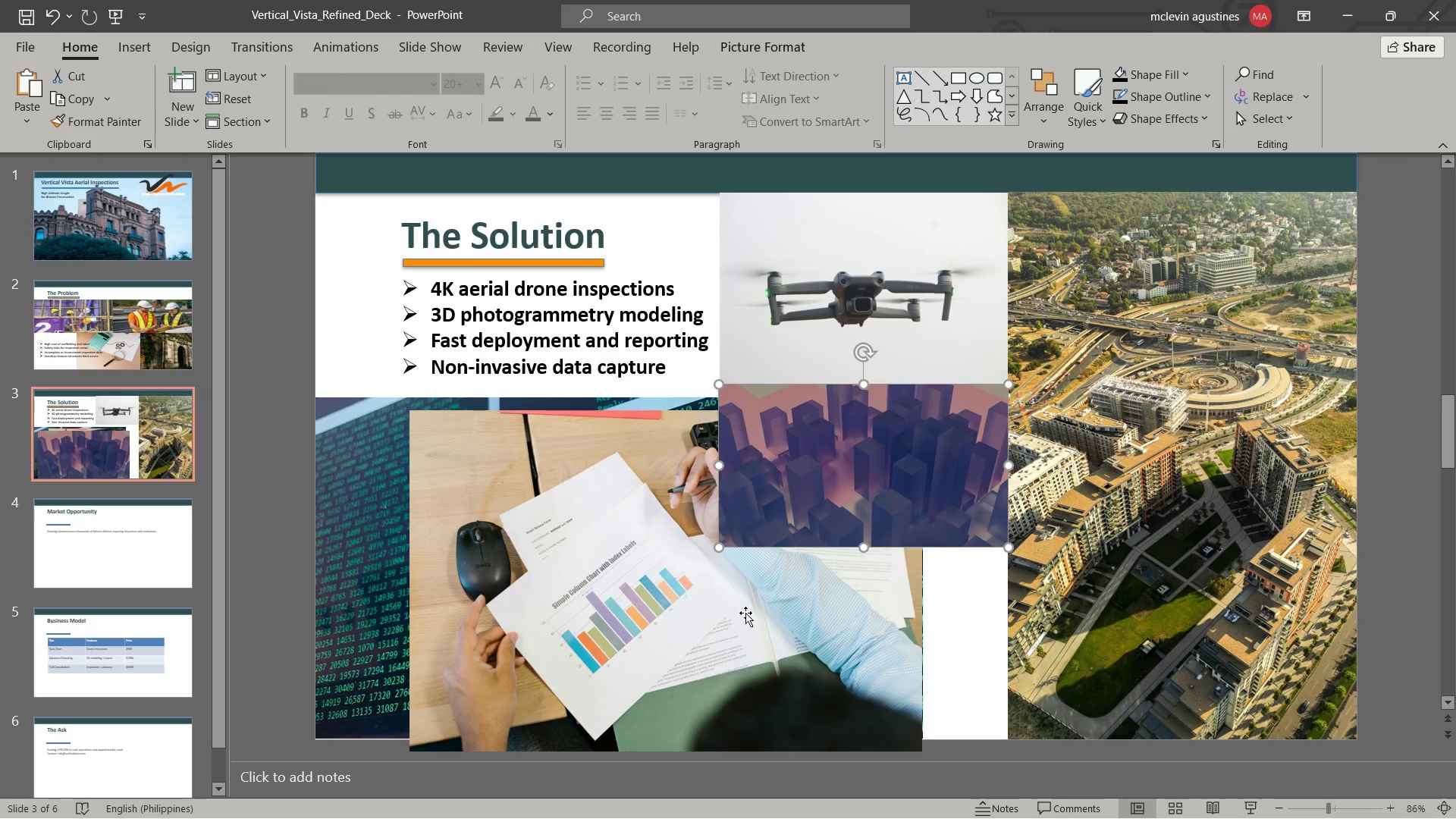 
left_click([745, 613])
 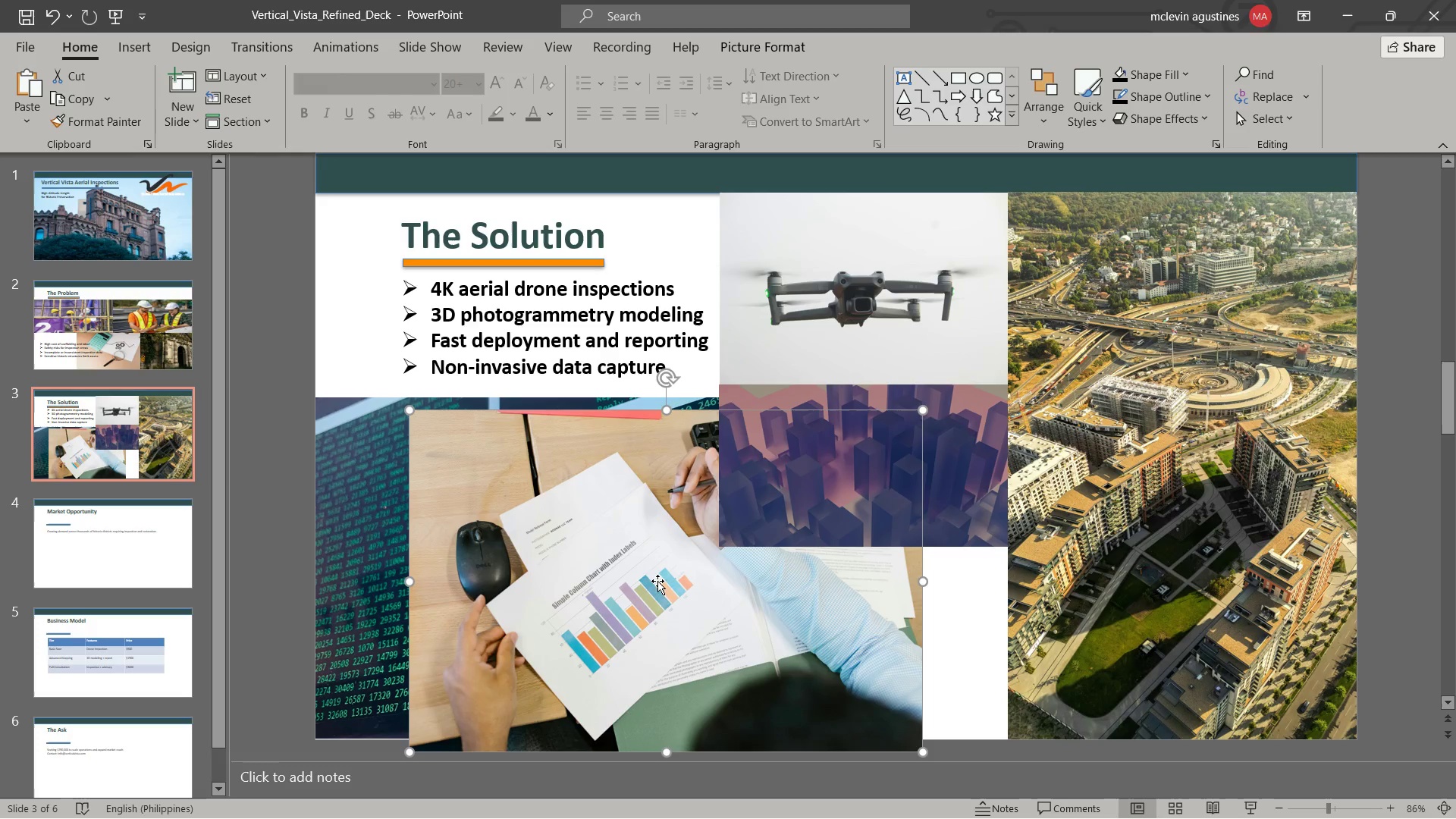 
wait(7.24)
 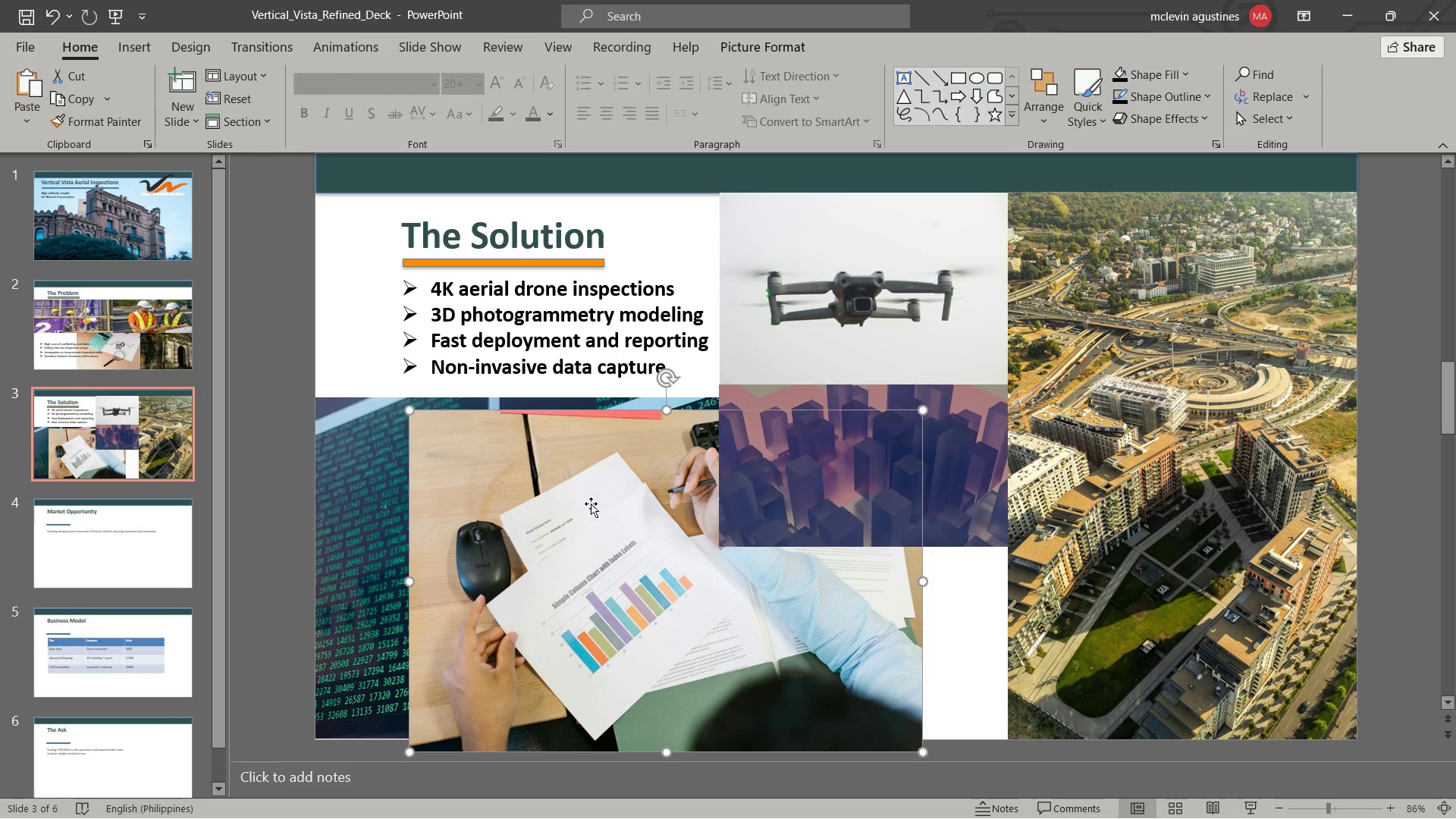 
left_click_drag(start_coordinate=[412, 410], to_coordinate=[629, 563])
 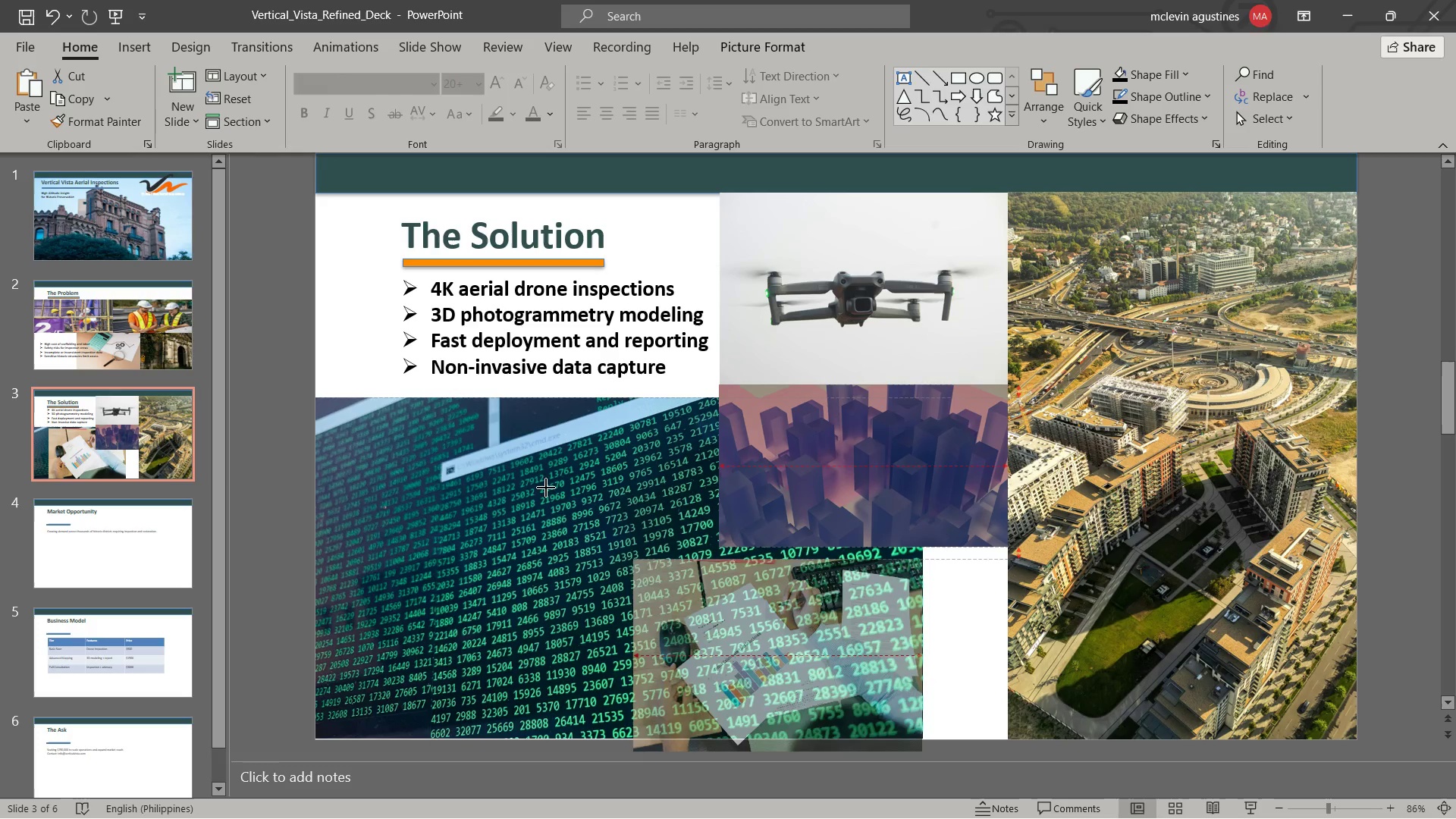 
left_click([546, 488])
 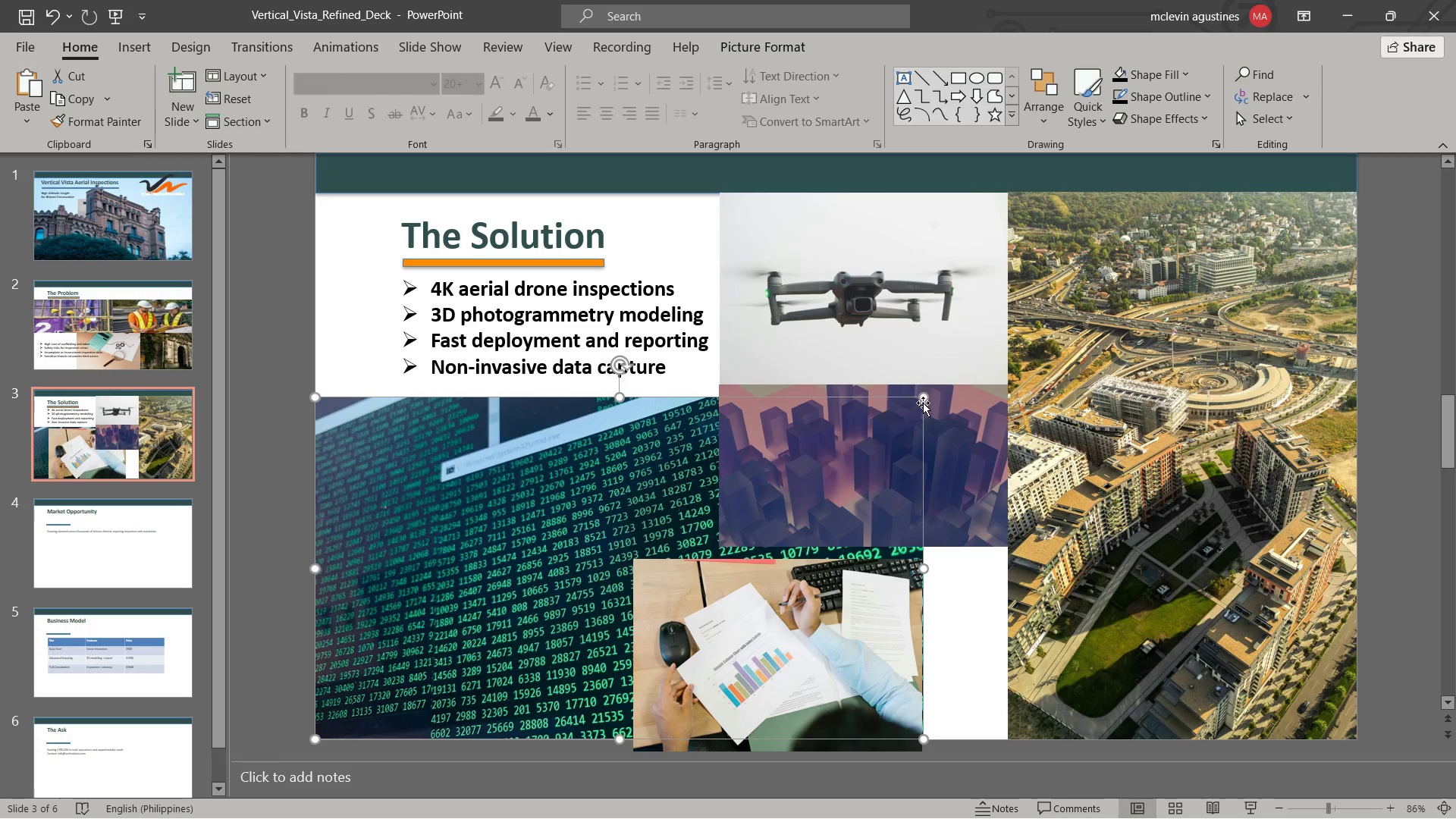 
left_click_drag(start_coordinate=[923, 397], to_coordinate=[572, 548])
 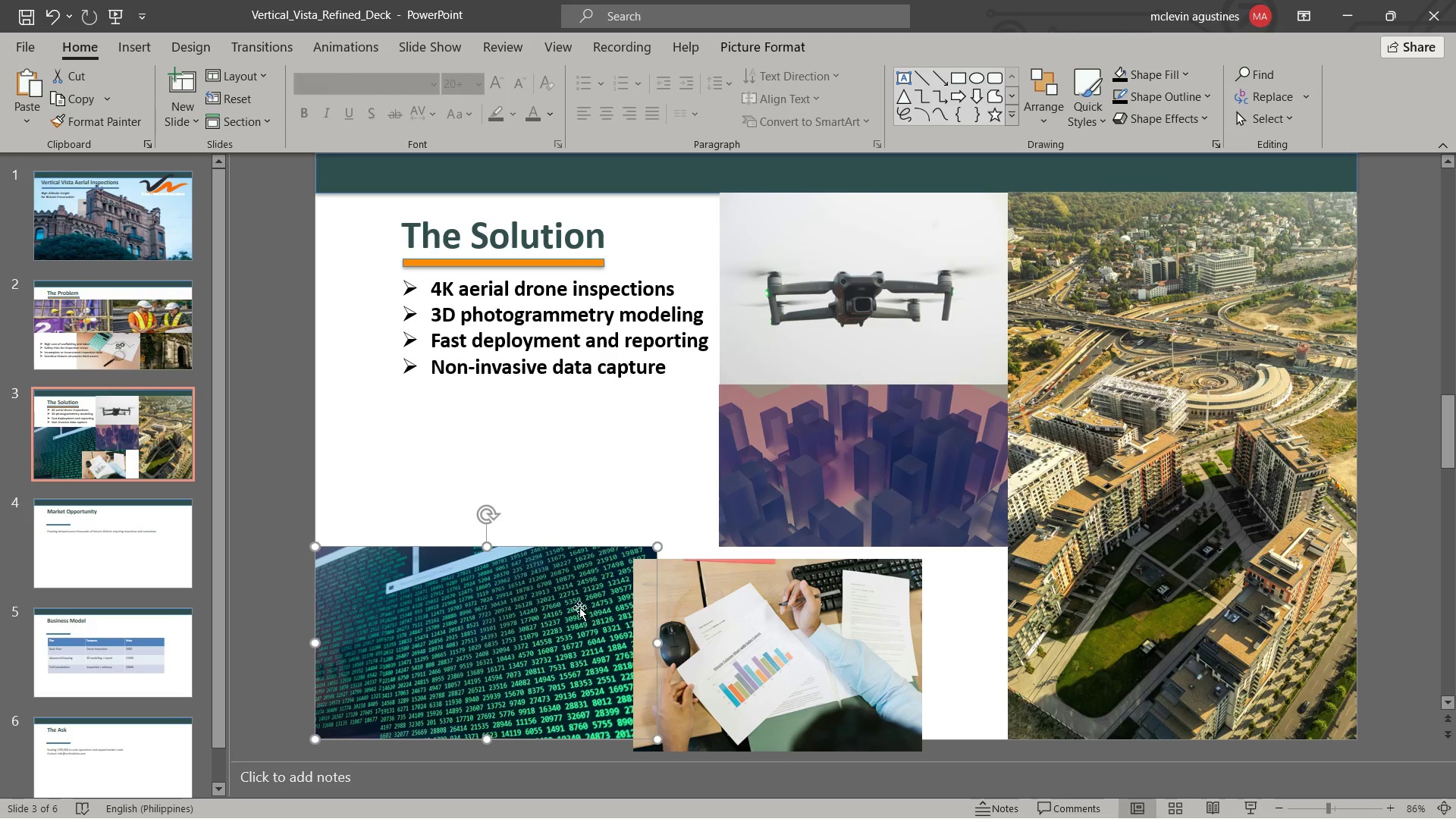 
left_click_drag(start_coordinate=[579, 607], to_coordinate=[977, 565])
 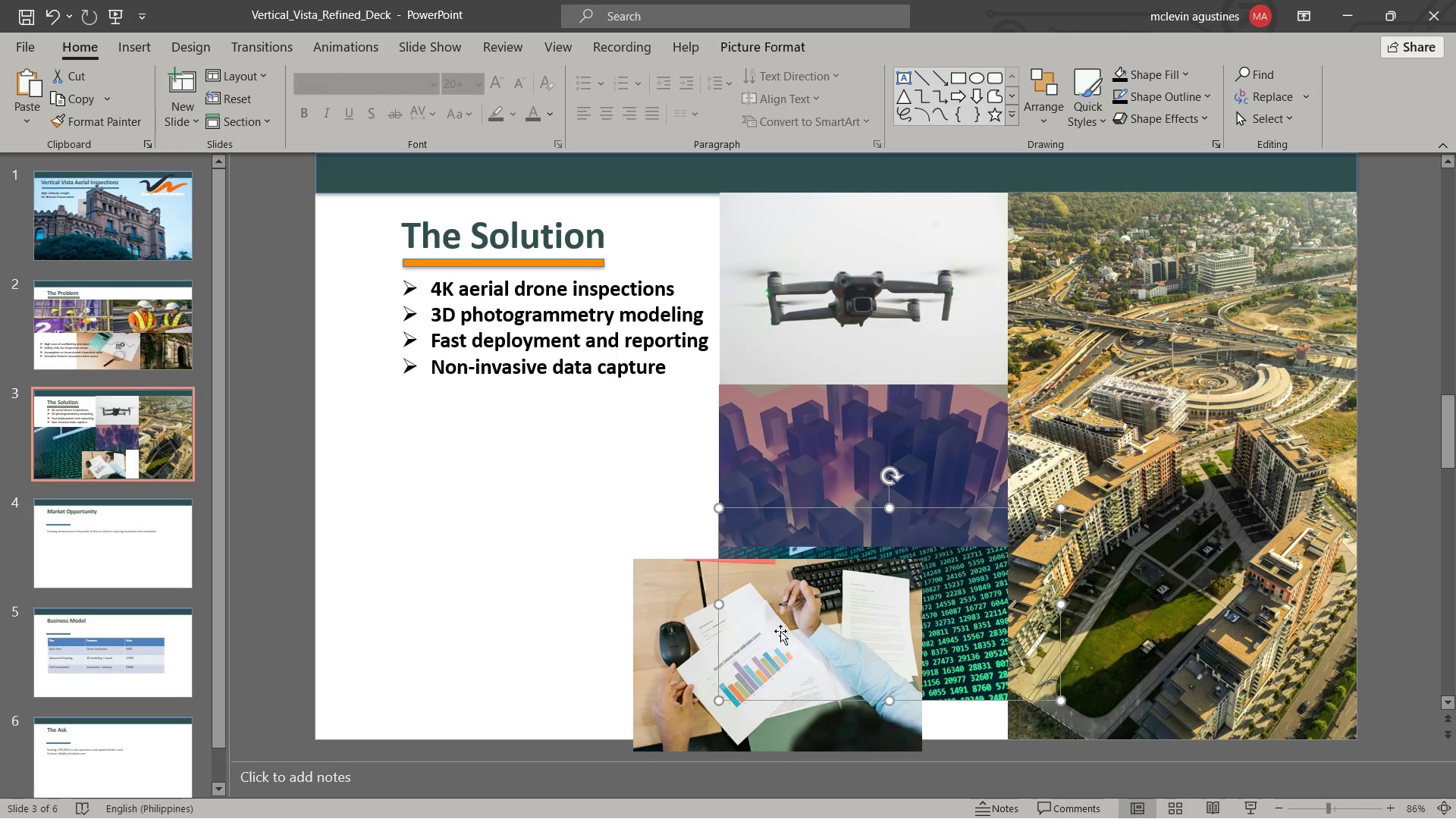 
left_click_drag(start_coordinate=[780, 631], to_coordinate=[577, 455])
 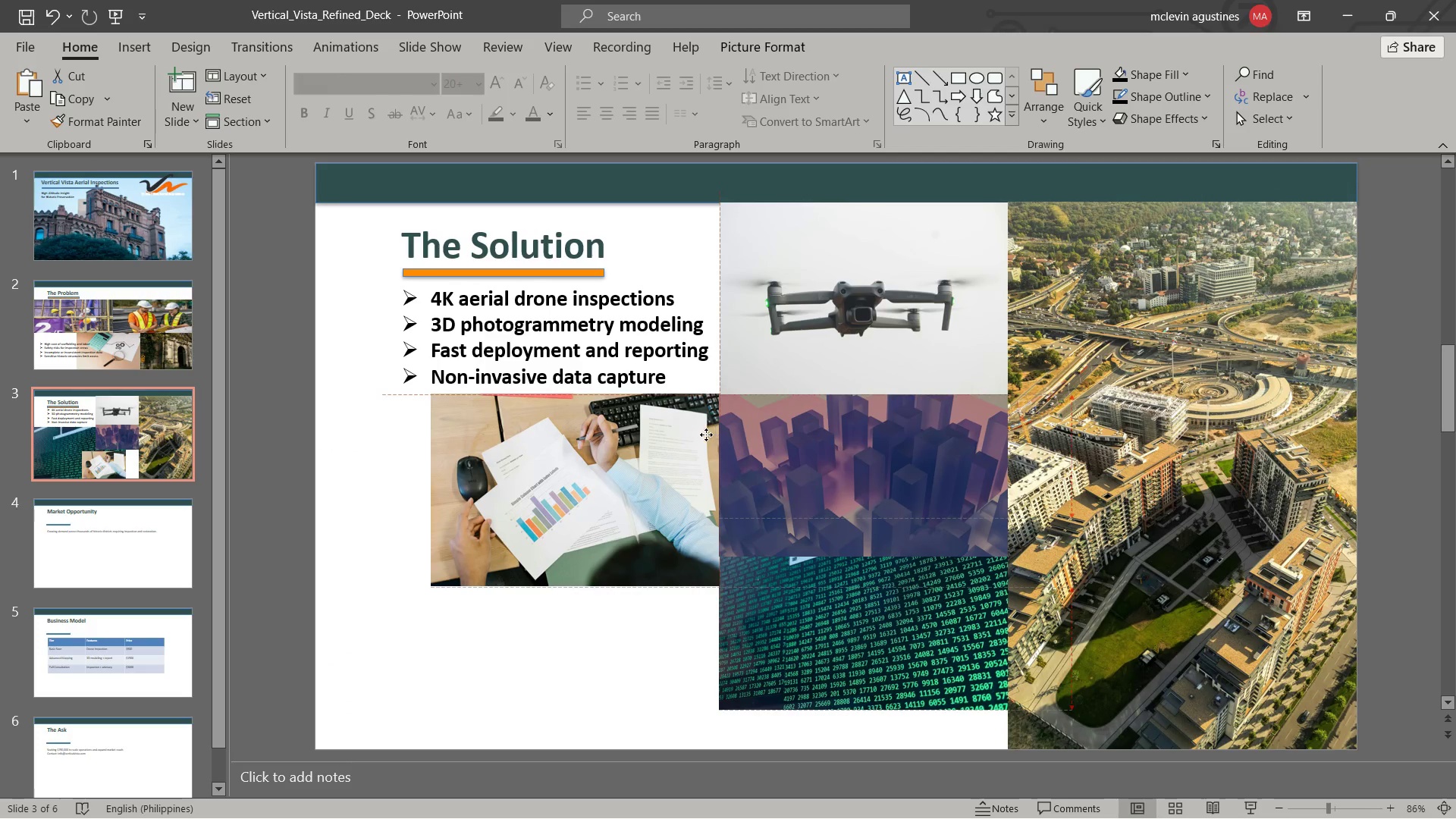 
left_click_drag(start_coordinate=[706, 435], to_coordinate=[708, 441])
 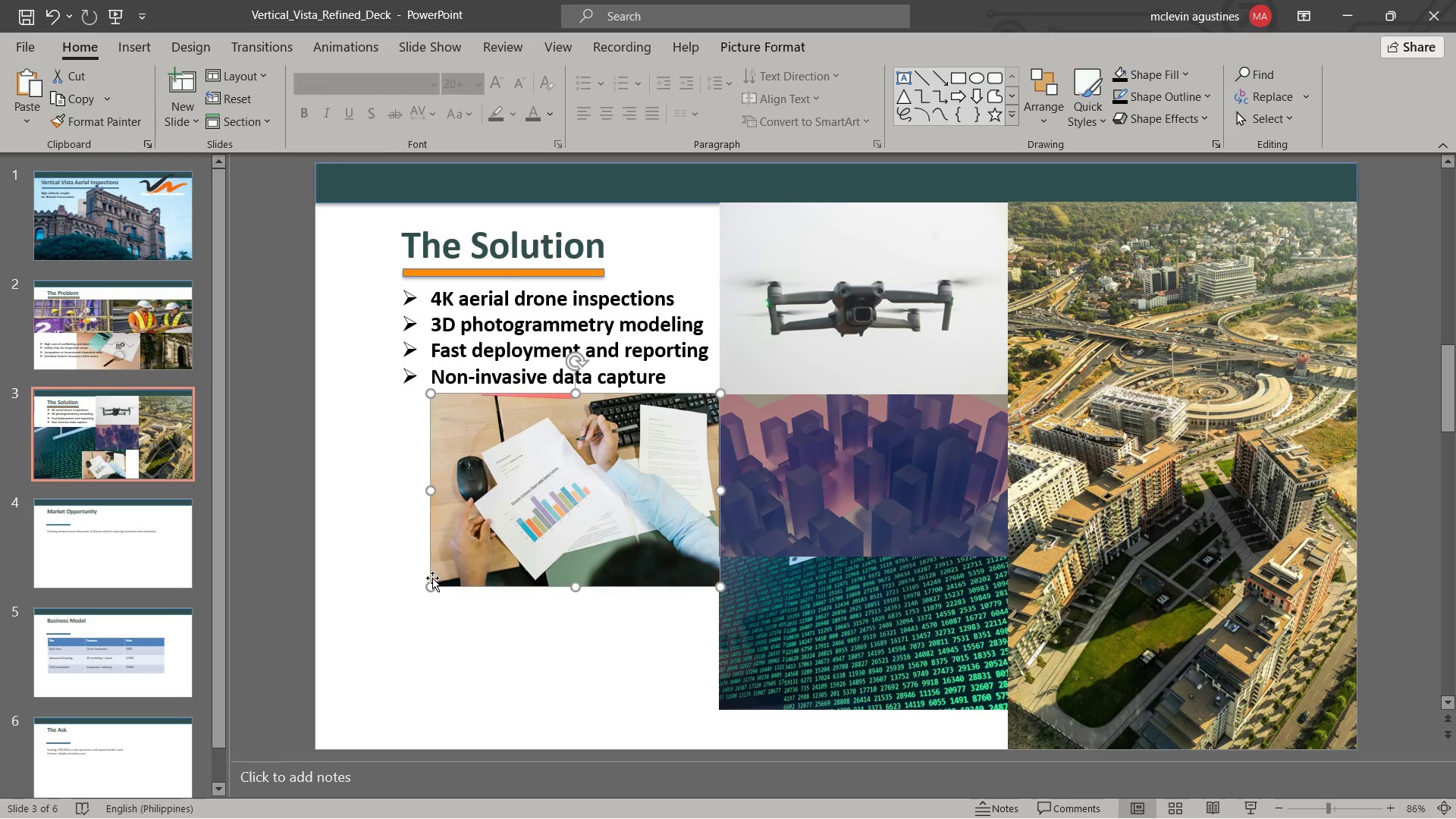 
left_click([430, 579])
 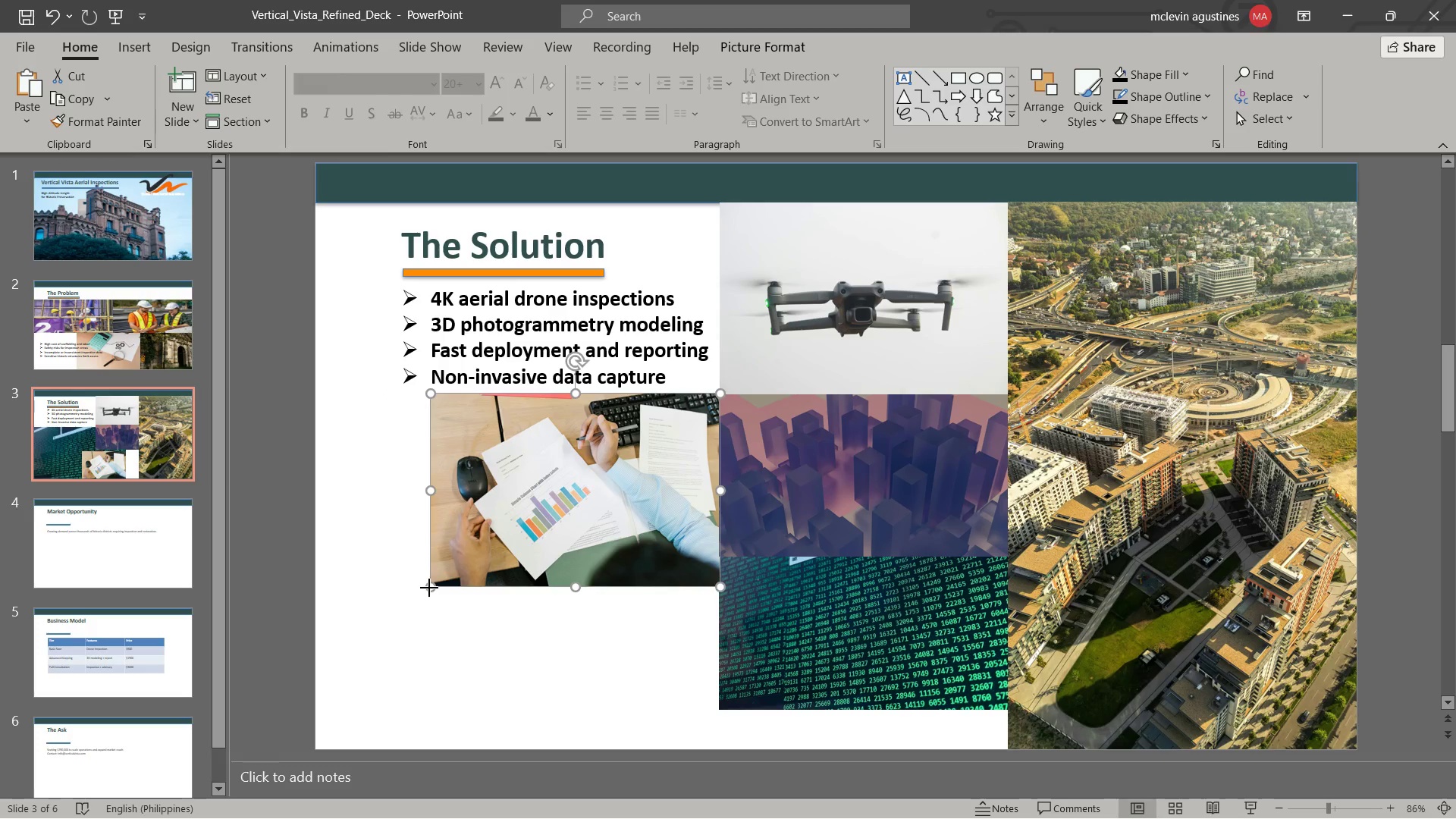 
left_click_drag(start_coordinate=[429, 588], to_coordinate=[314, 610])
 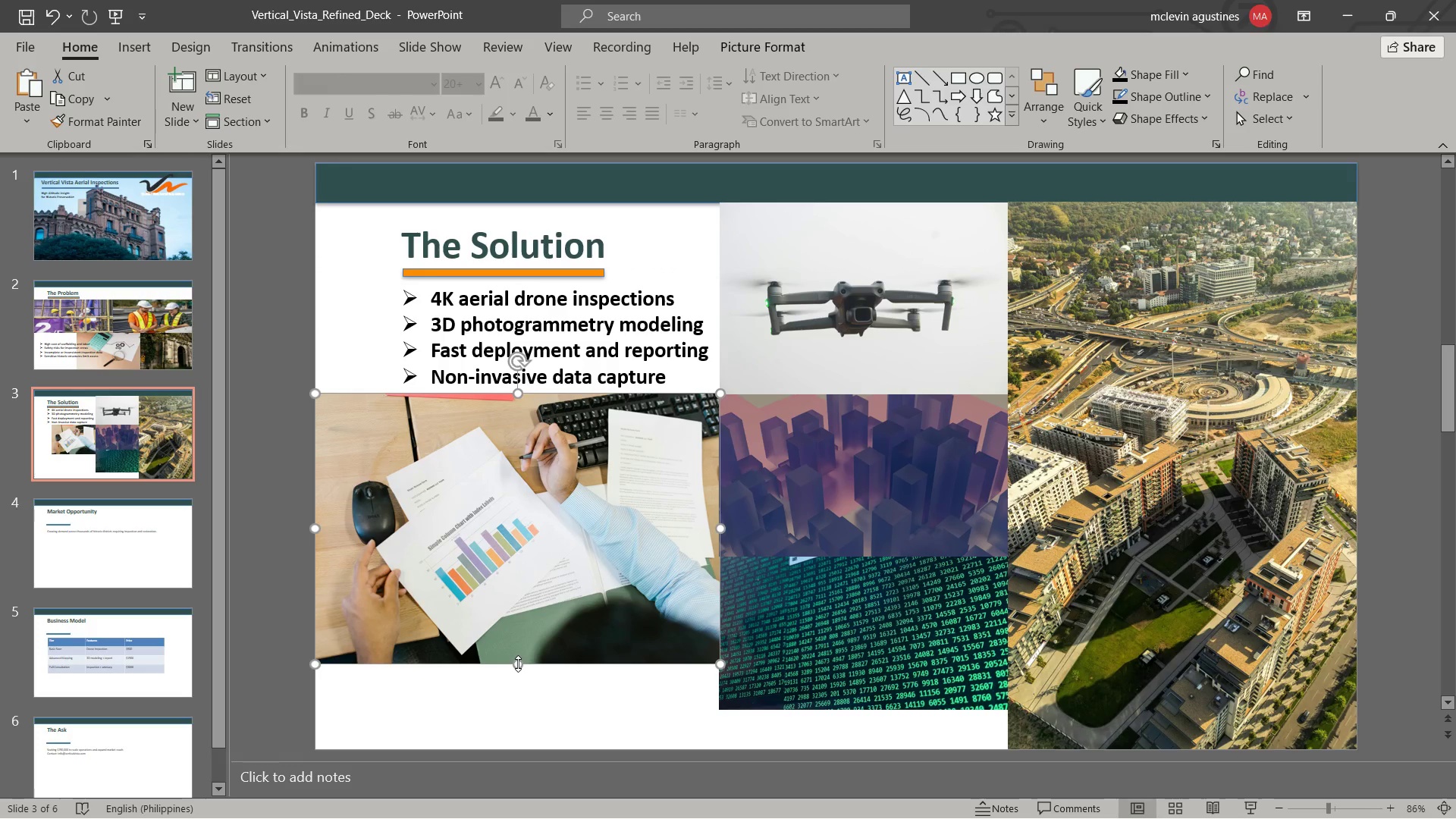 
left_click_drag(start_coordinate=[515, 664], to_coordinate=[532, 749])
 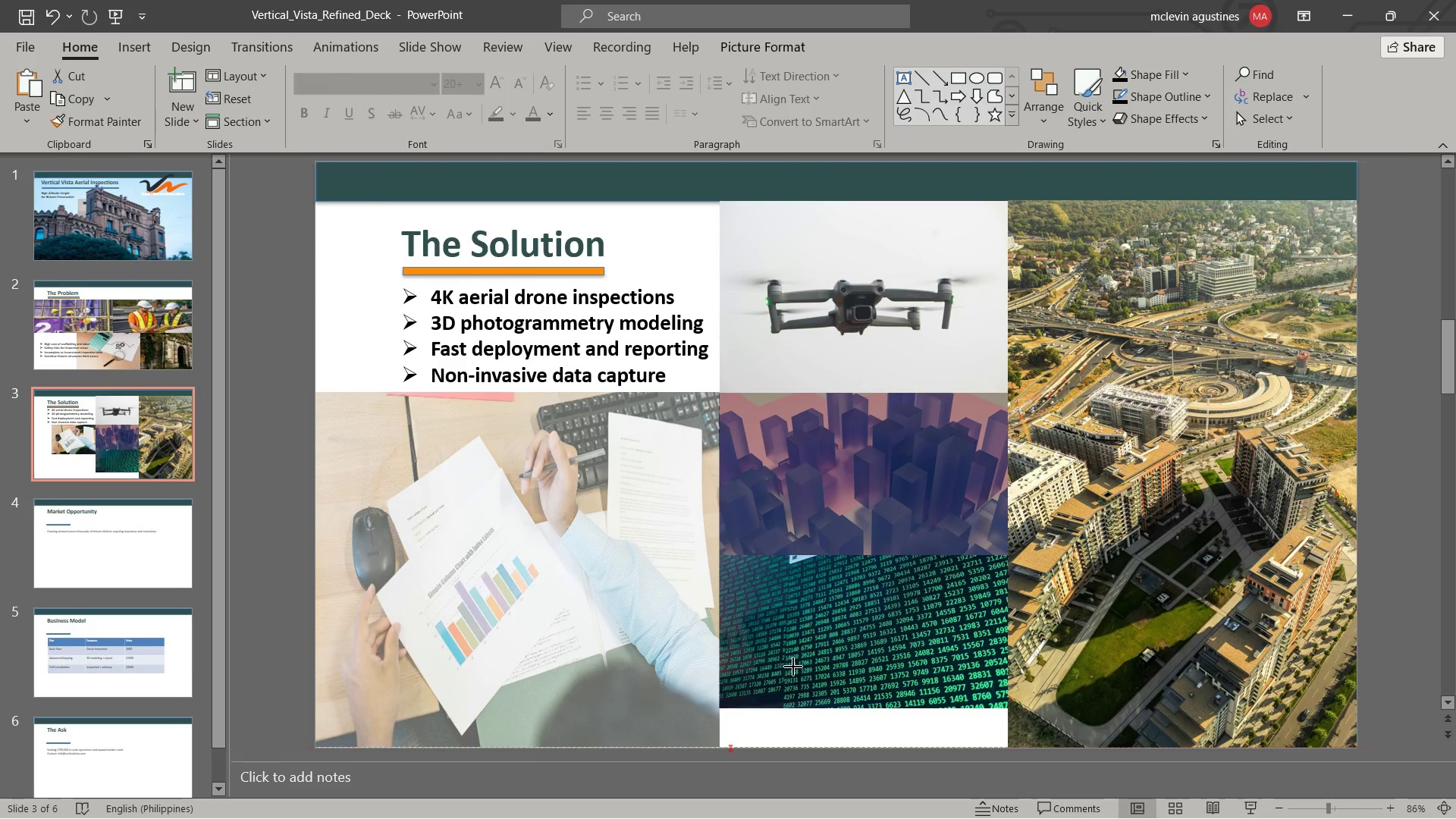 
left_click([793, 667])
 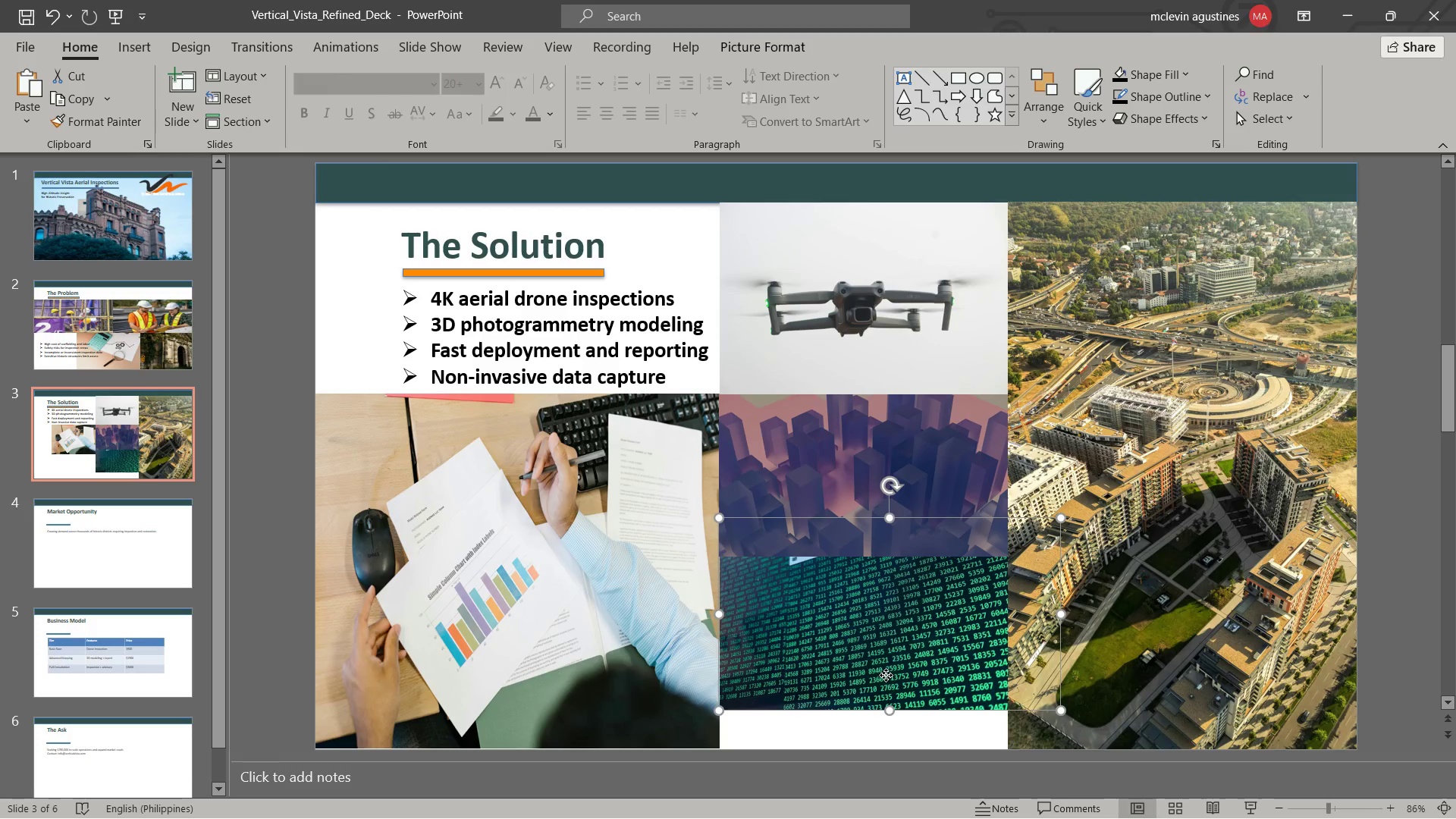 
left_click_drag(start_coordinate=[886, 675], to_coordinate=[883, 711])
 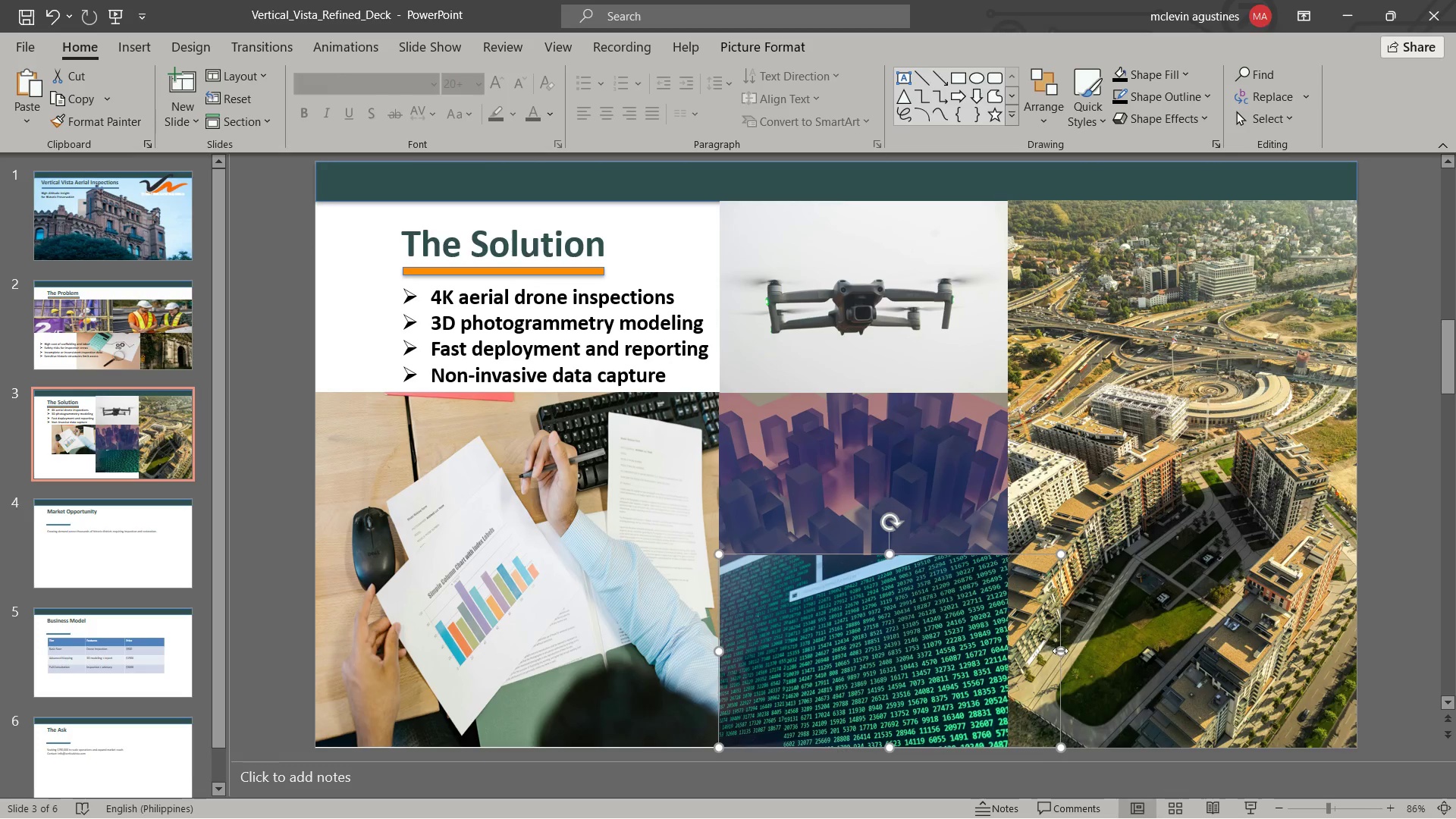 
left_click_drag(start_coordinate=[1060, 651], to_coordinate=[1011, 645])
 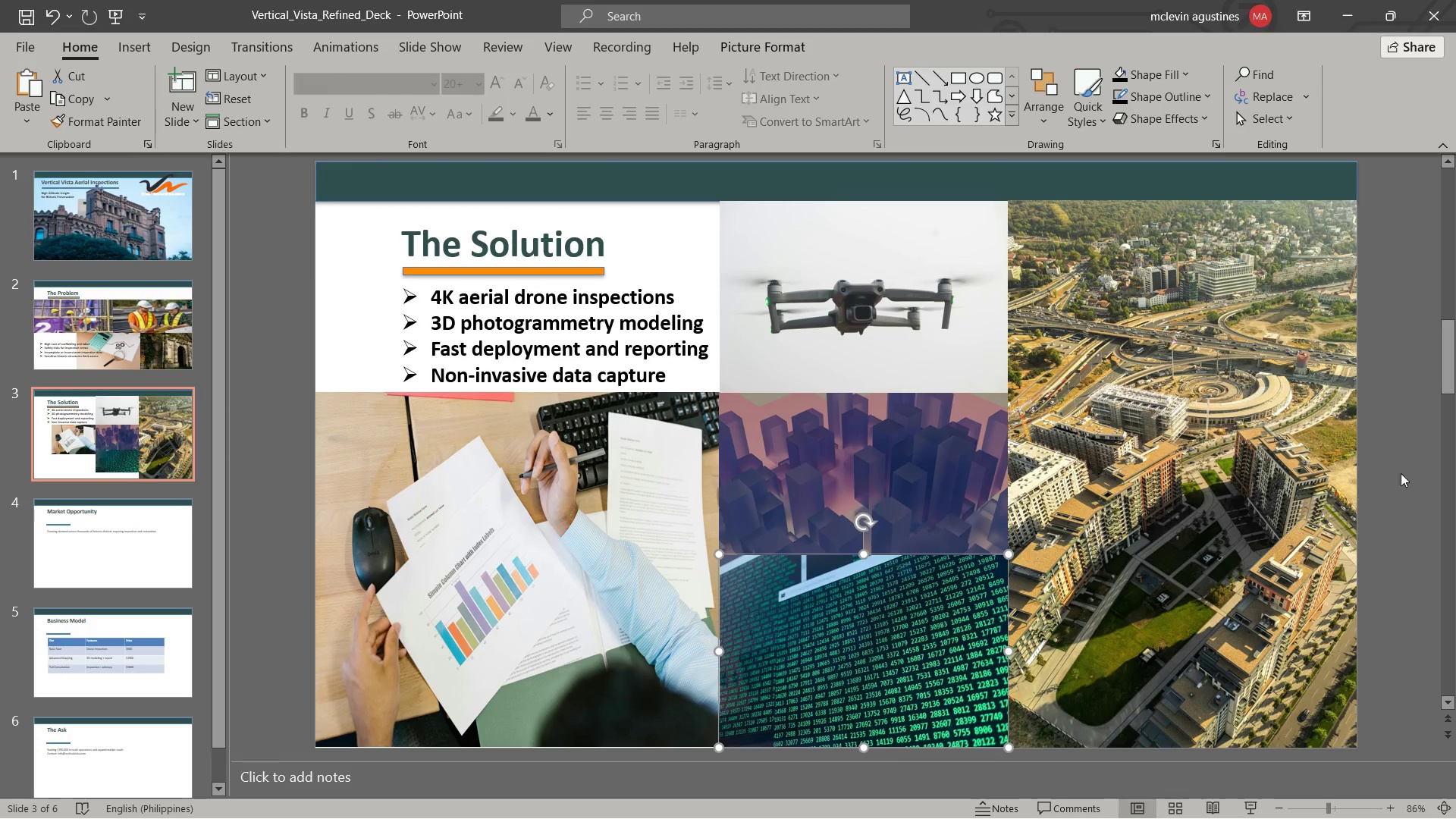 
left_click([1439, 469])
 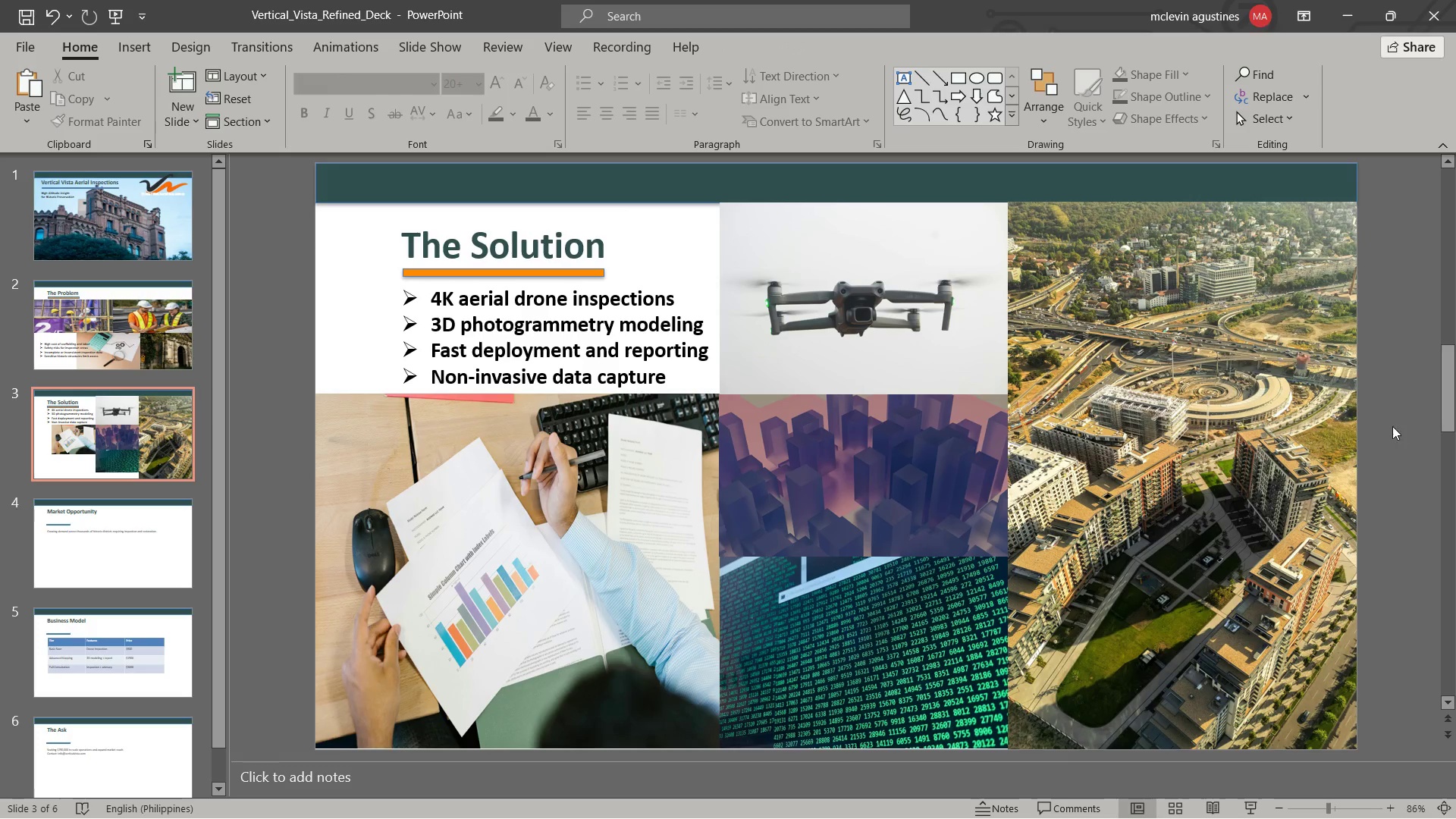 
scroll: coordinate [1315, 416], scroll_direction: down, amount: 1.0
 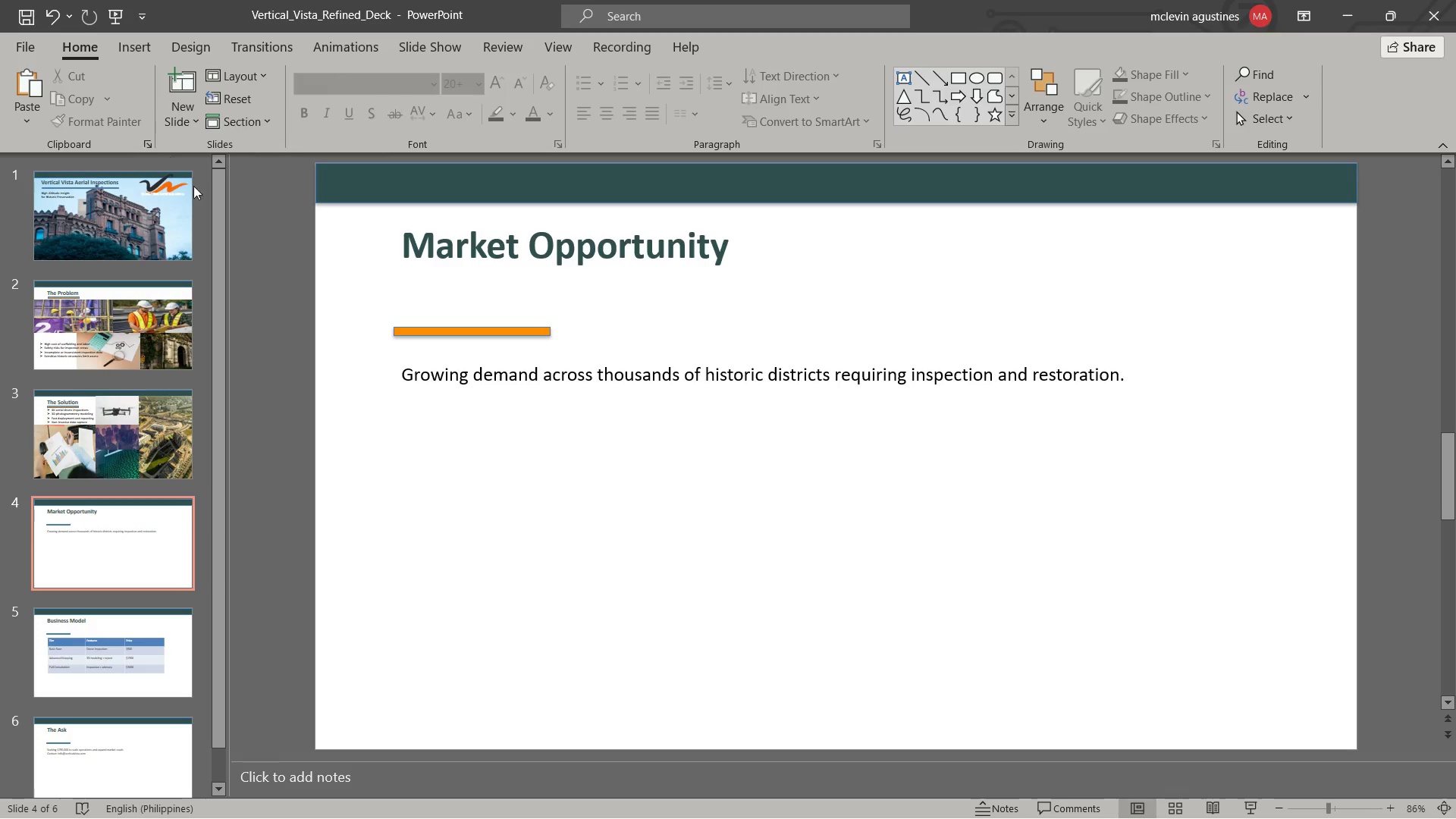 
key(Escape)
 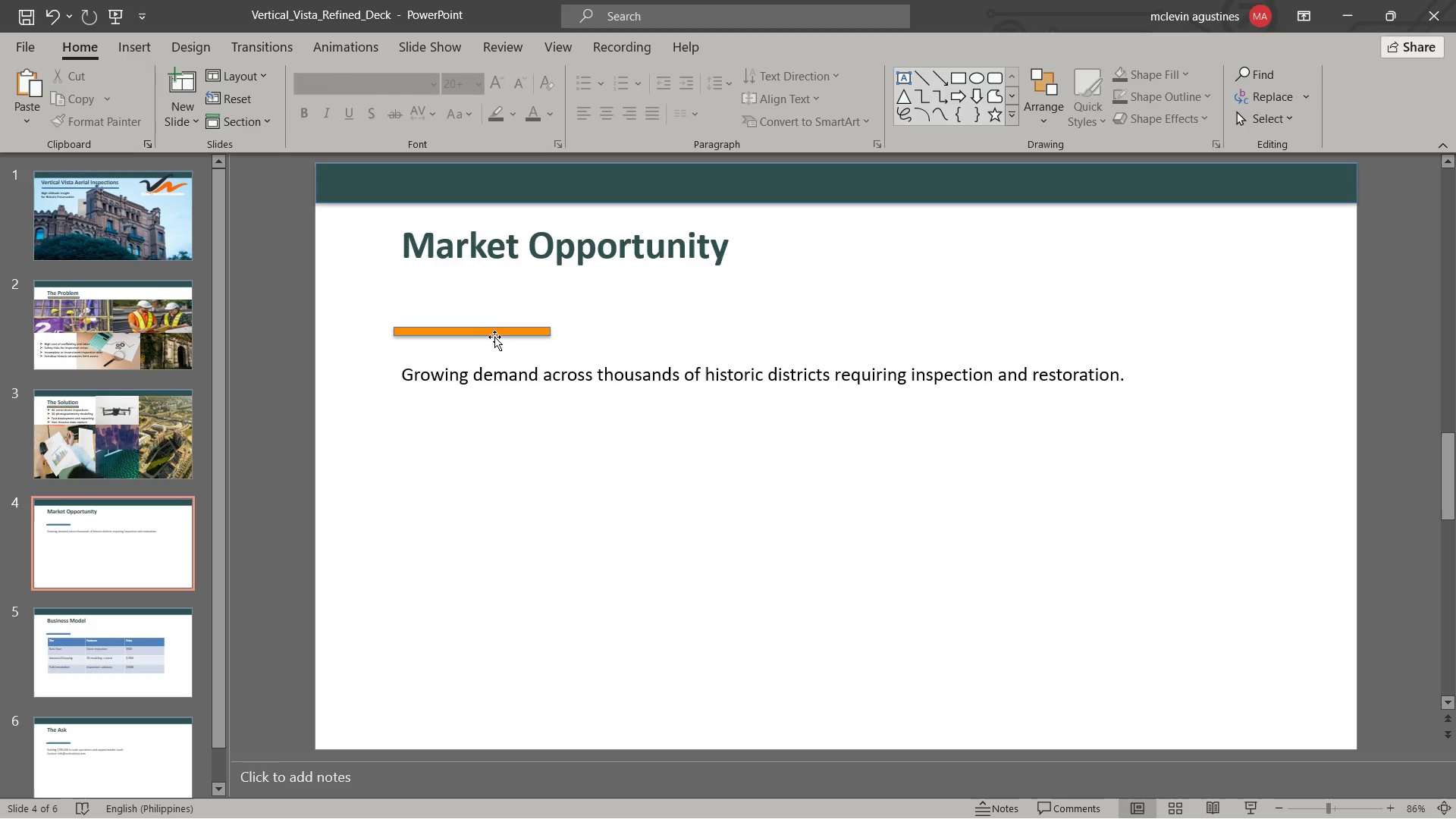 
left_click_drag(start_coordinate=[497, 334], to_coordinate=[507, 279])
 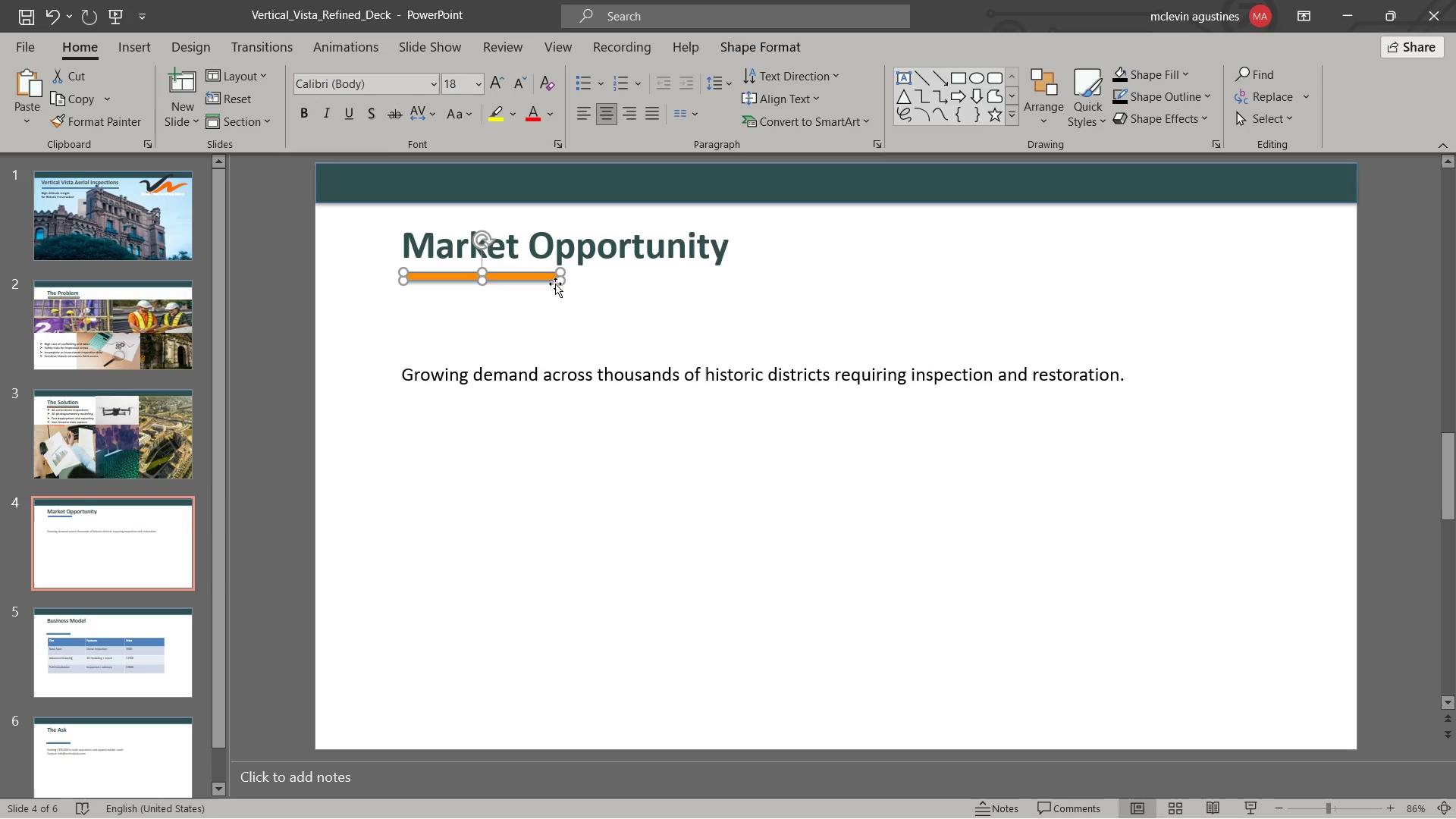 
left_click_drag(start_coordinate=[560, 281], to_coordinate=[726, 278])
 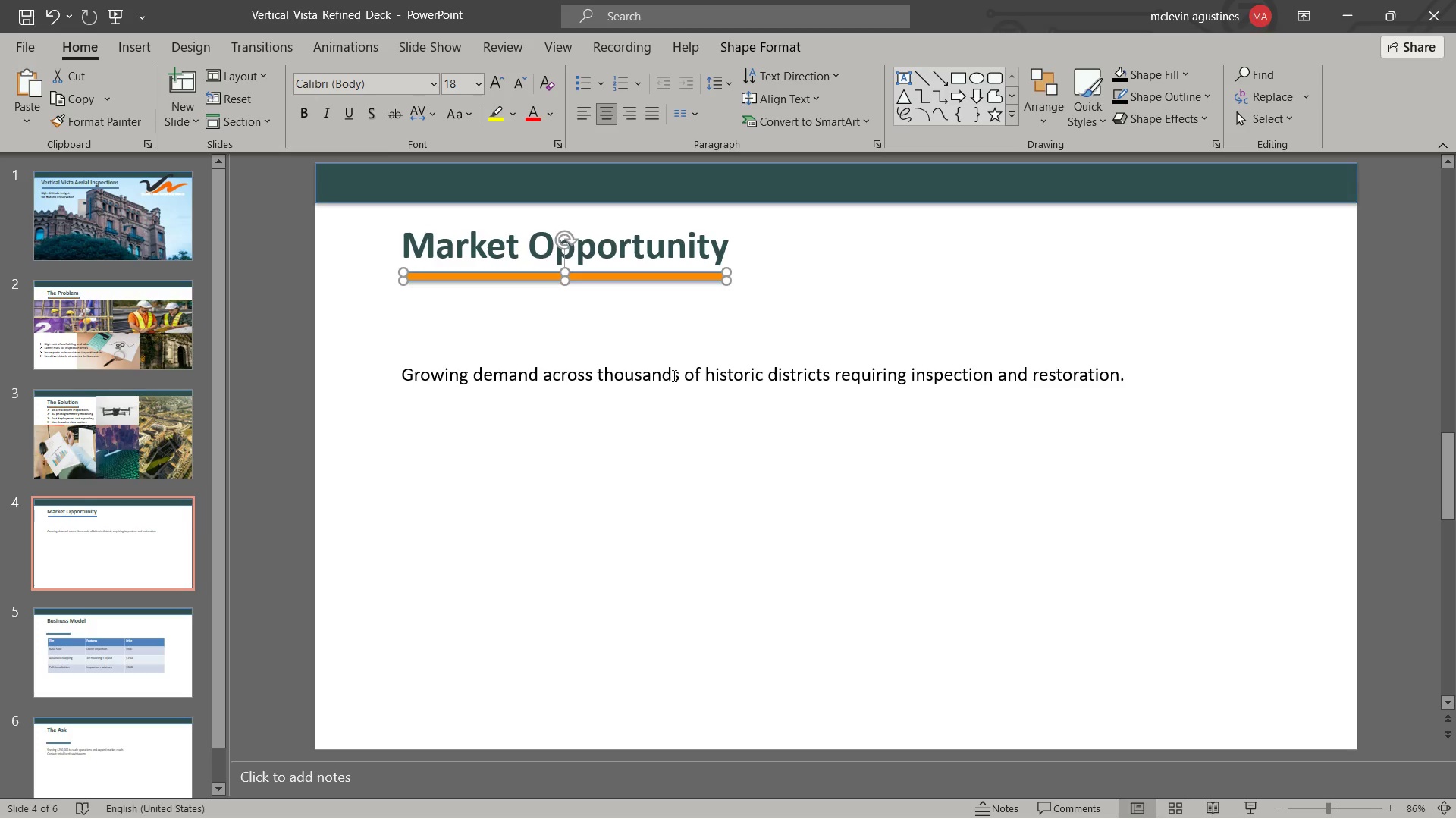 
left_click([673, 375])
 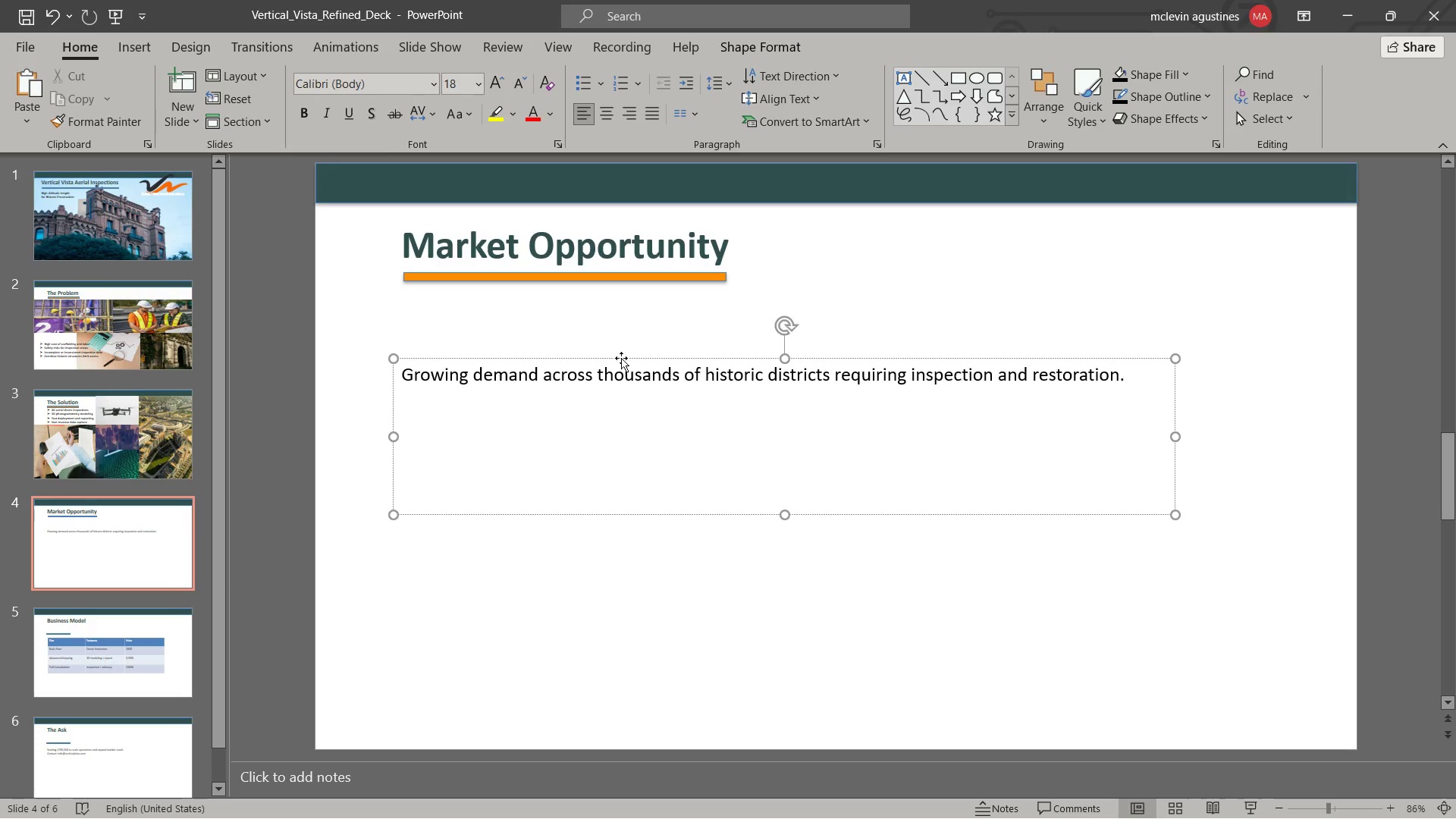 
left_click_drag(start_coordinate=[622, 361], to_coordinate=[625, 296])
 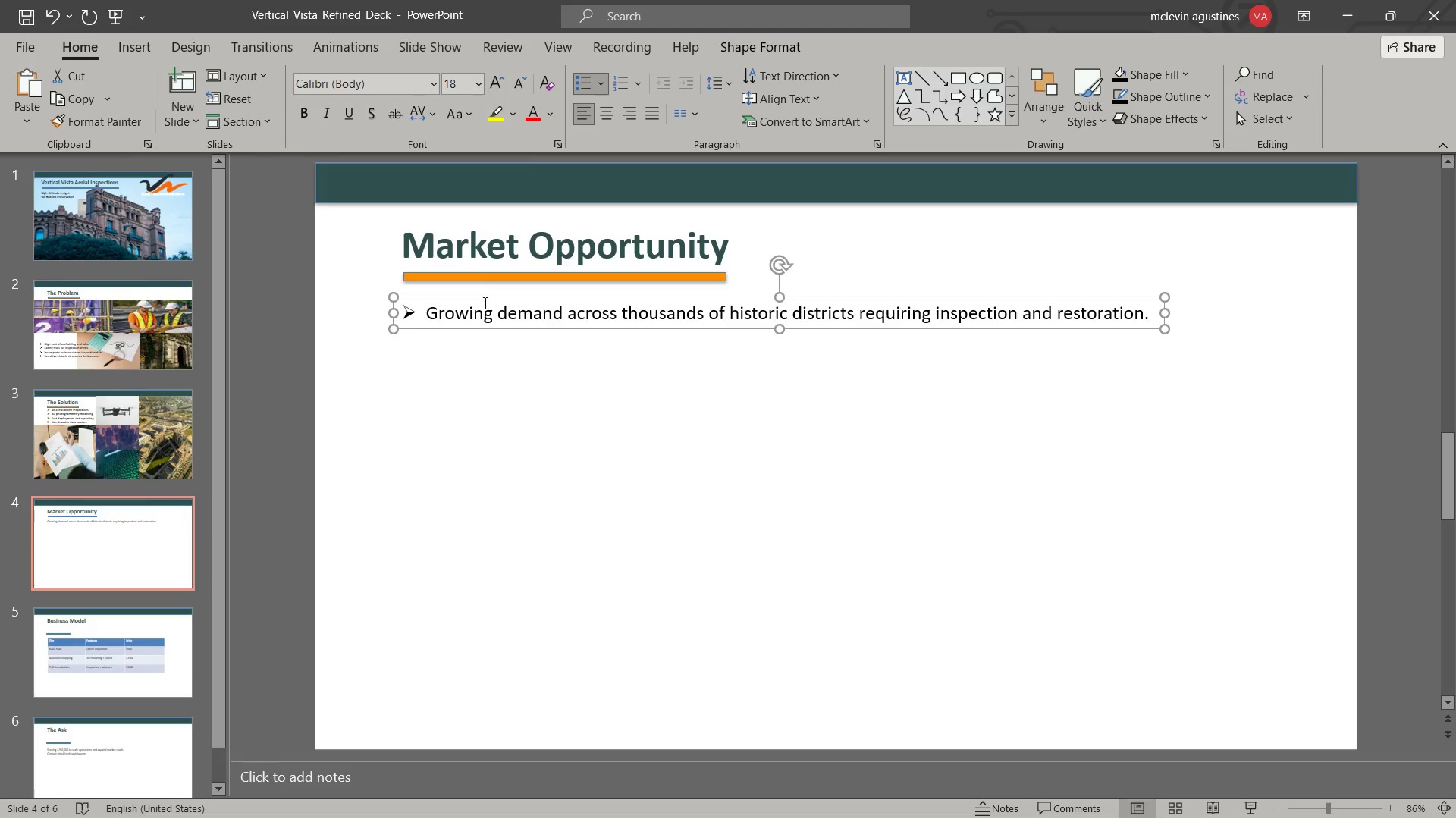 
key(Control+B)
 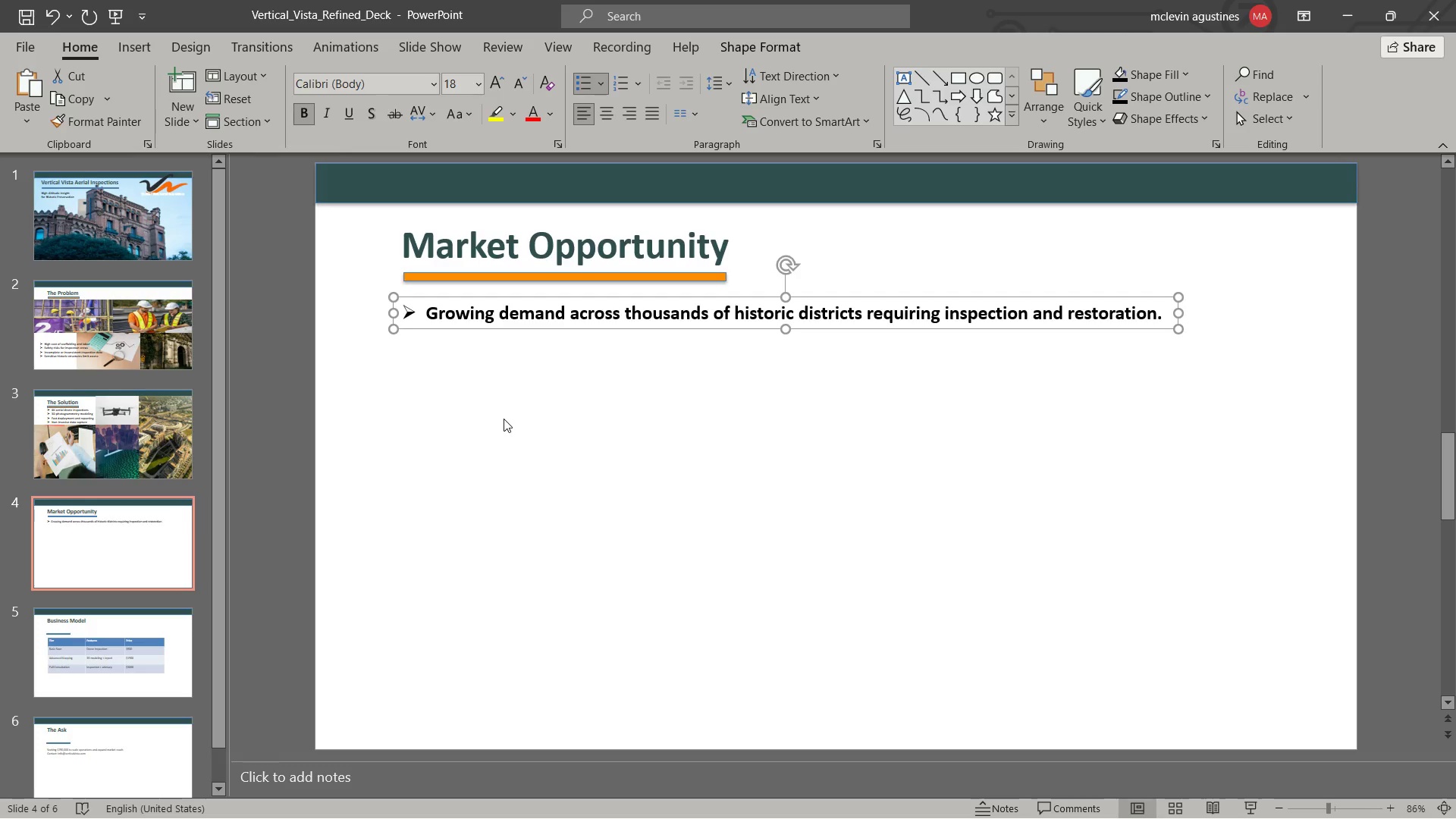 
scroll: coordinate [492, 527], scroll_direction: up, amount: 26.0
 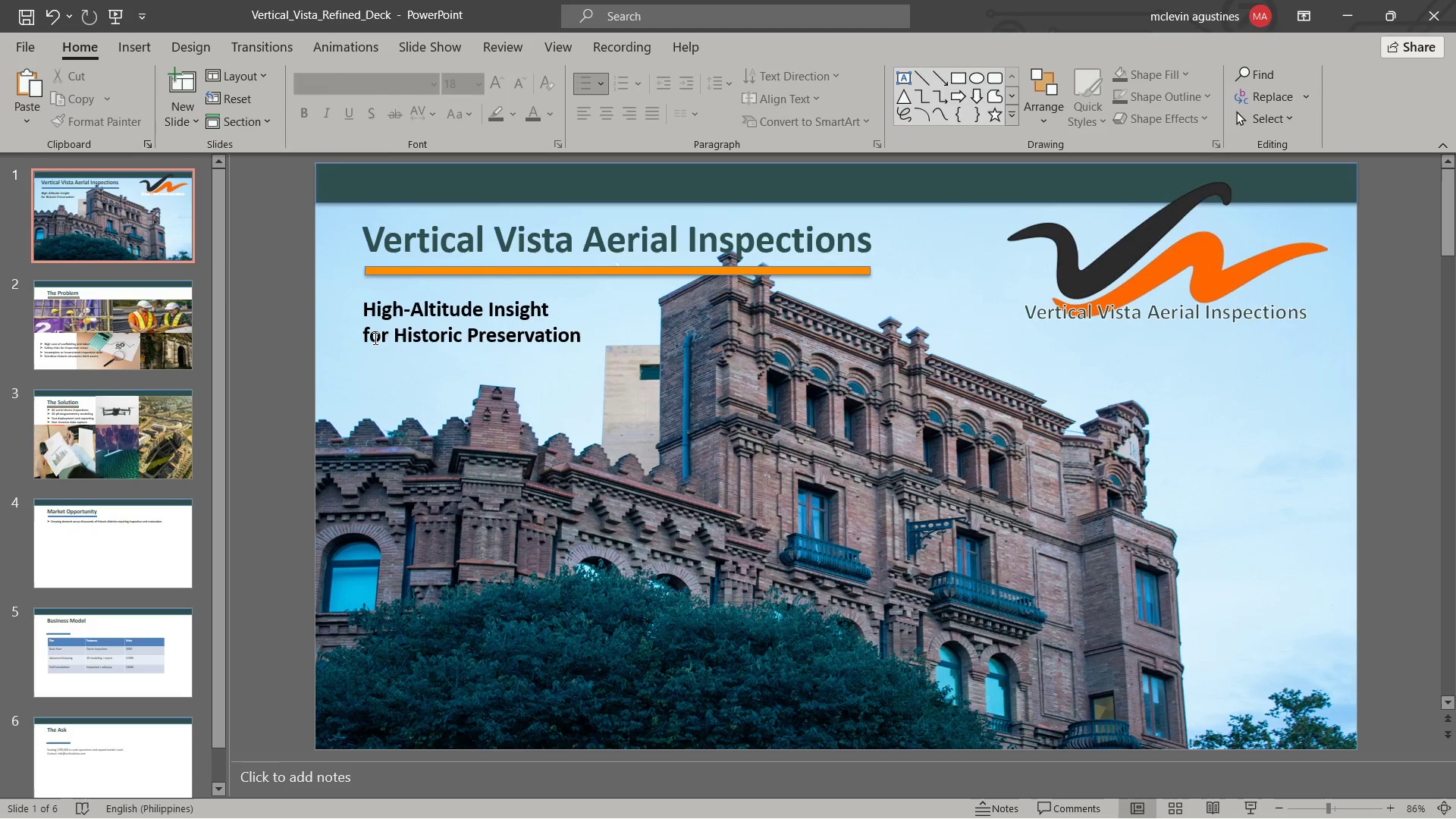 
left_click([382, 316])
 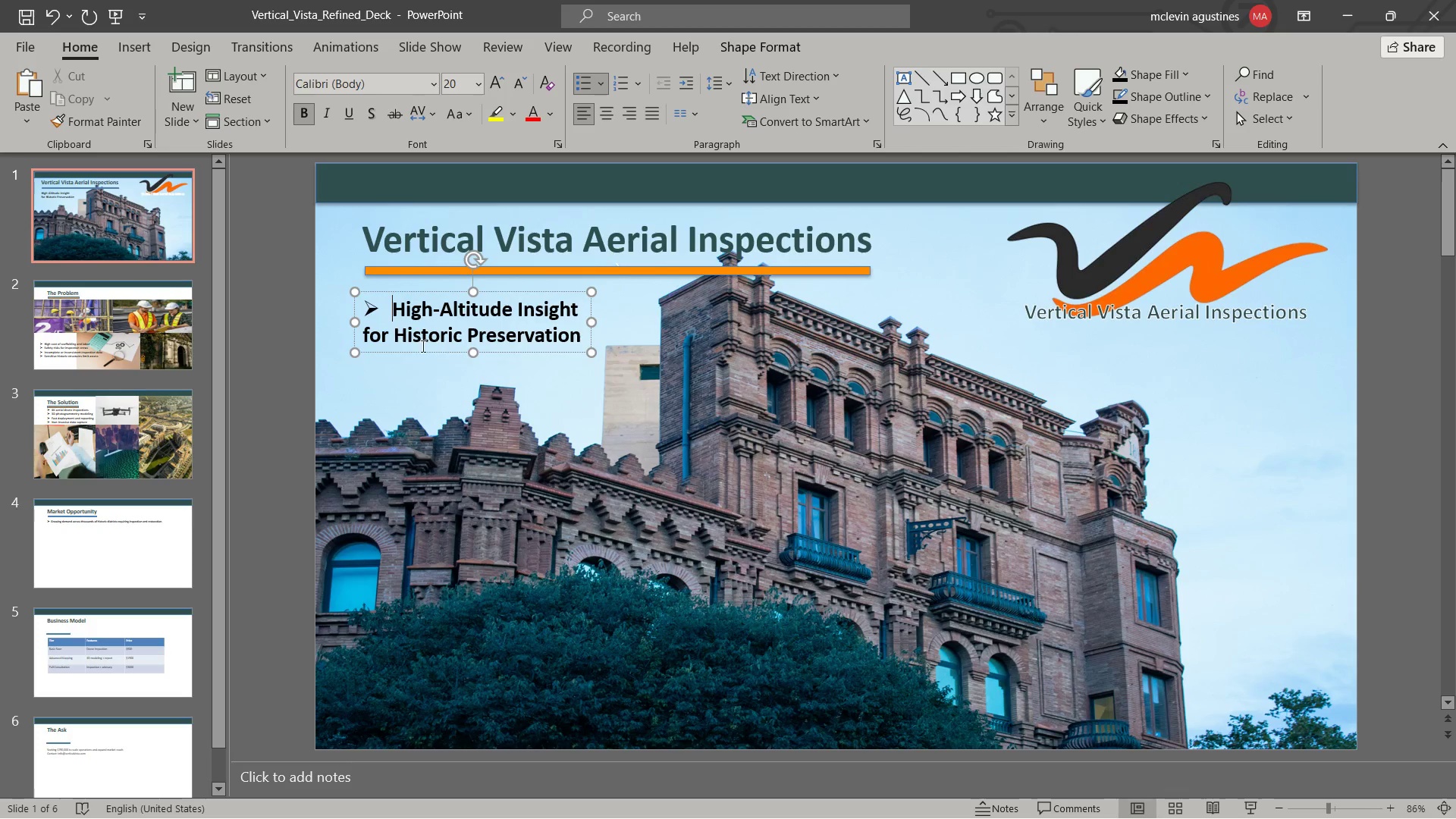 
wait(5.36)
 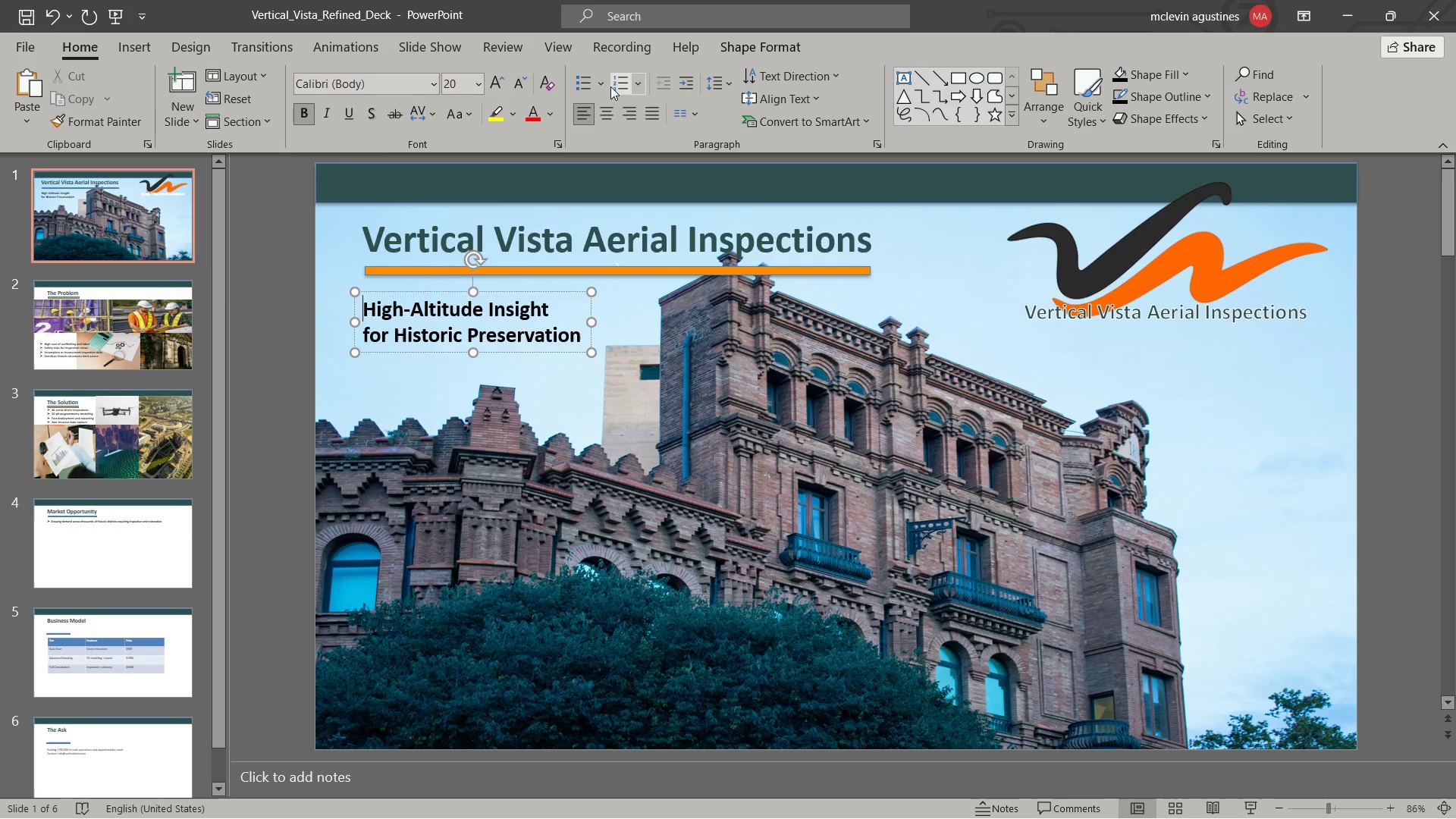 
left_click_drag(start_coordinate=[591, 325], to_coordinate=[646, 328])
 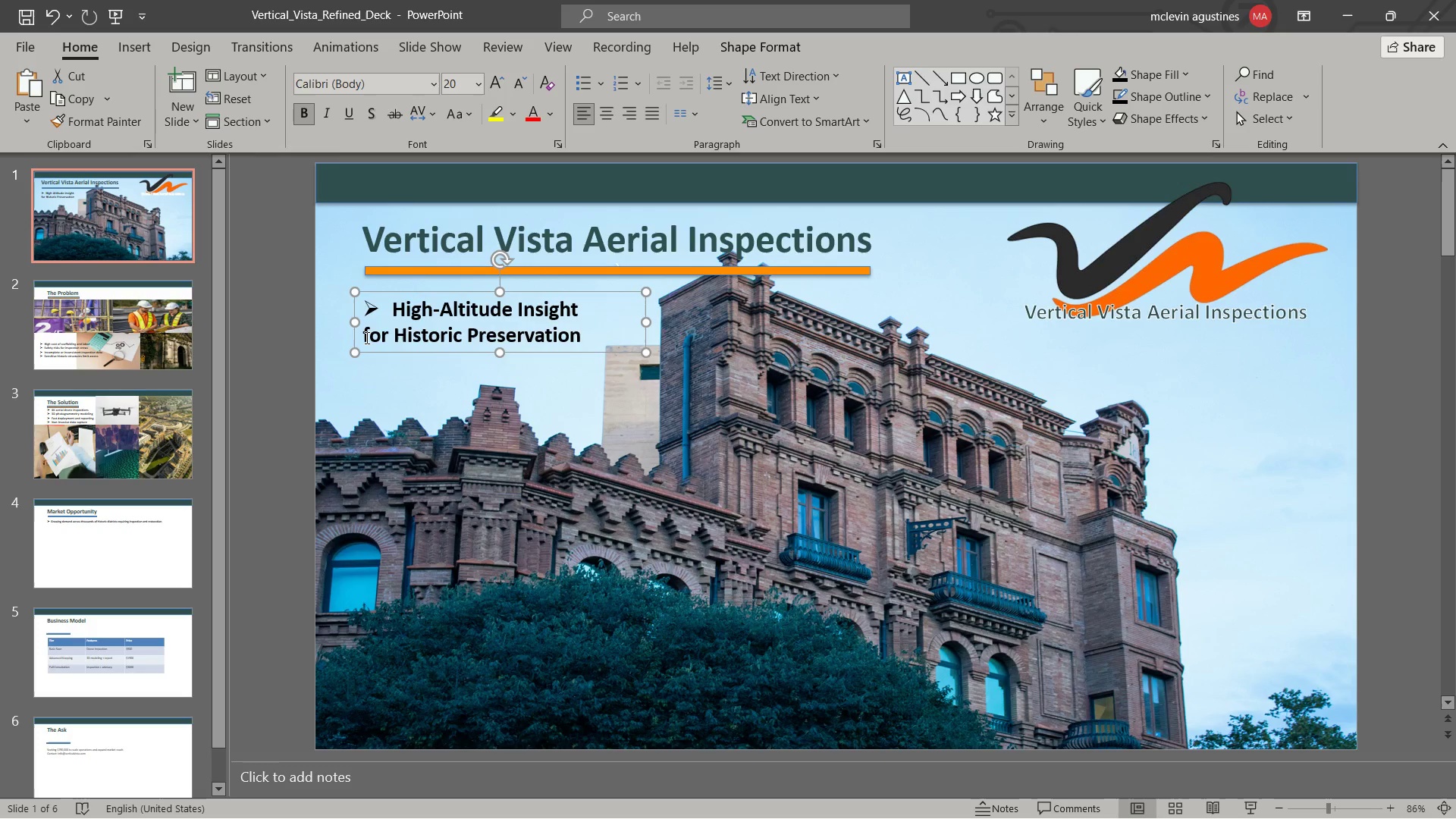 
left_click([365, 337])
 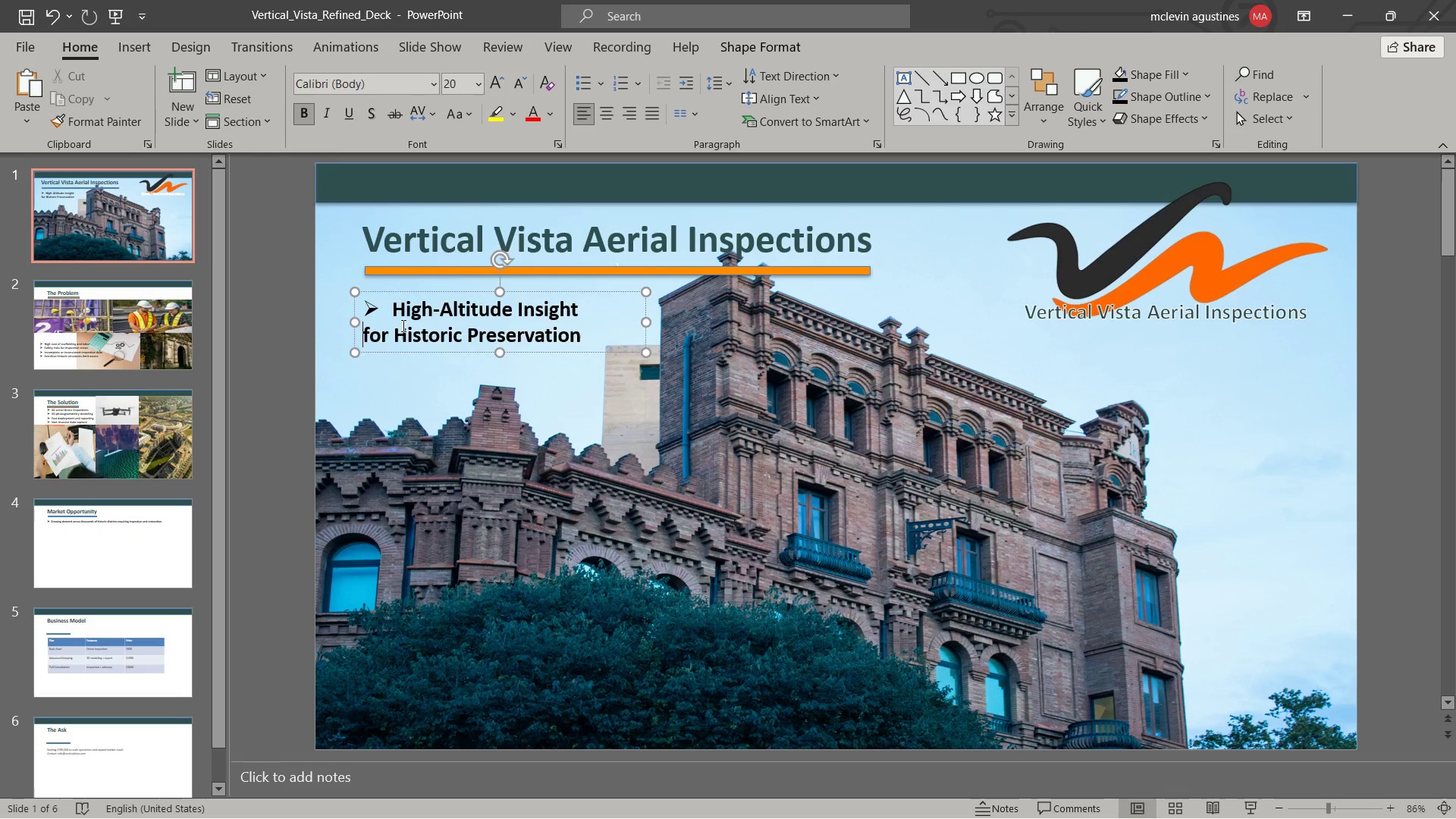 
key(Enter)
 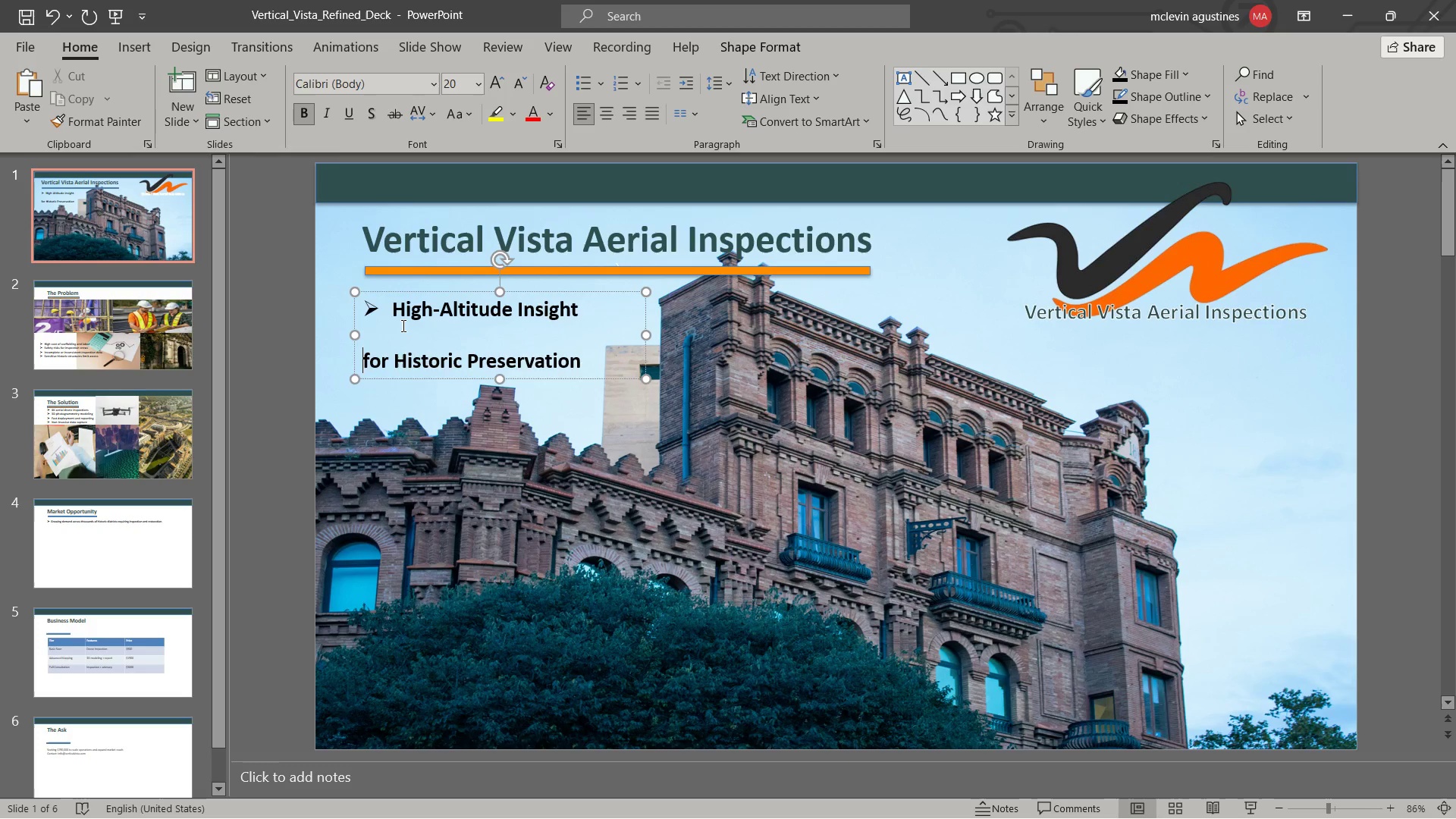 
key(Backslash)
 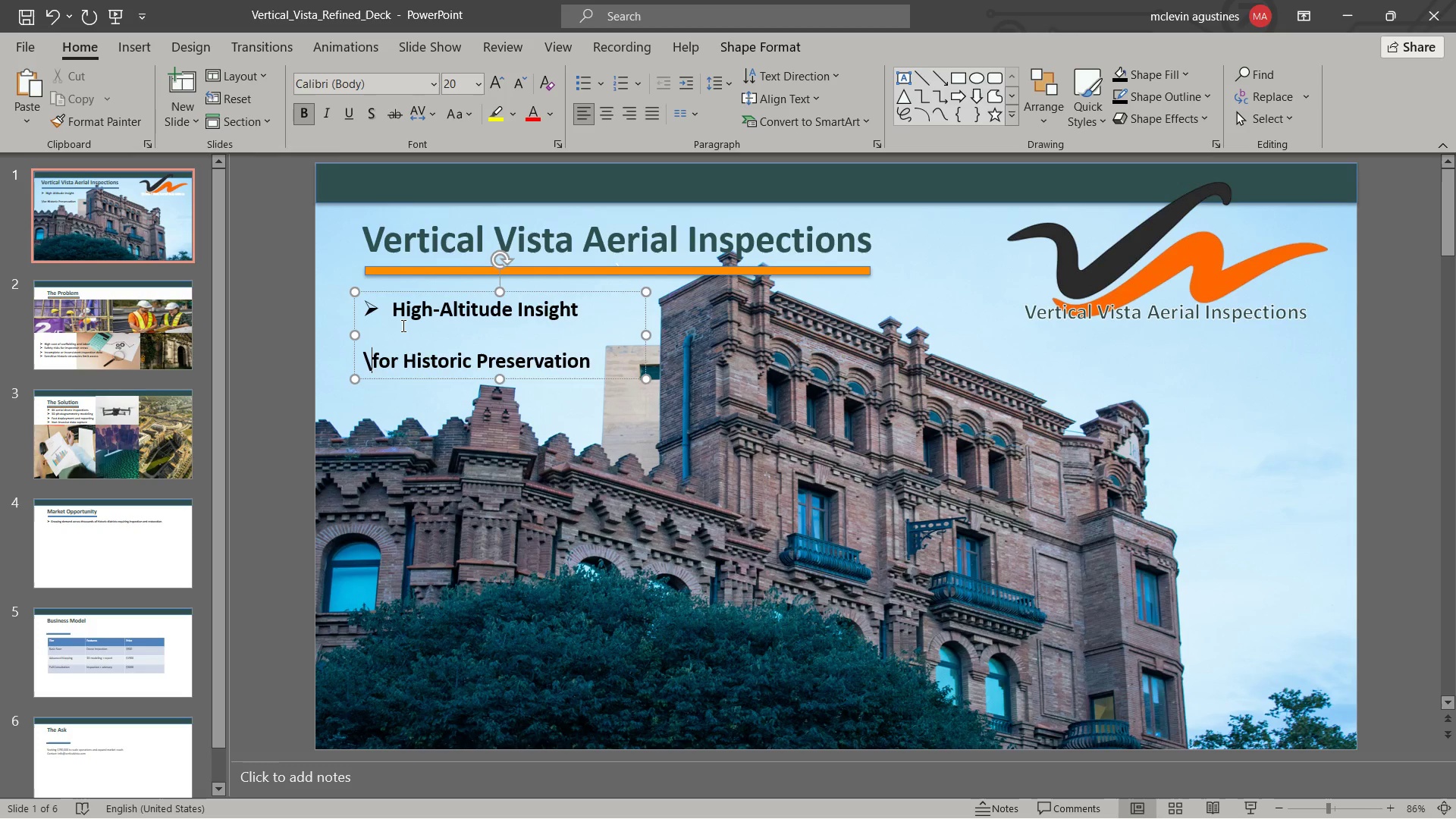 
key(Backspace)
 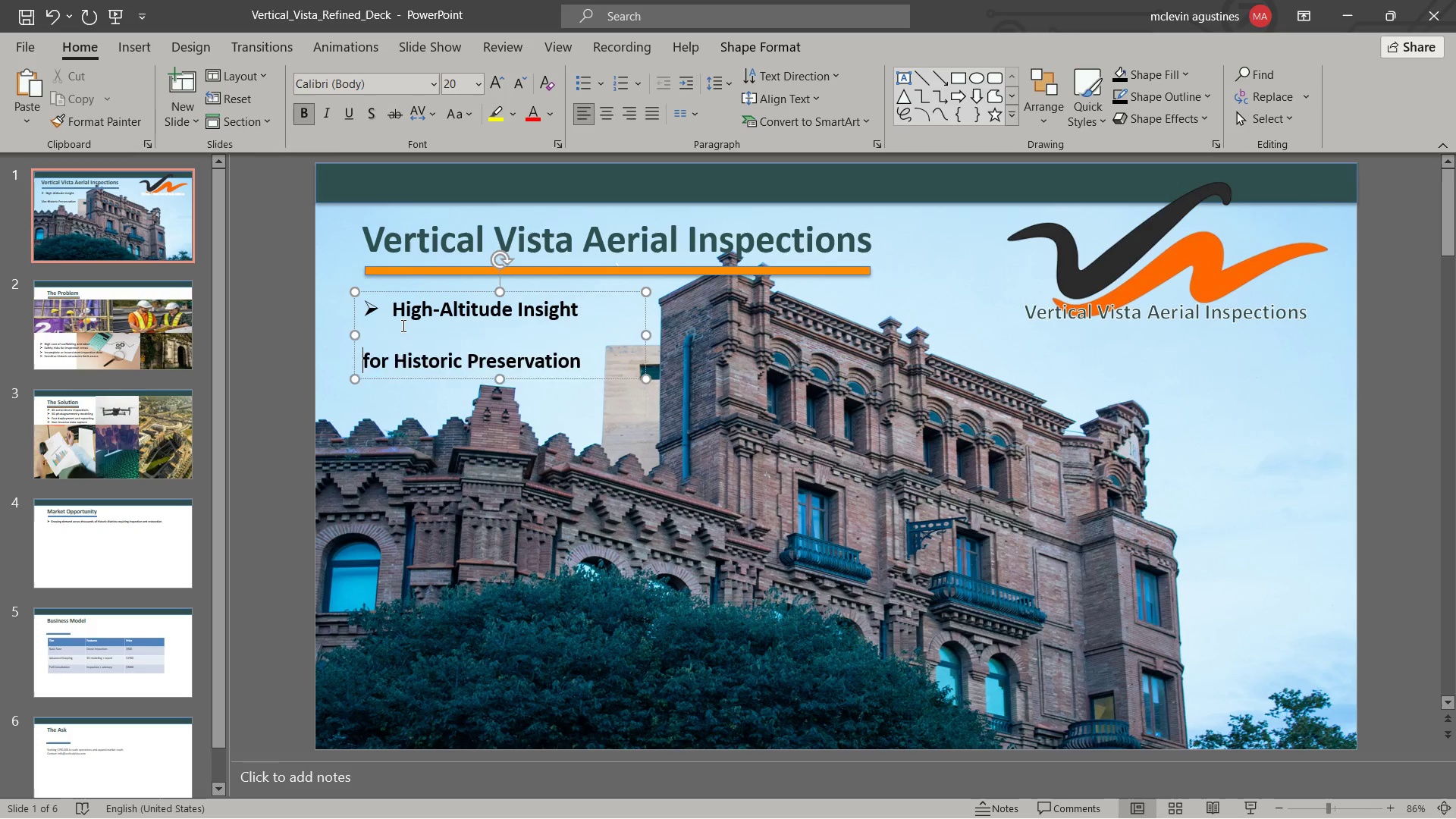 
key(Backspace)
 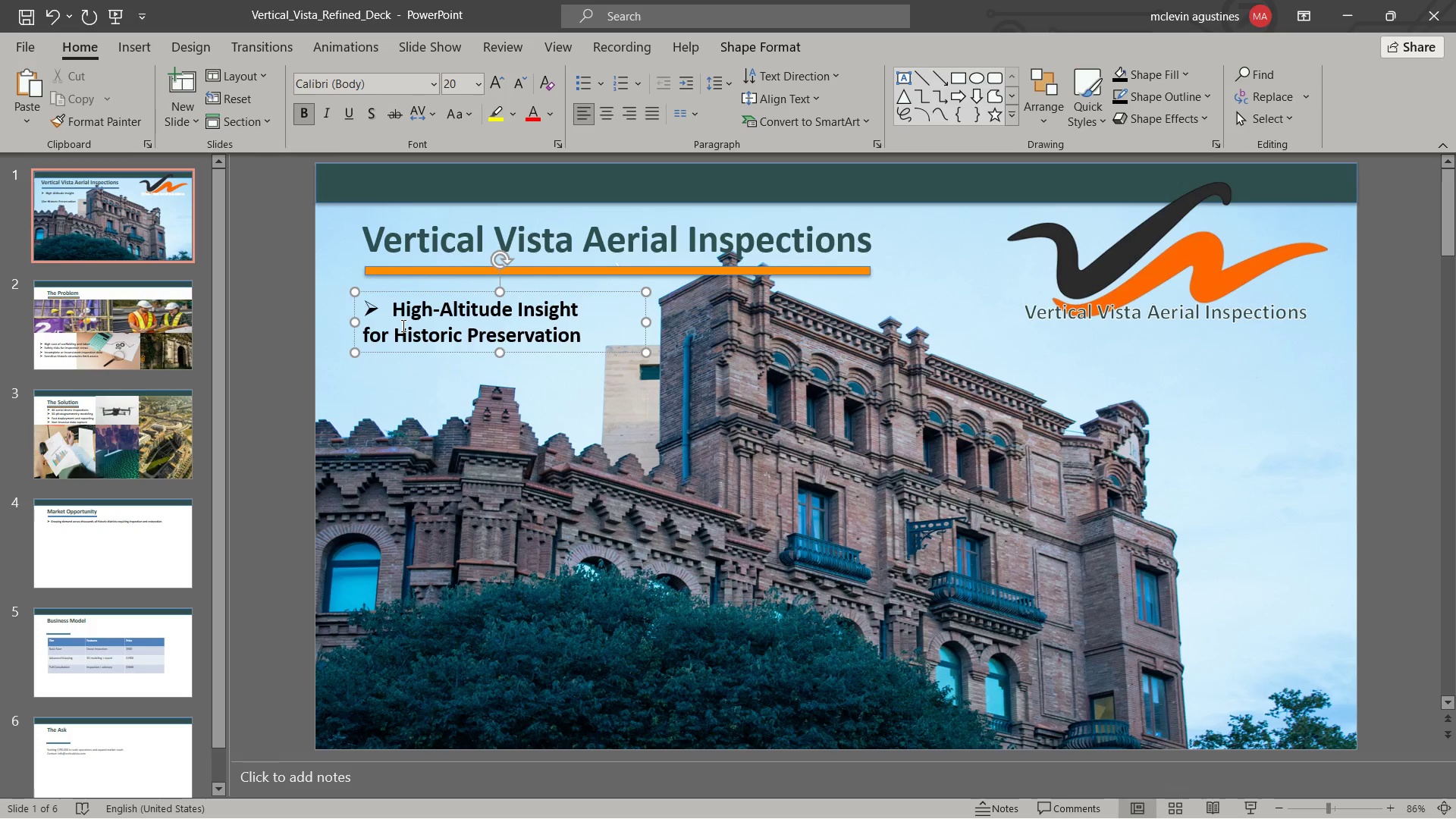 
key(Space)
 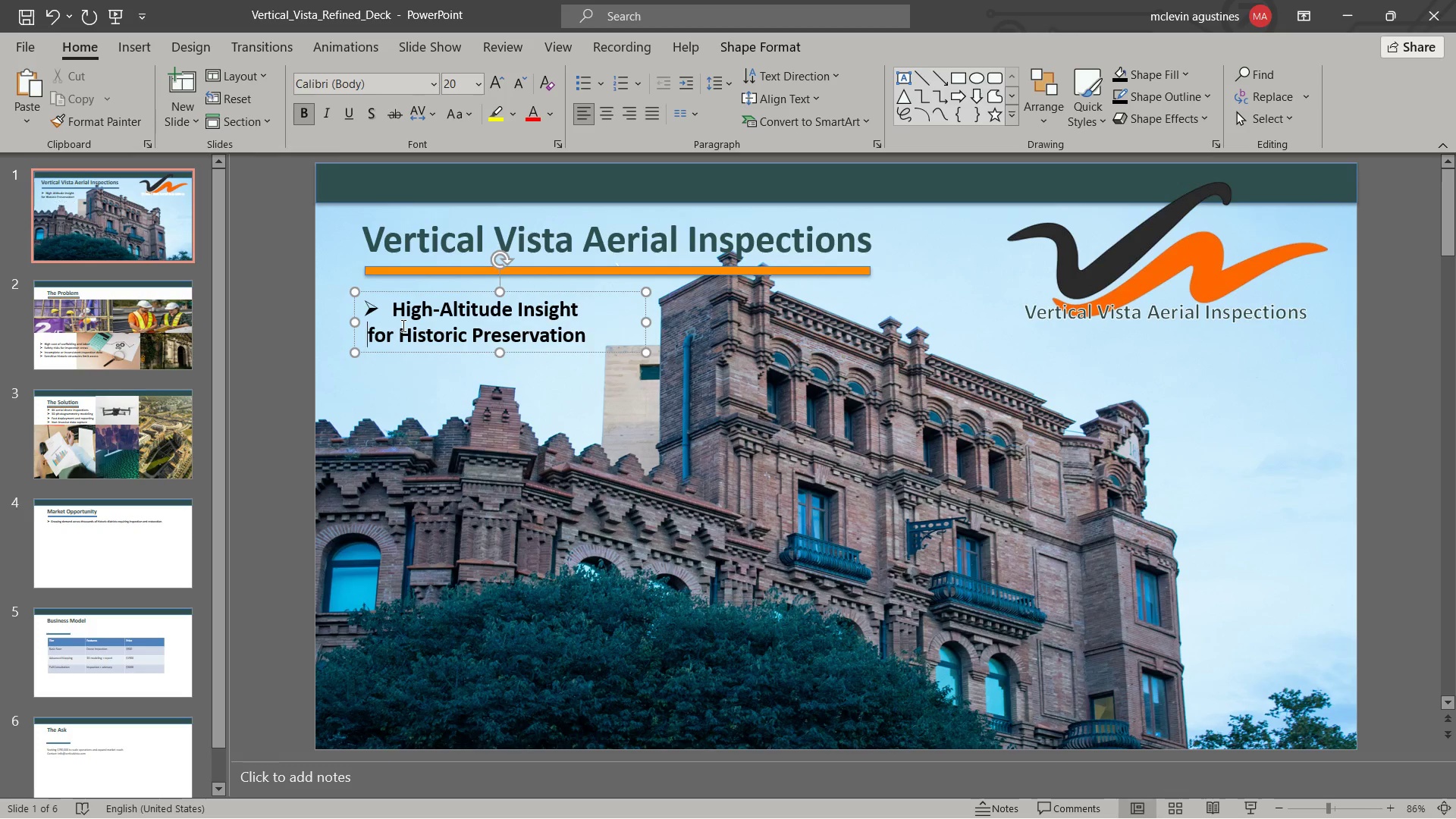 
key(Space)
 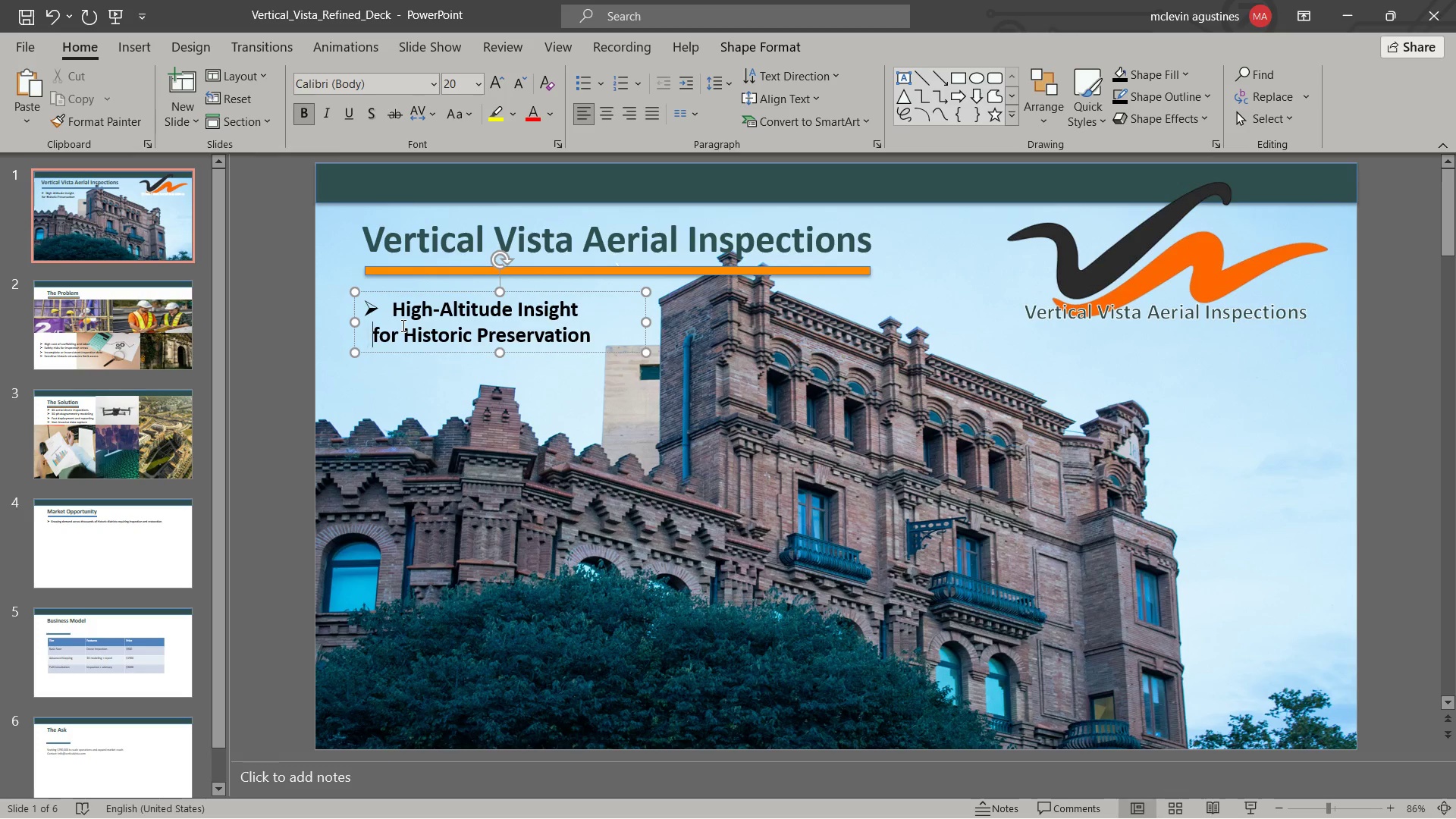 
key(Space)
 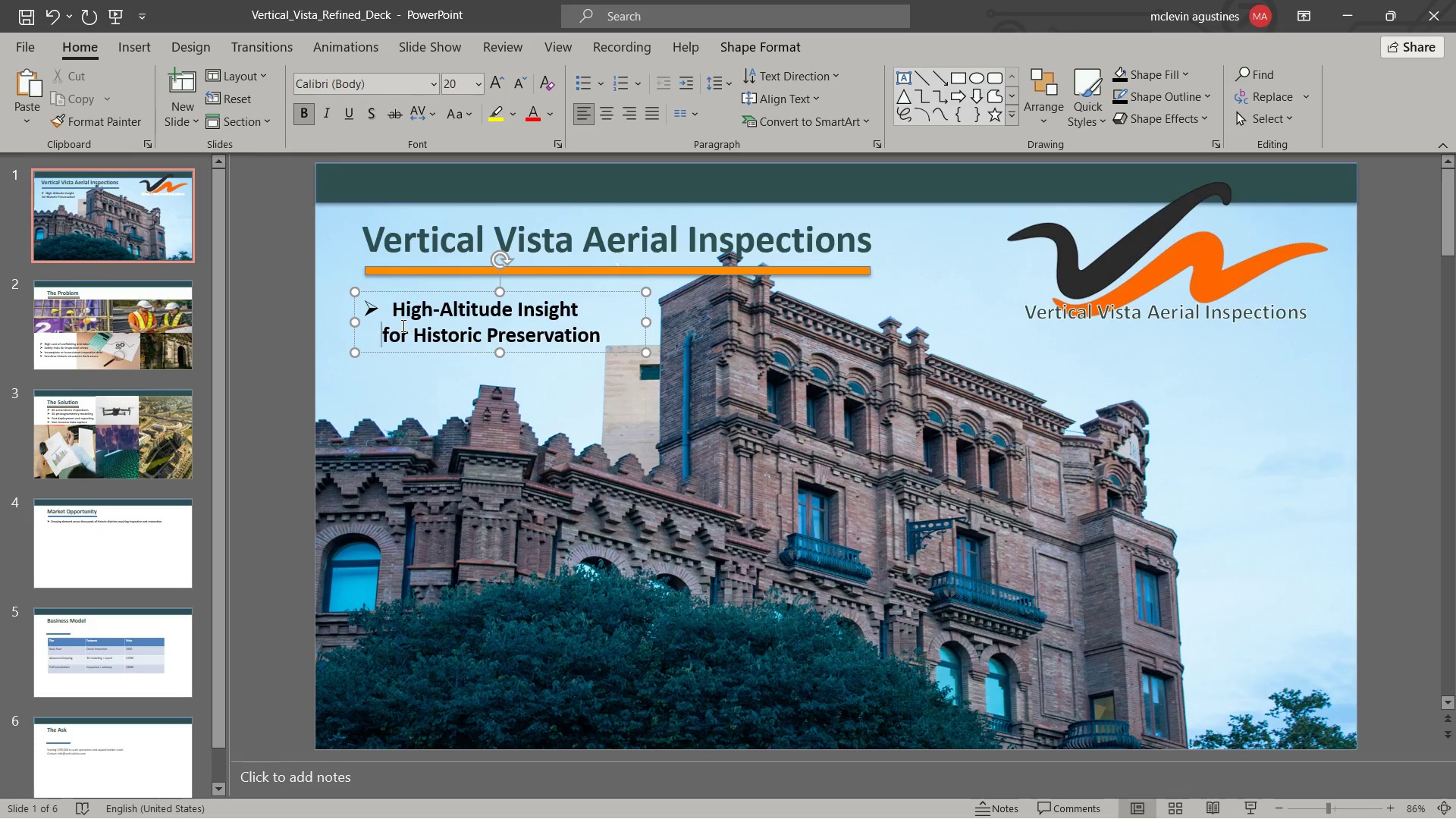 
key(Space)
 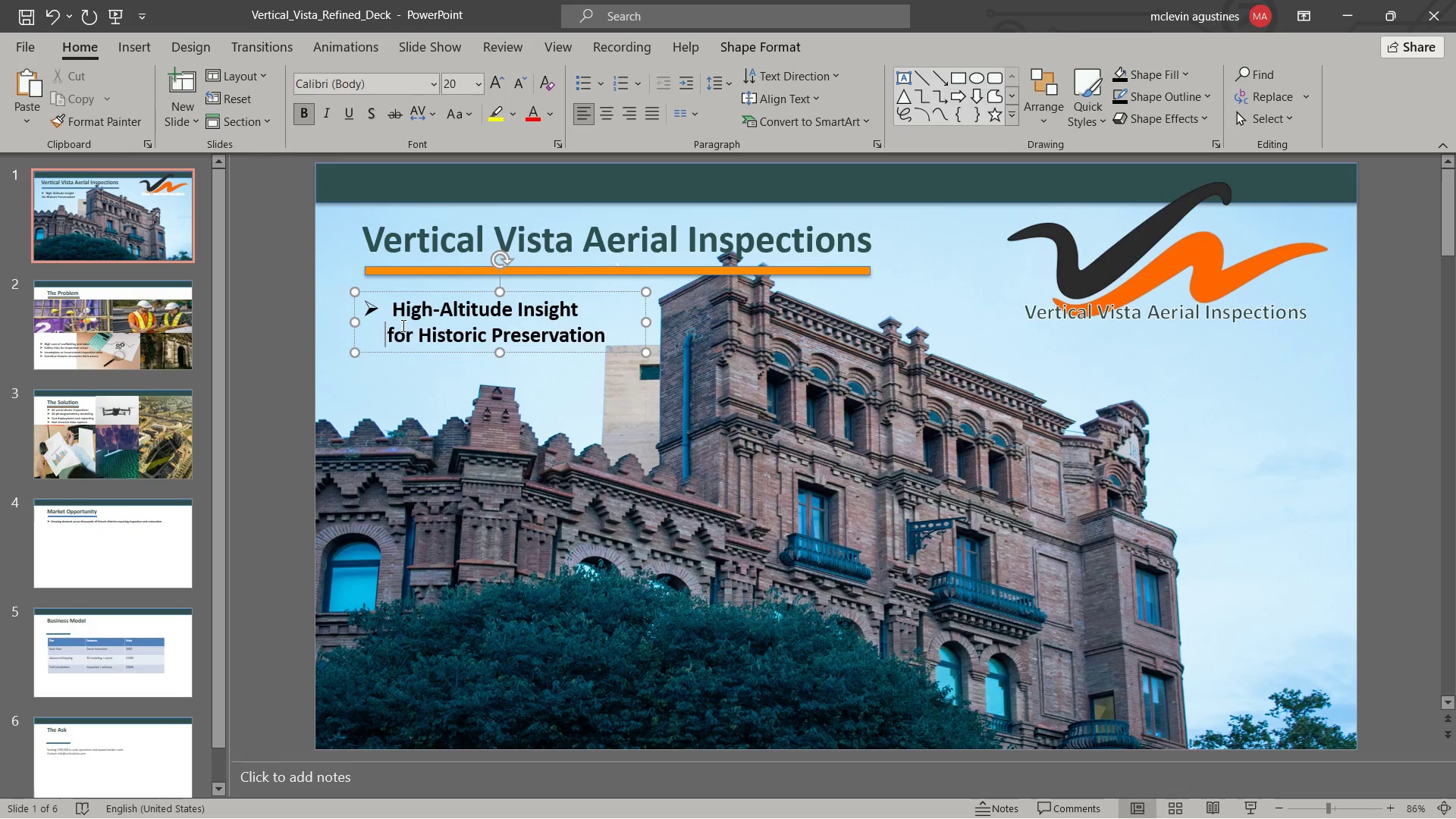 
key(Space)
 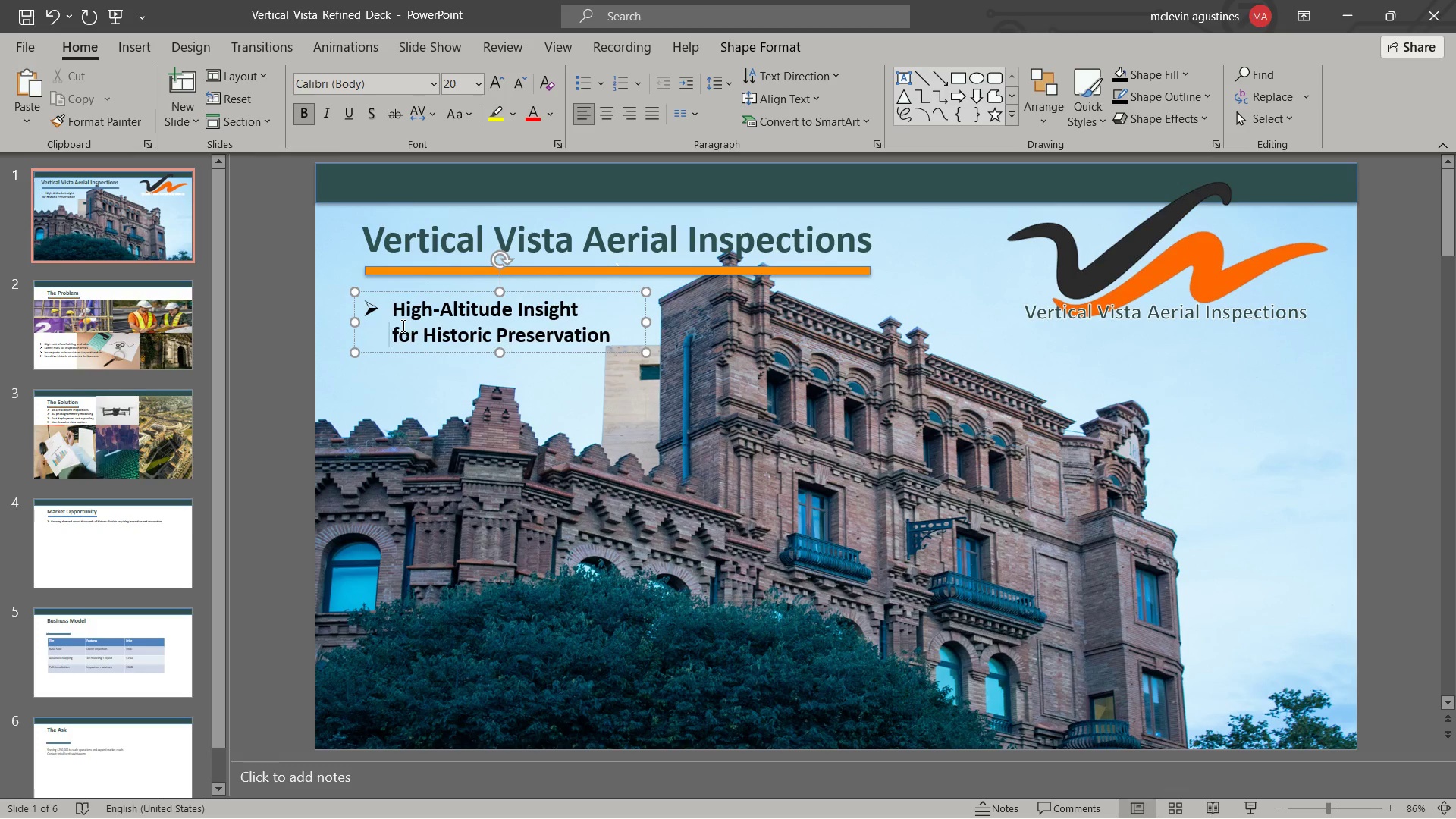 
key(Space)
 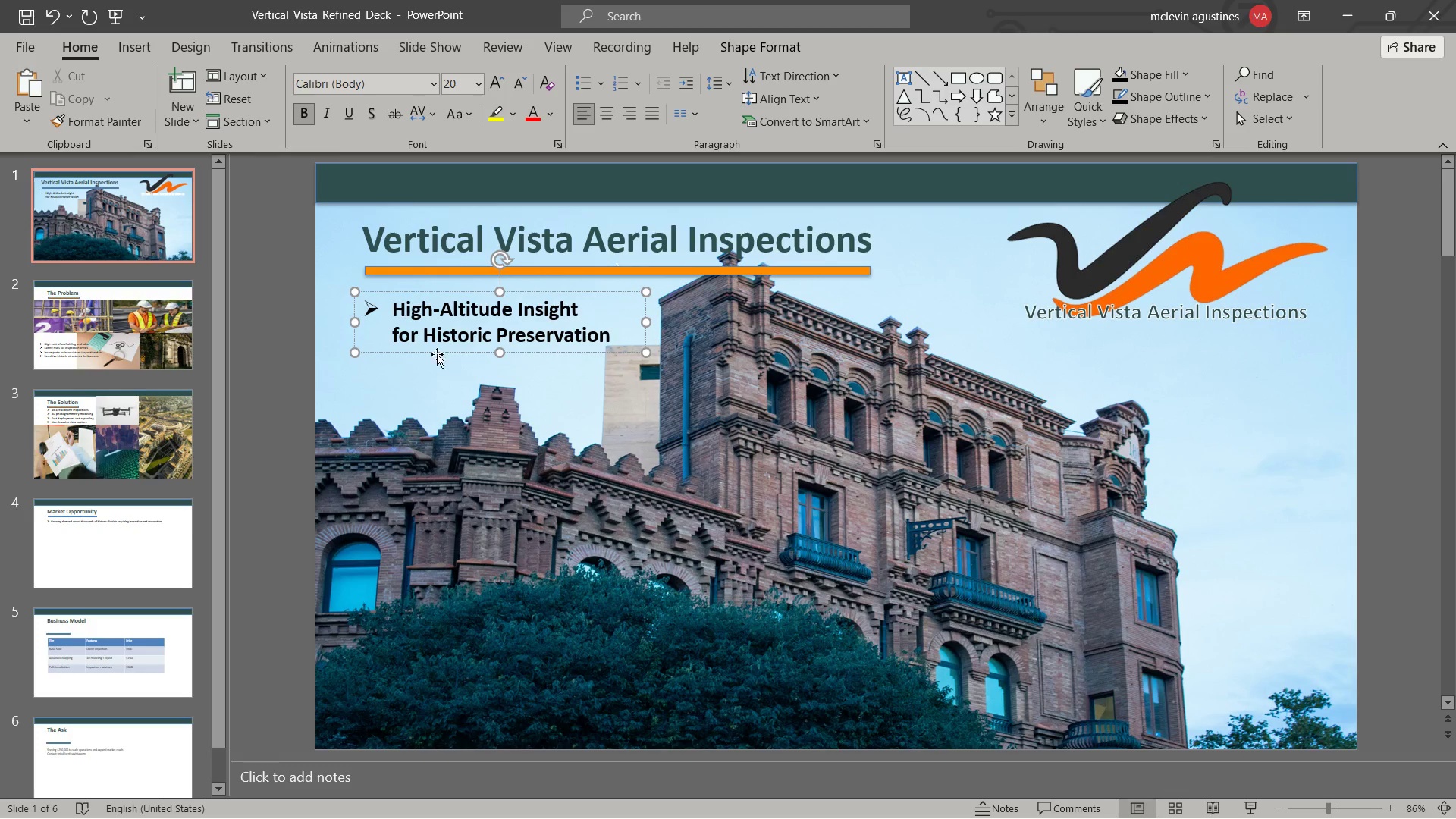 
key(Escape)
 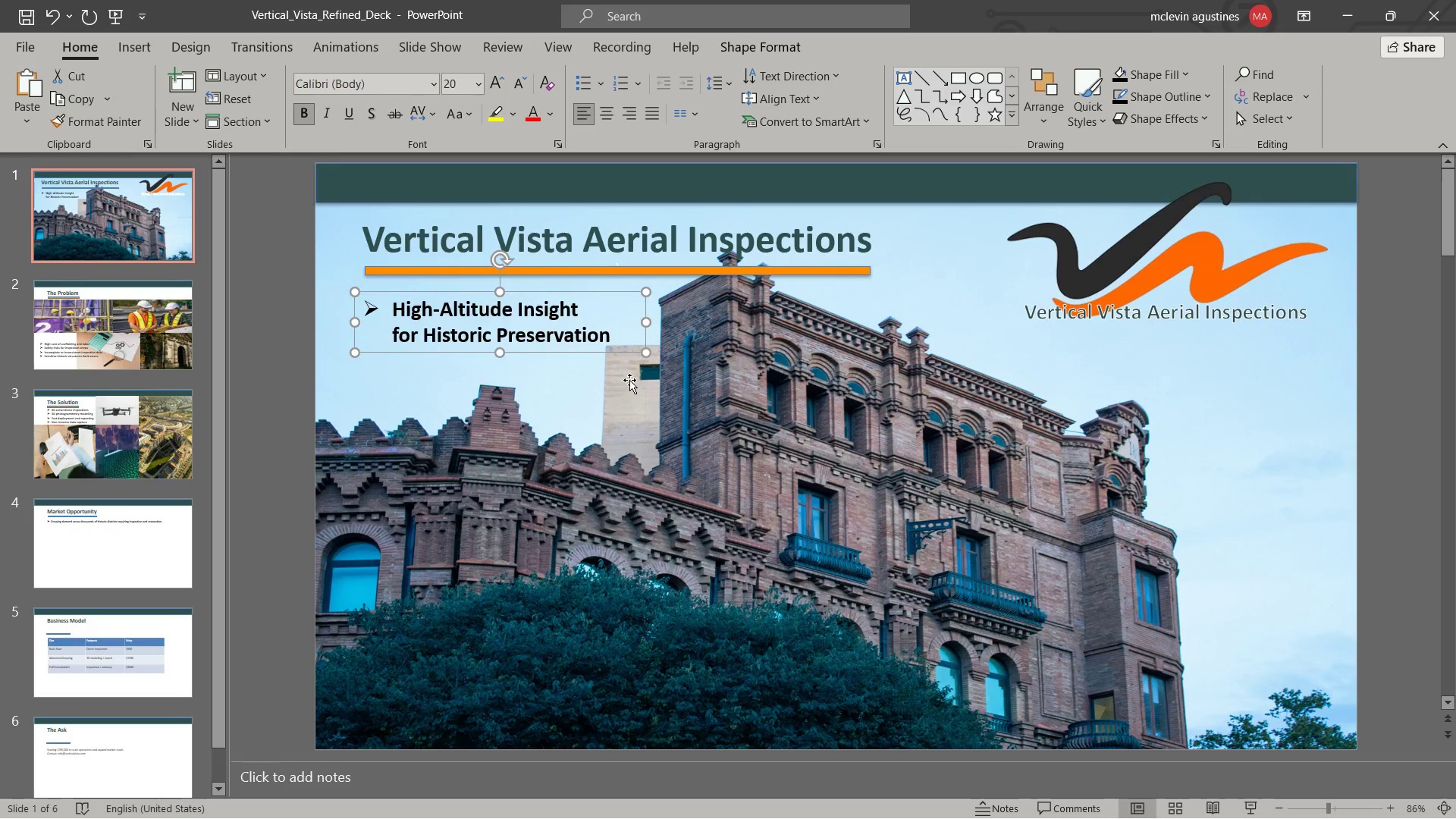 
key(Escape)
 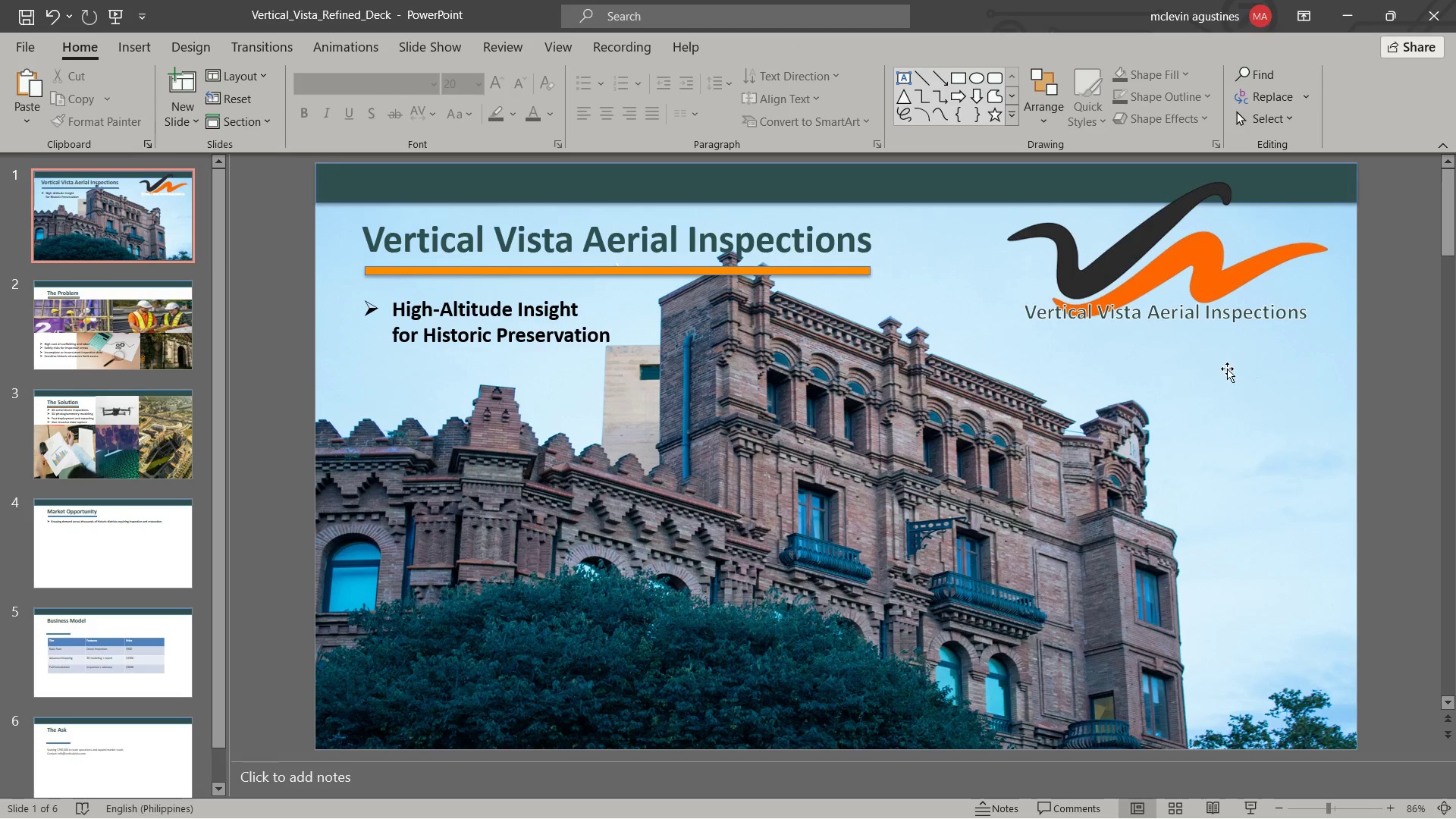 
scroll: coordinate [1222, 377], scroll_direction: down, amount: 1.0
 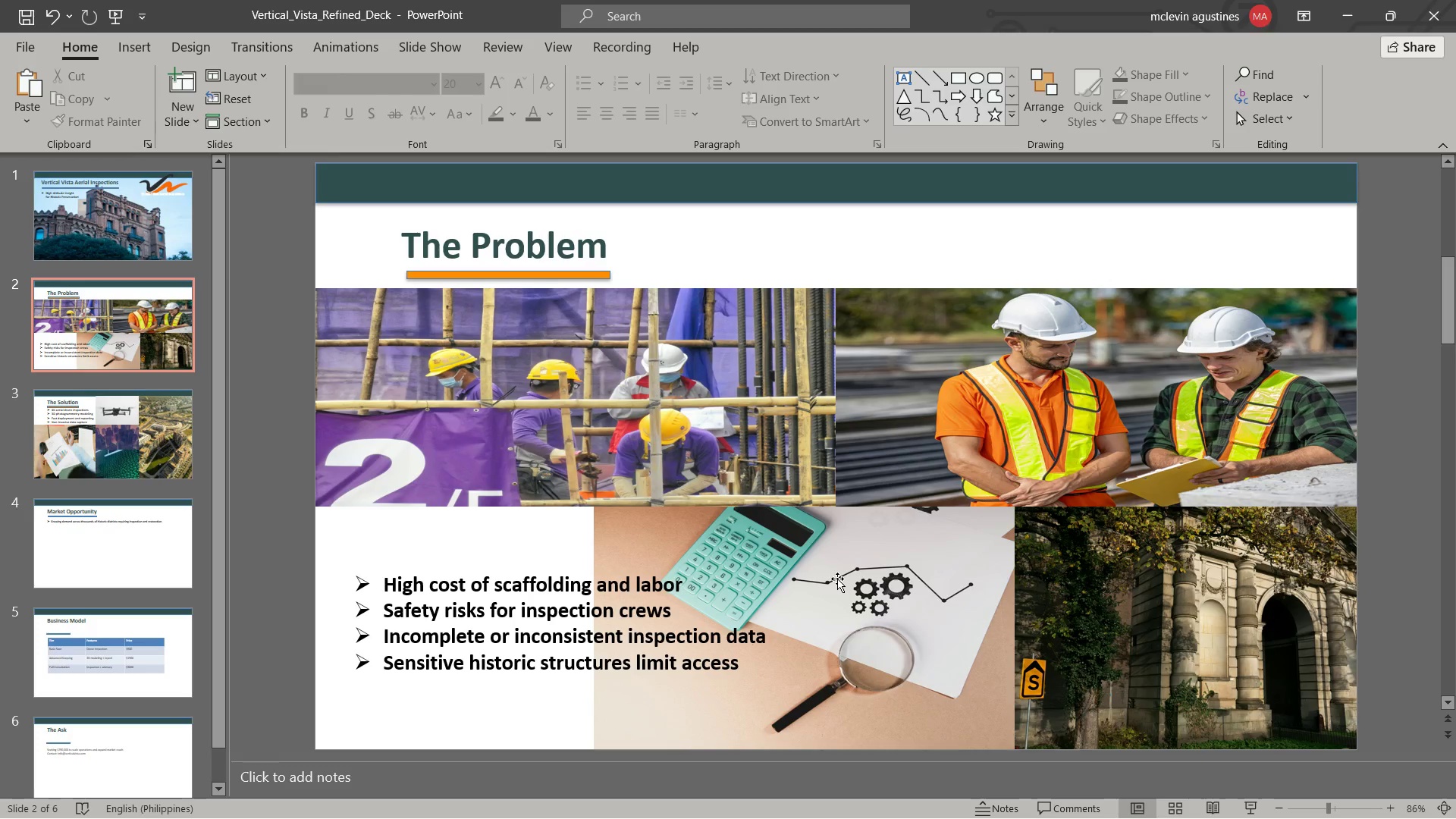 
wait(7.28)
 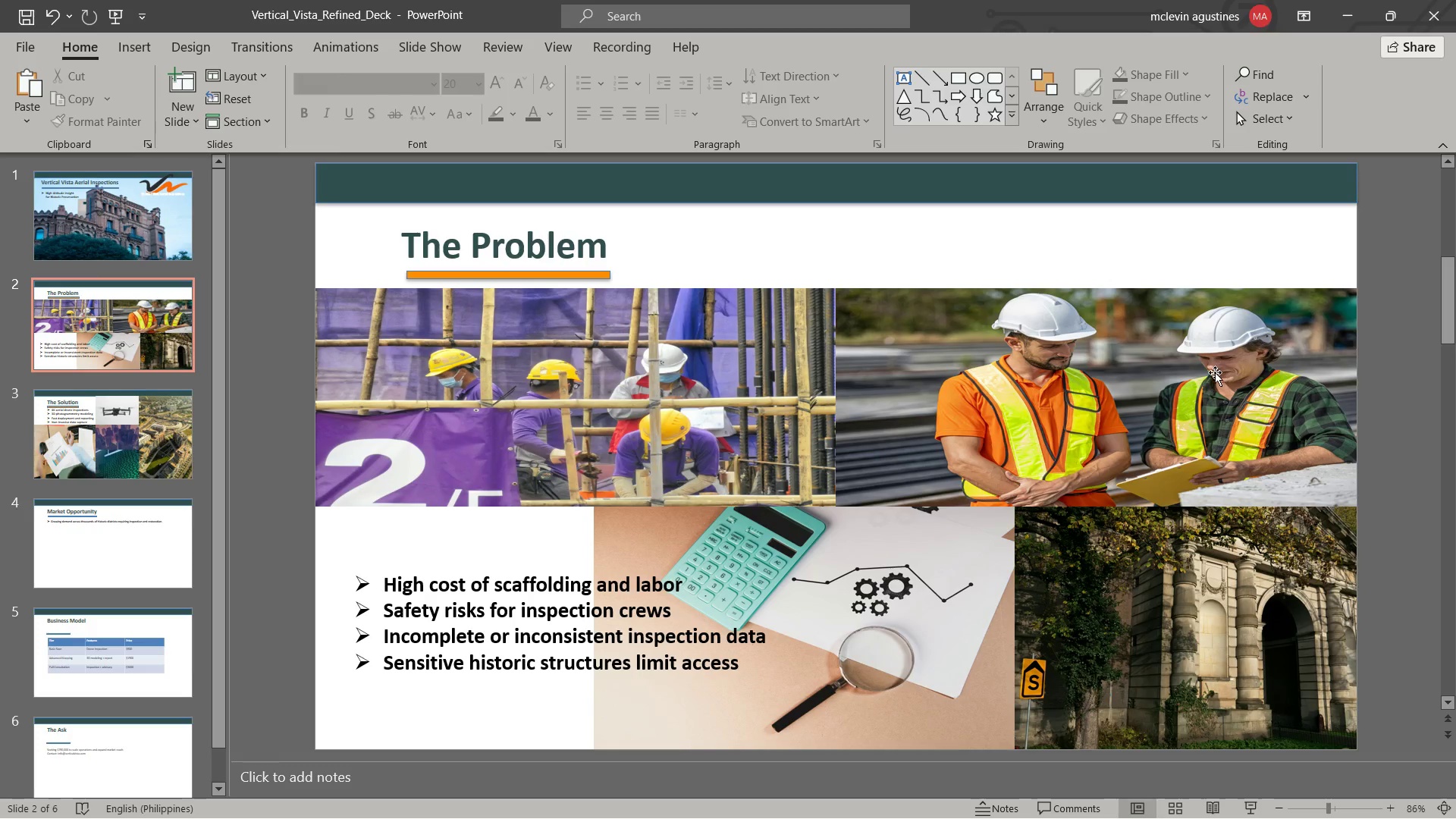 
scroll: coordinate [846, 533], scroll_direction: down, amount: 2.0
 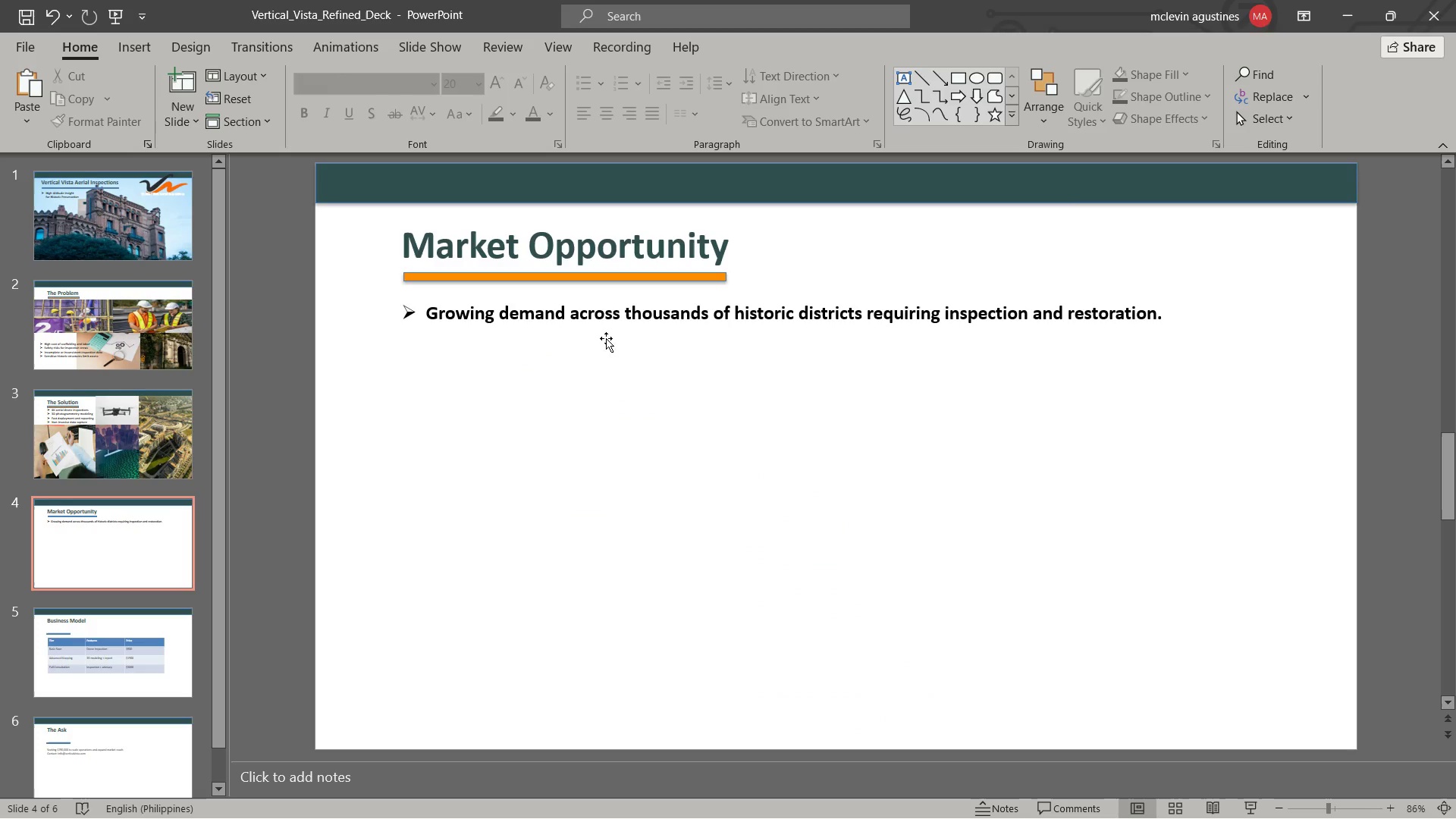 
left_click([642, 314])
 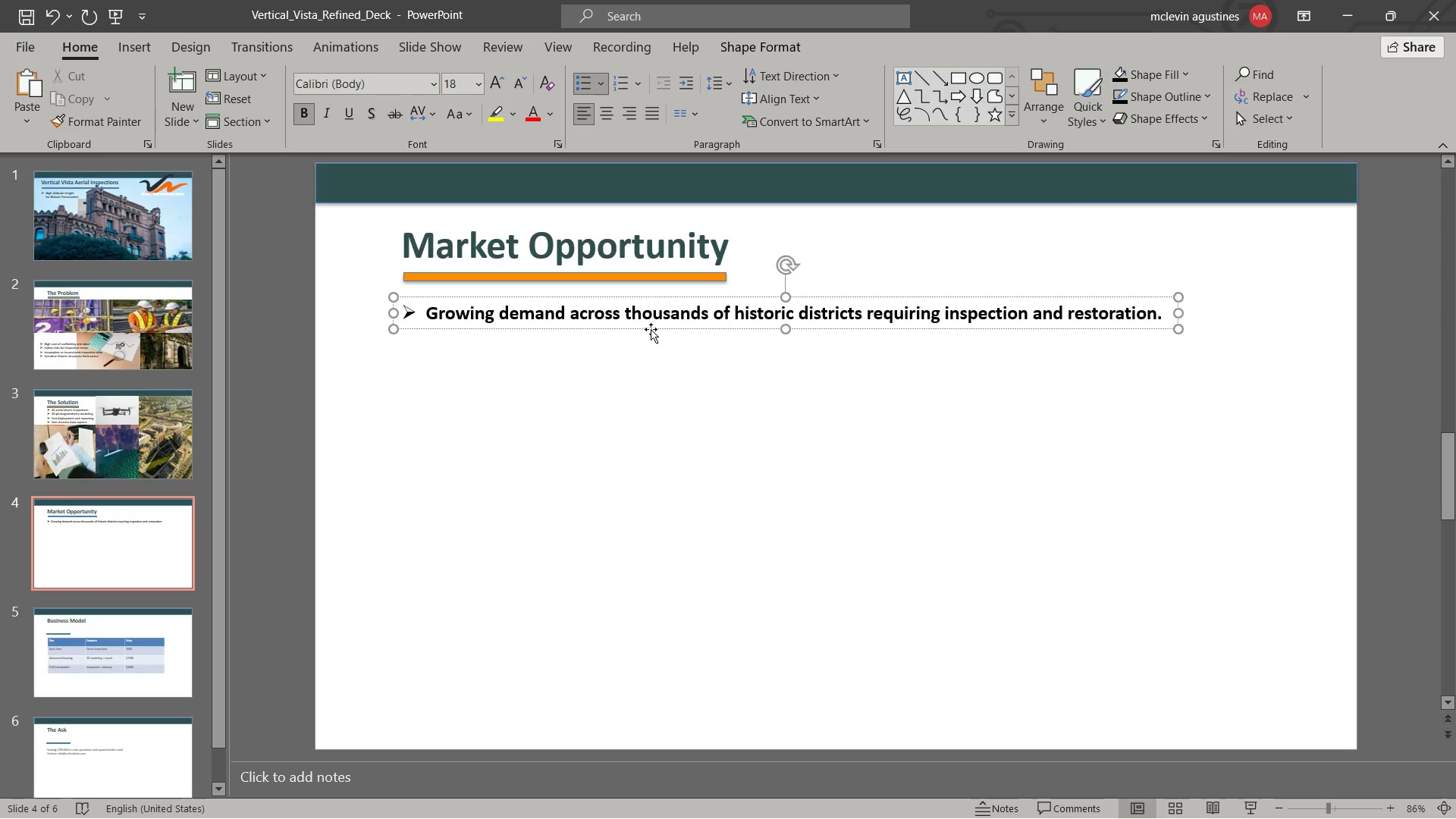 
left_click_drag(start_coordinate=[651, 329], to_coordinate=[652, 319])
 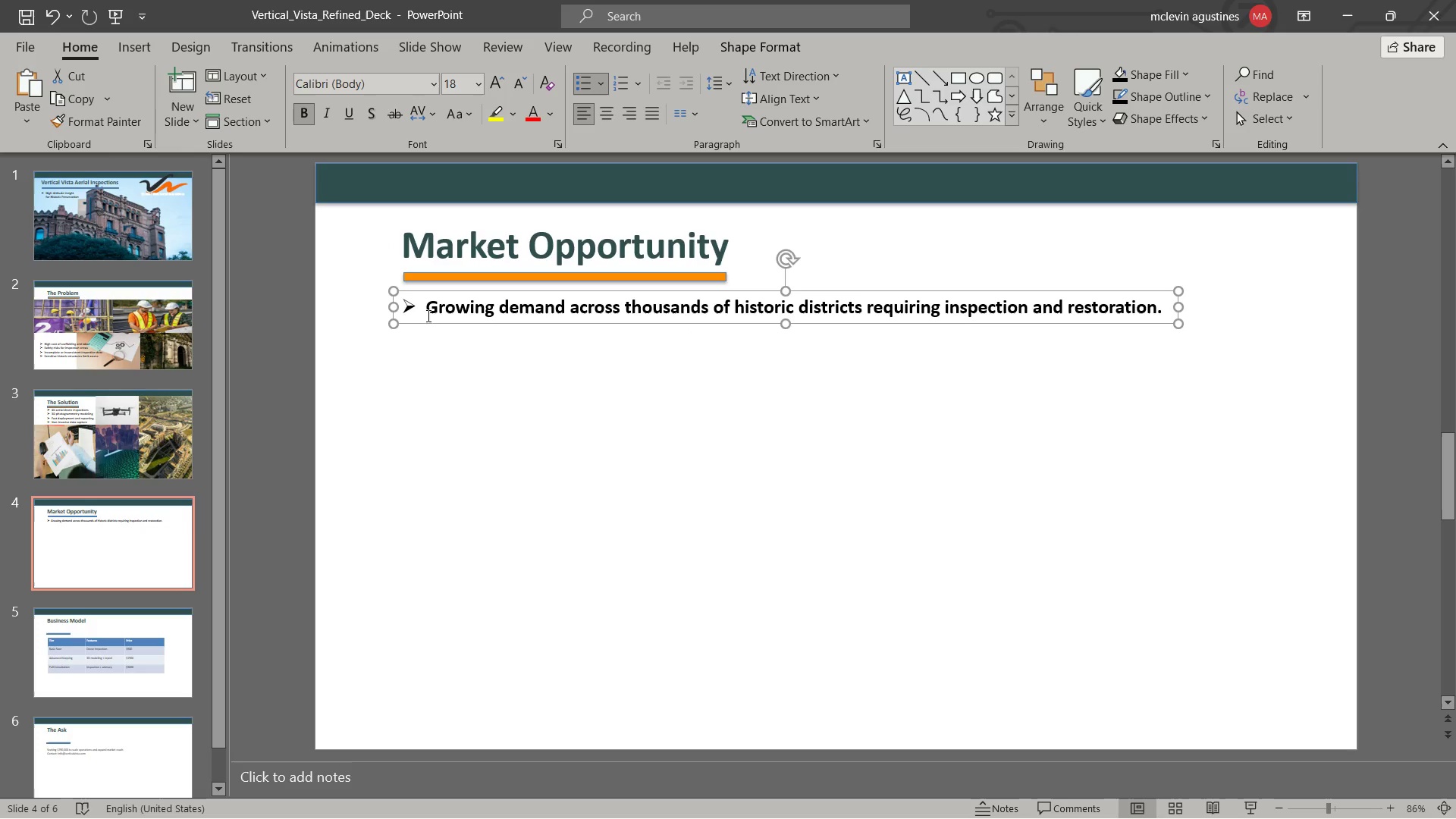 
left_click_drag(start_coordinate=[428, 309], to_coordinate=[1161, 312])
 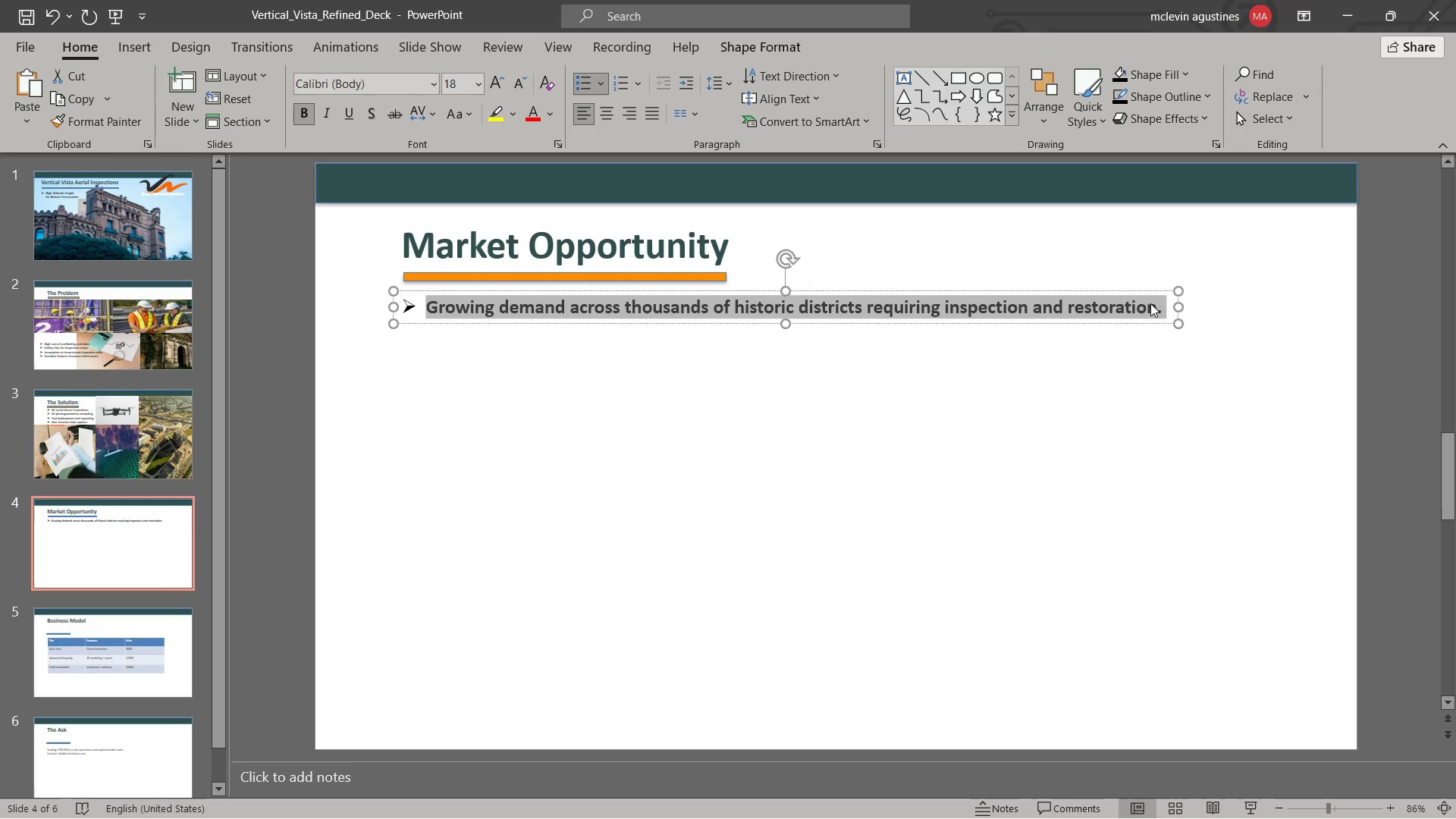 
key(Control+C)
 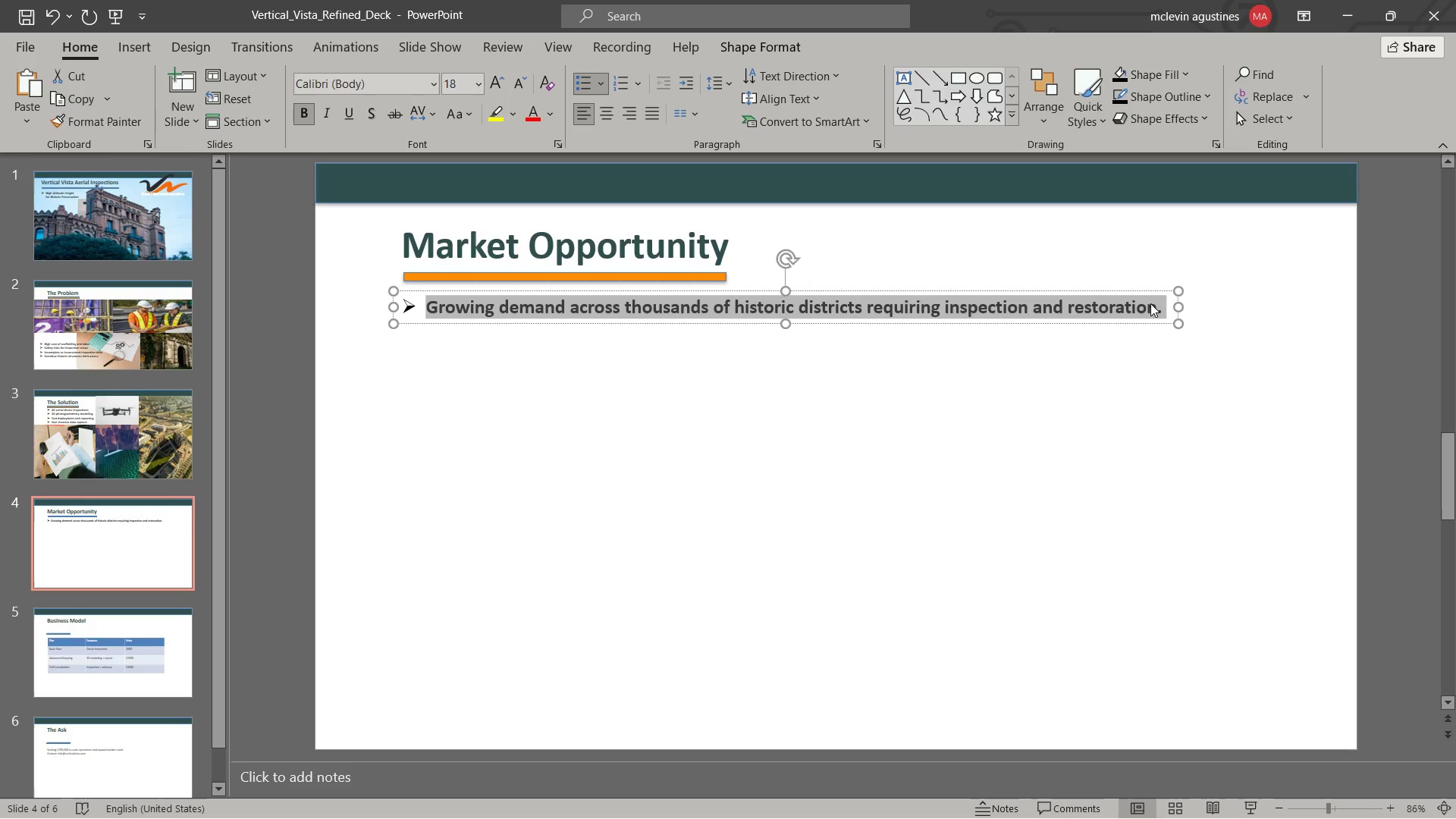 
key(Alt+Tab)
 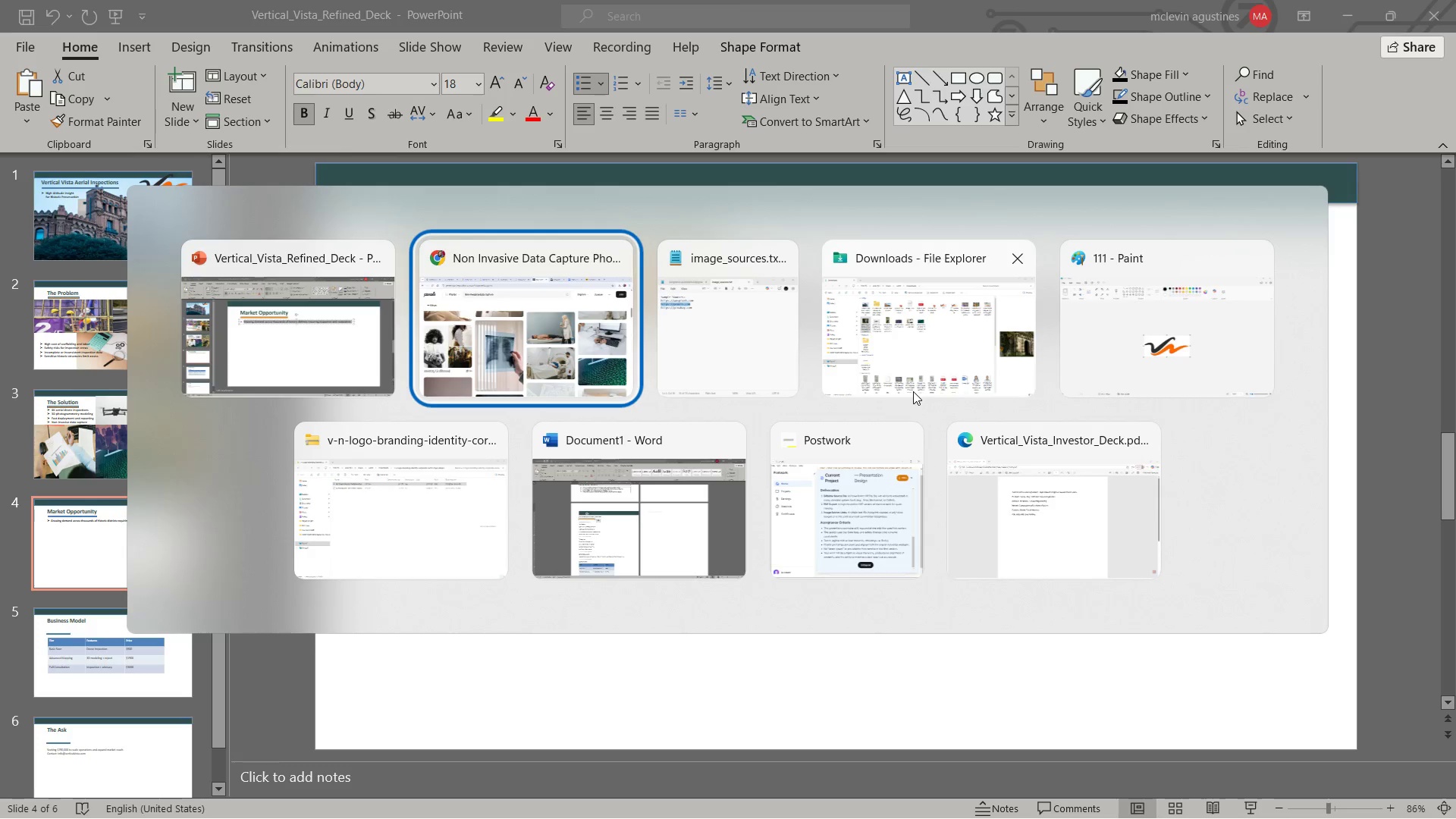 
key(Alt+Tab)
 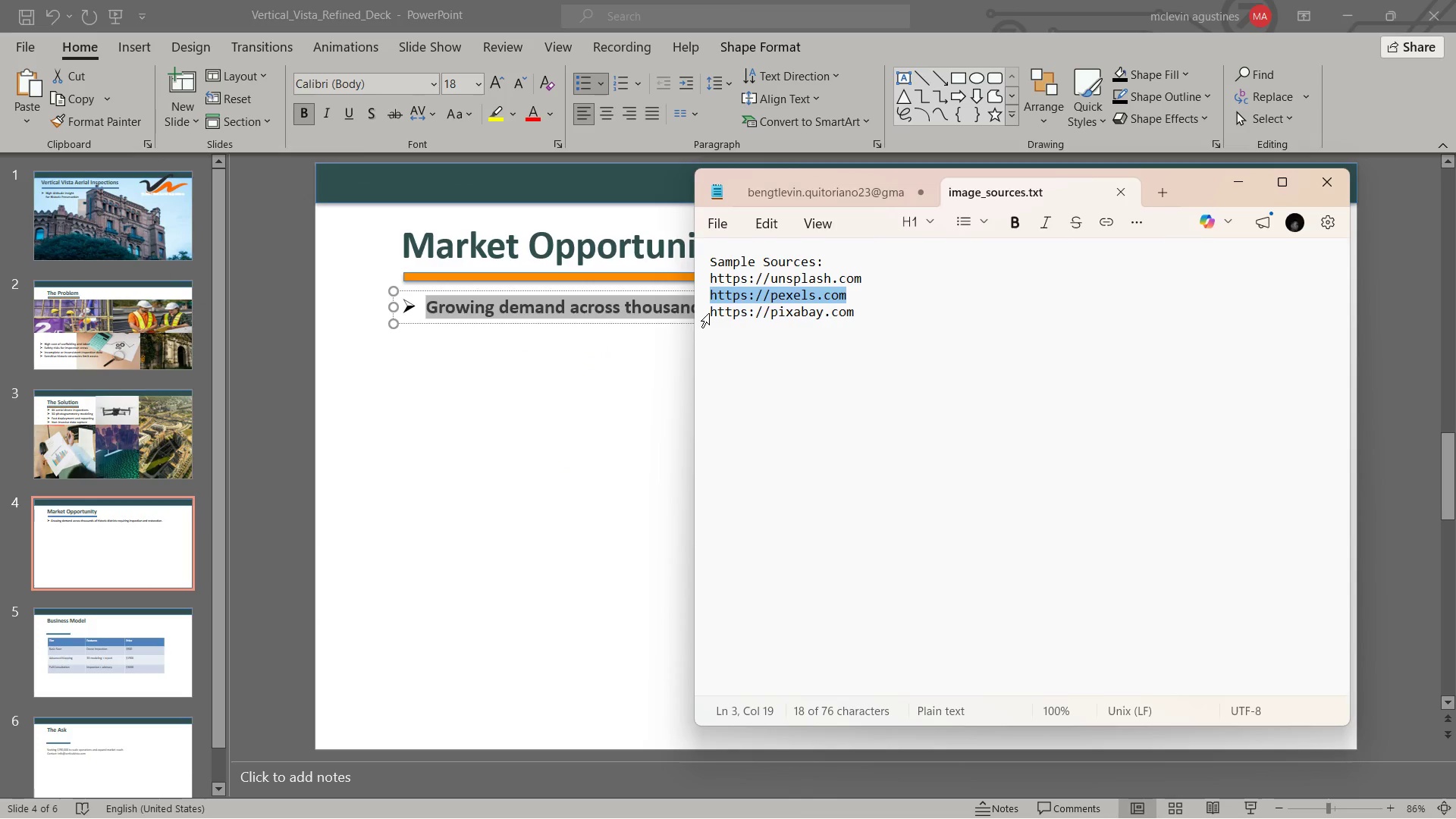 
left_click_drag(start_coordinate=[711, 311], to_coordinate=[855, 315])
 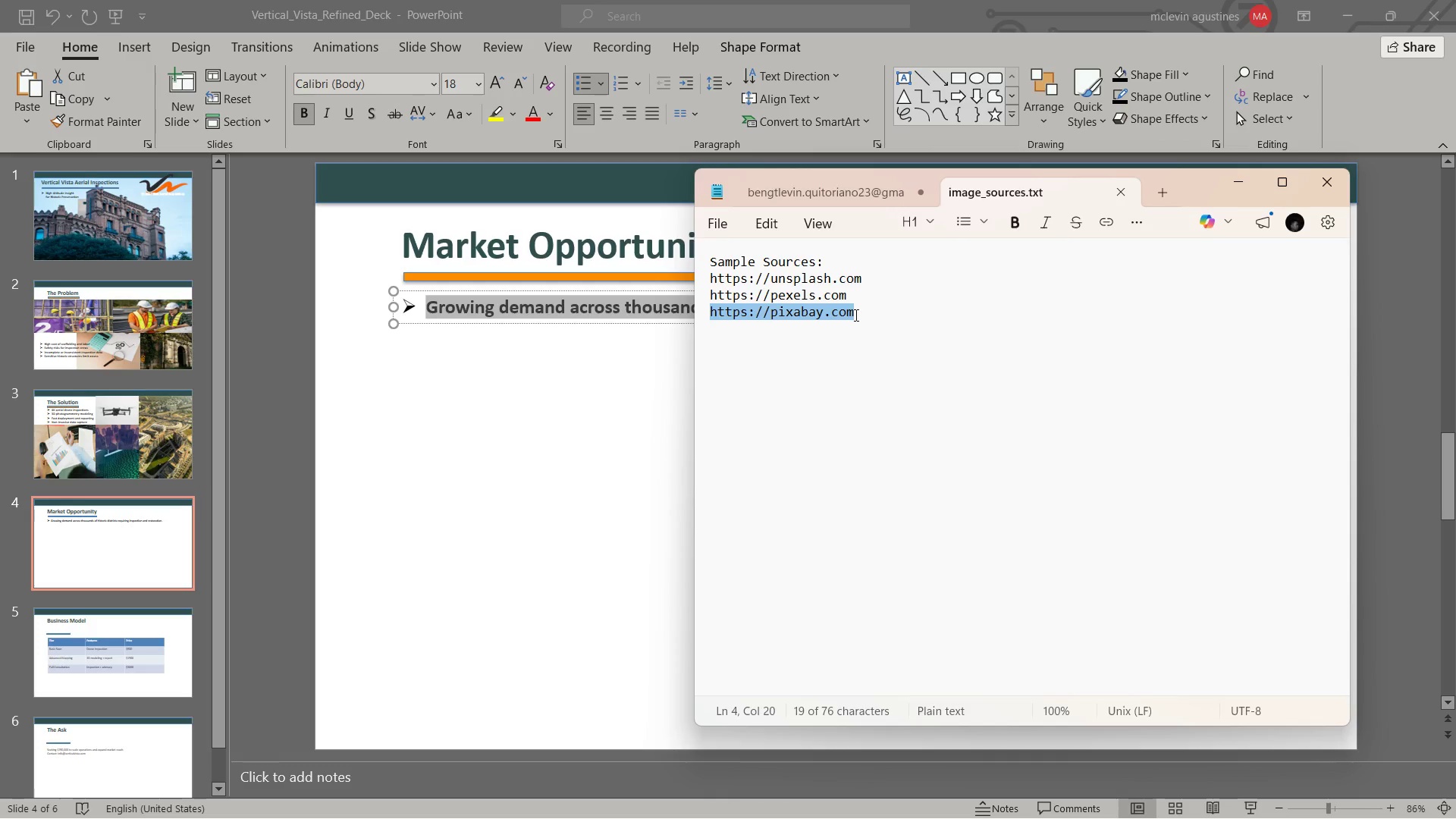 
key(Control+C)
 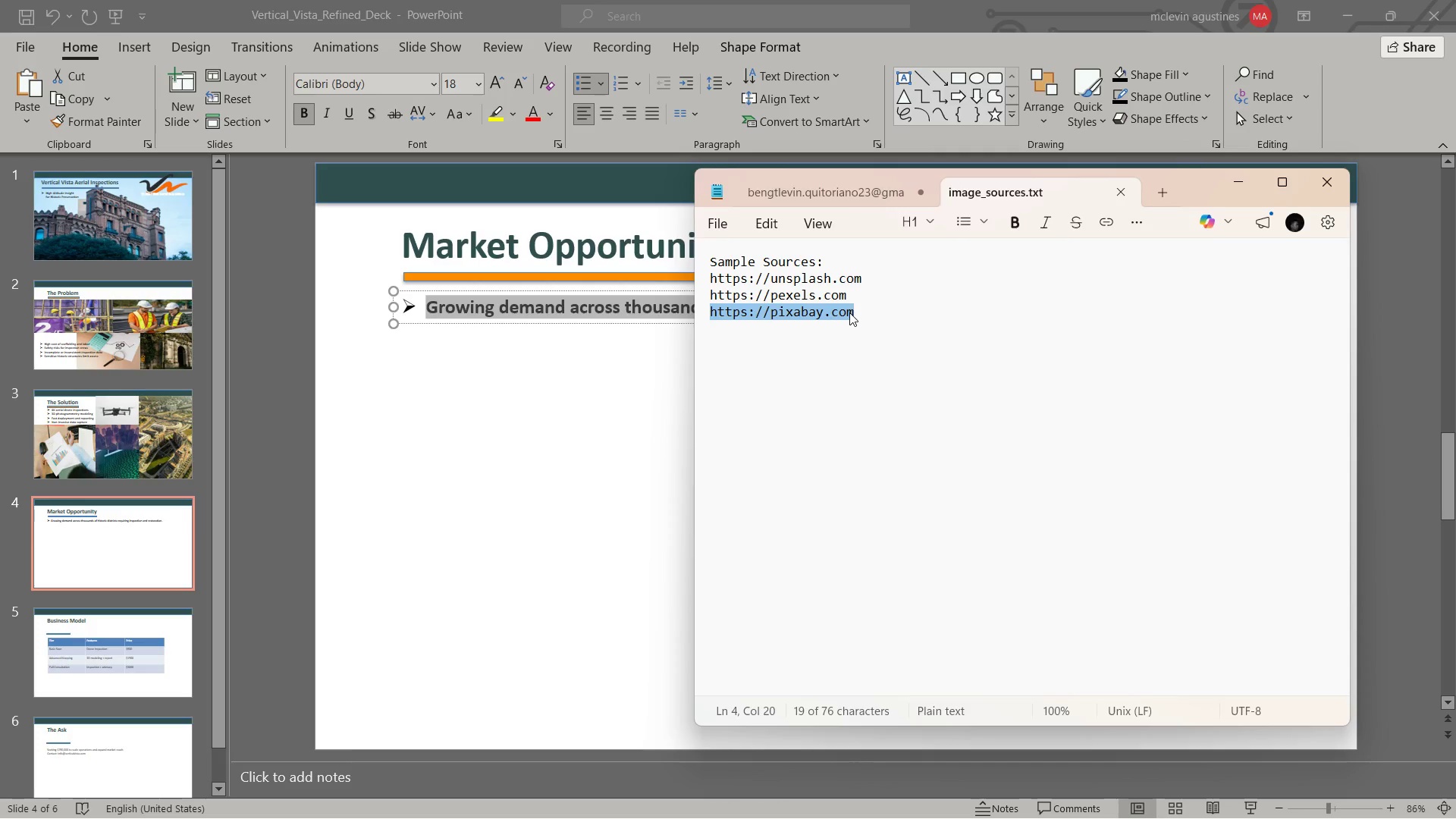 
key(Alt+Tab)
 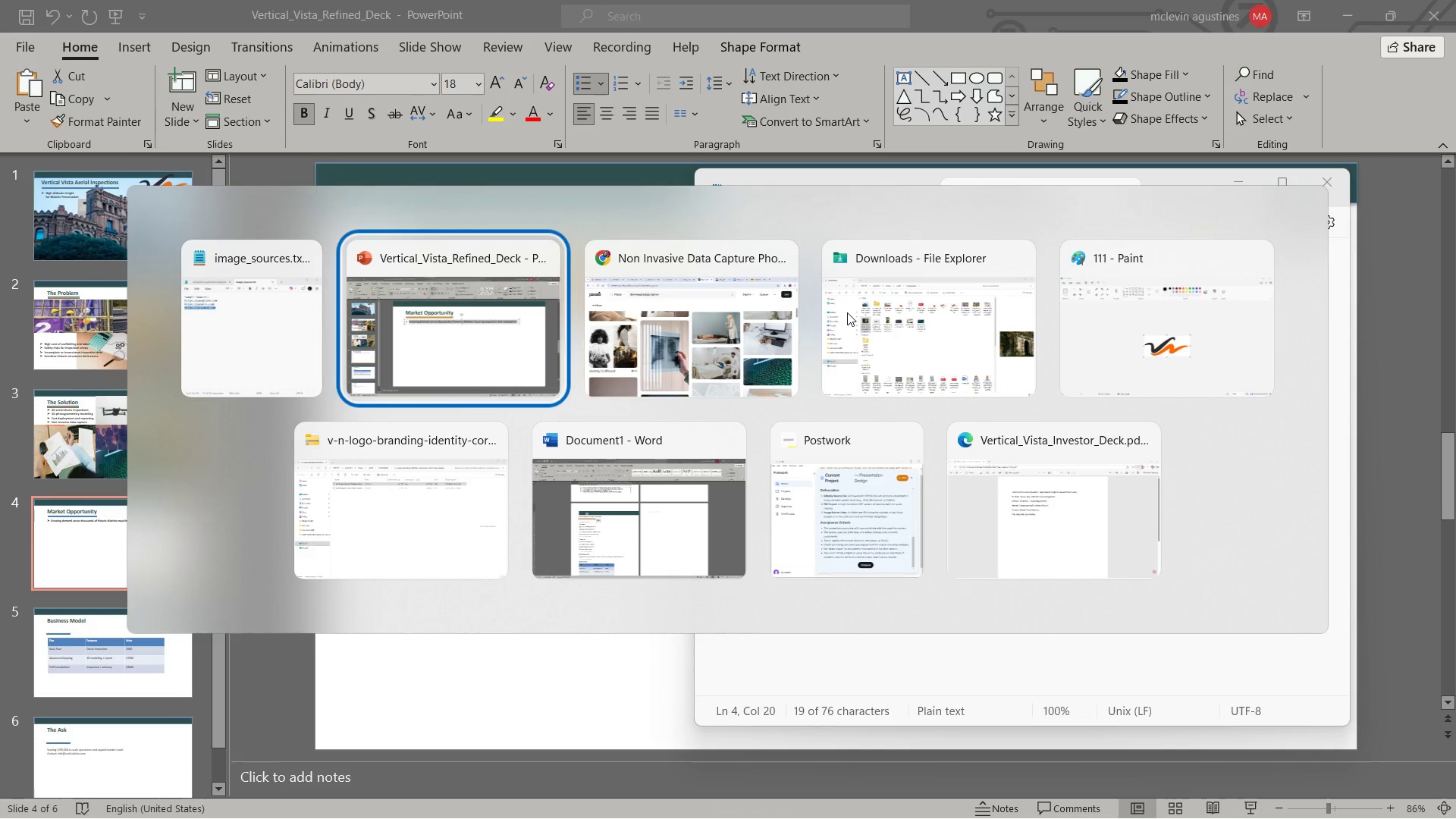 
key(Alt+Tab)
 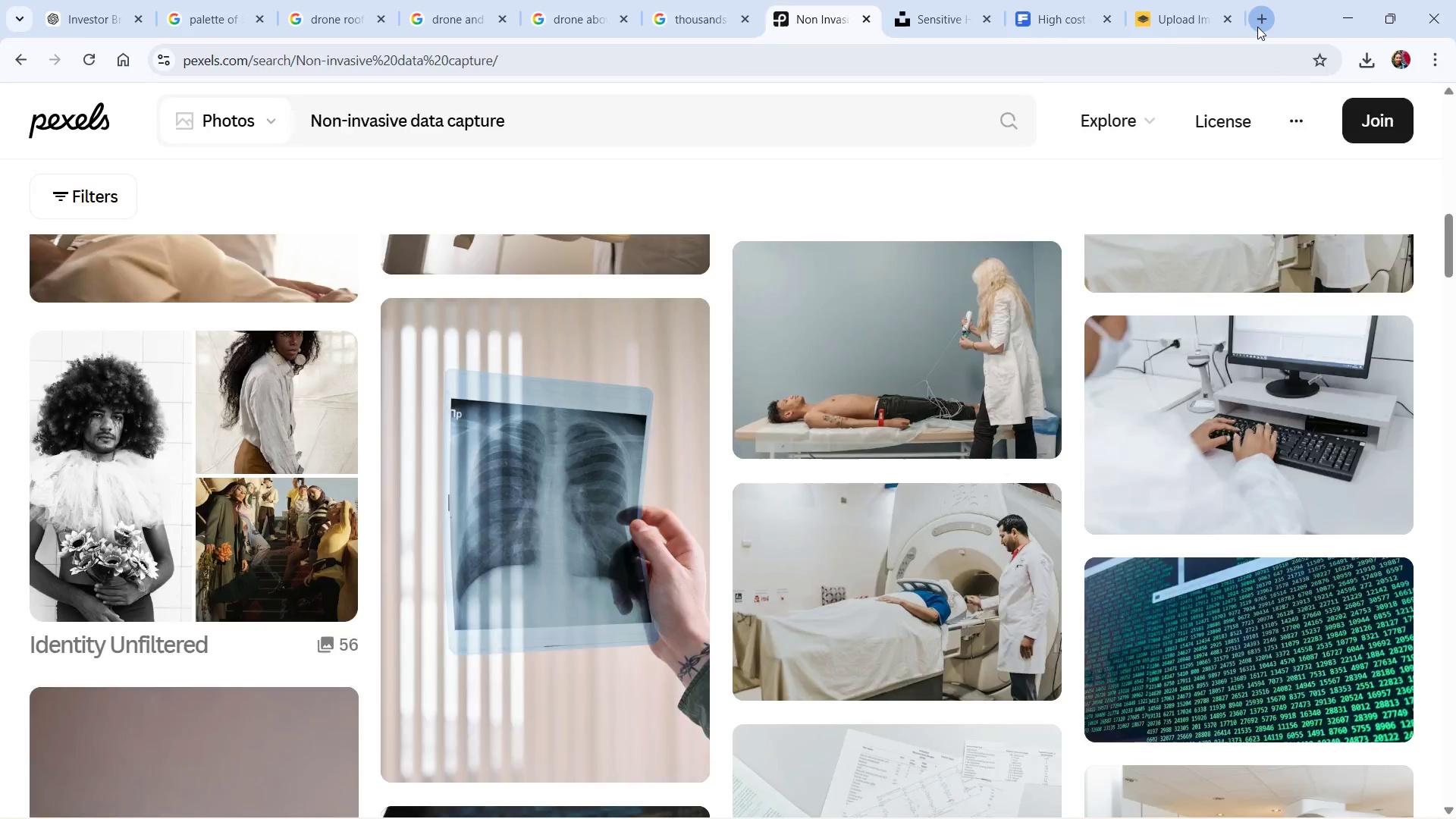 
left_click([1200, 61])
 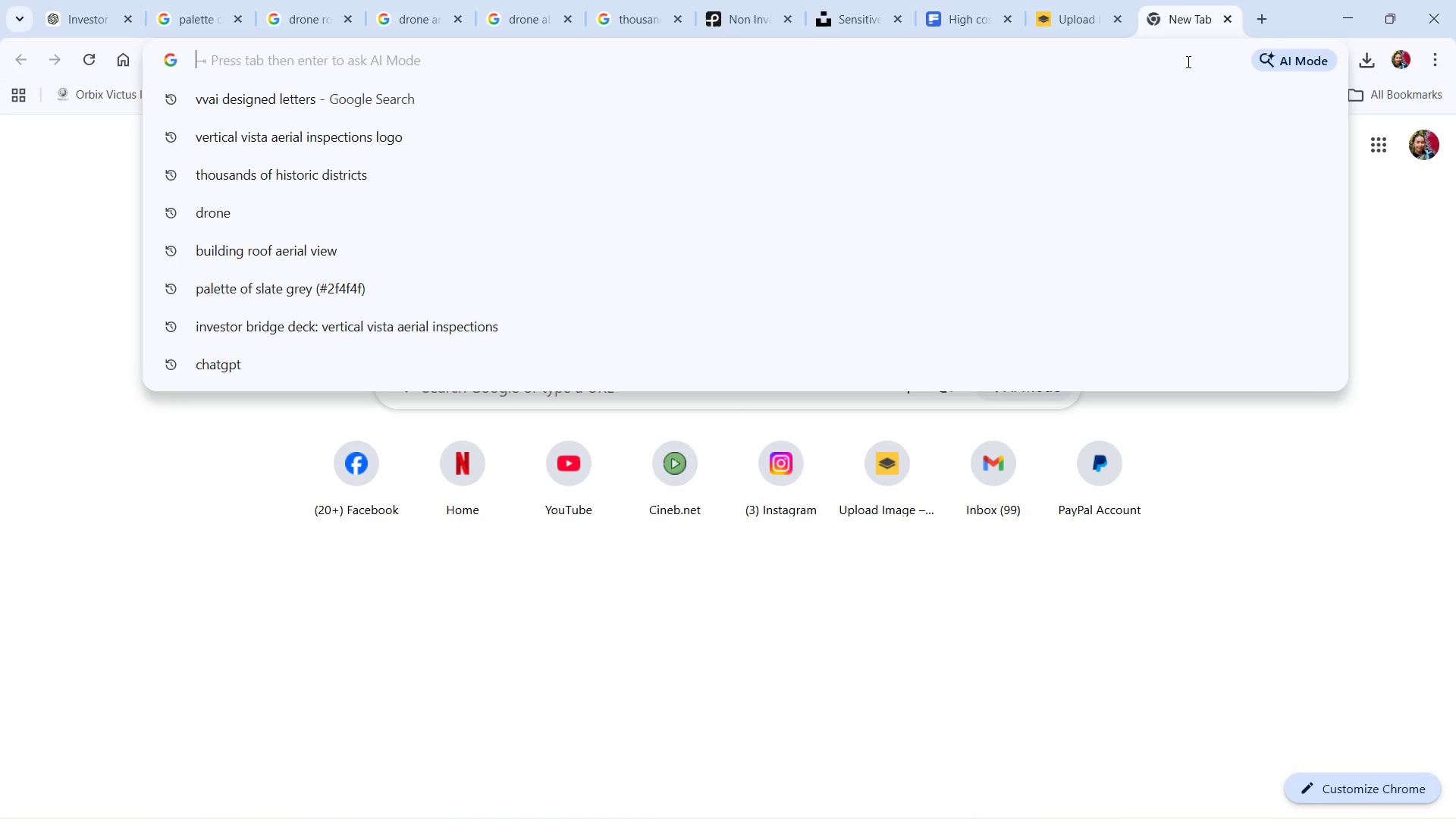 
key(Control+V)
 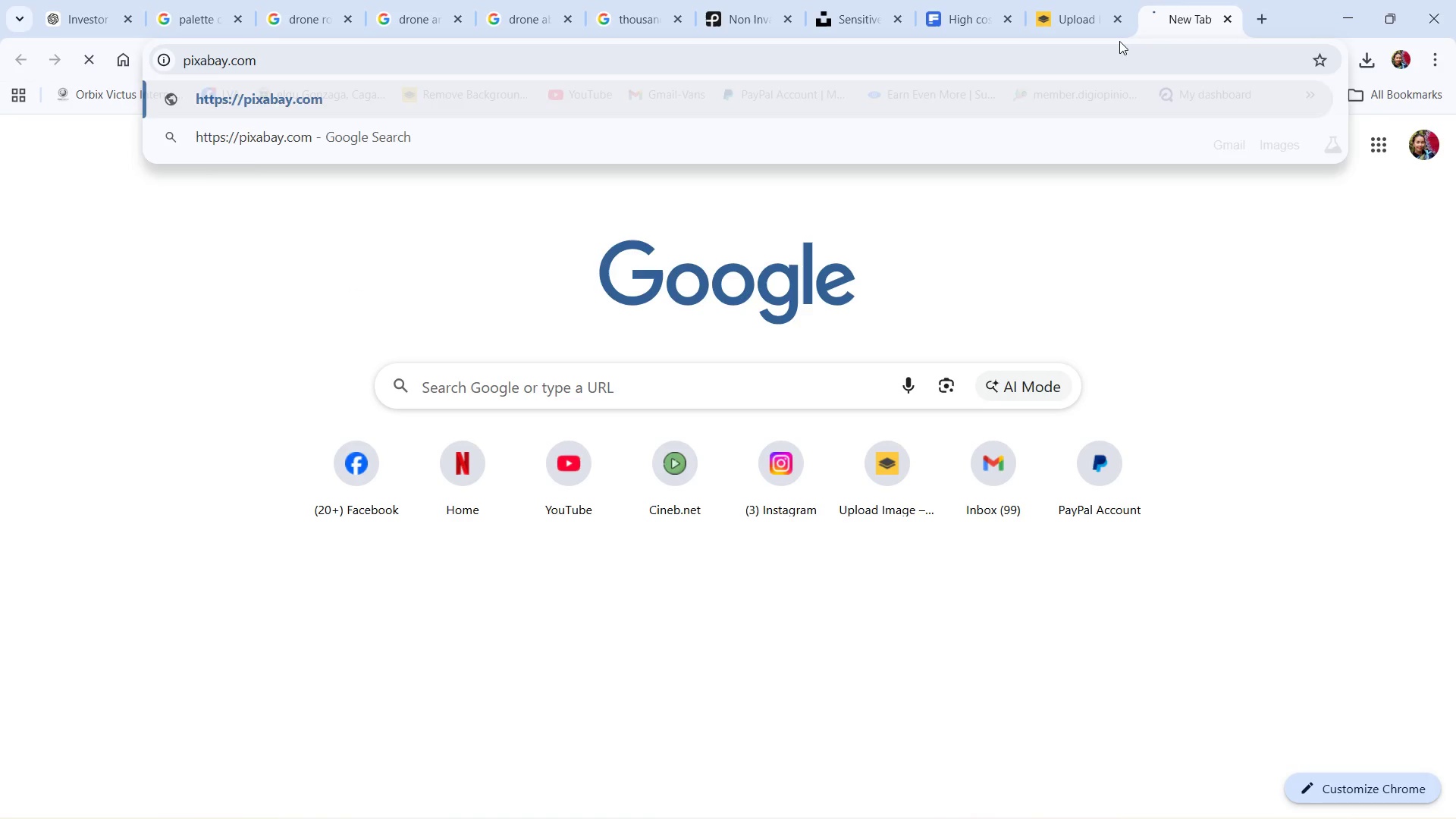 
key(NumpadEnter)
 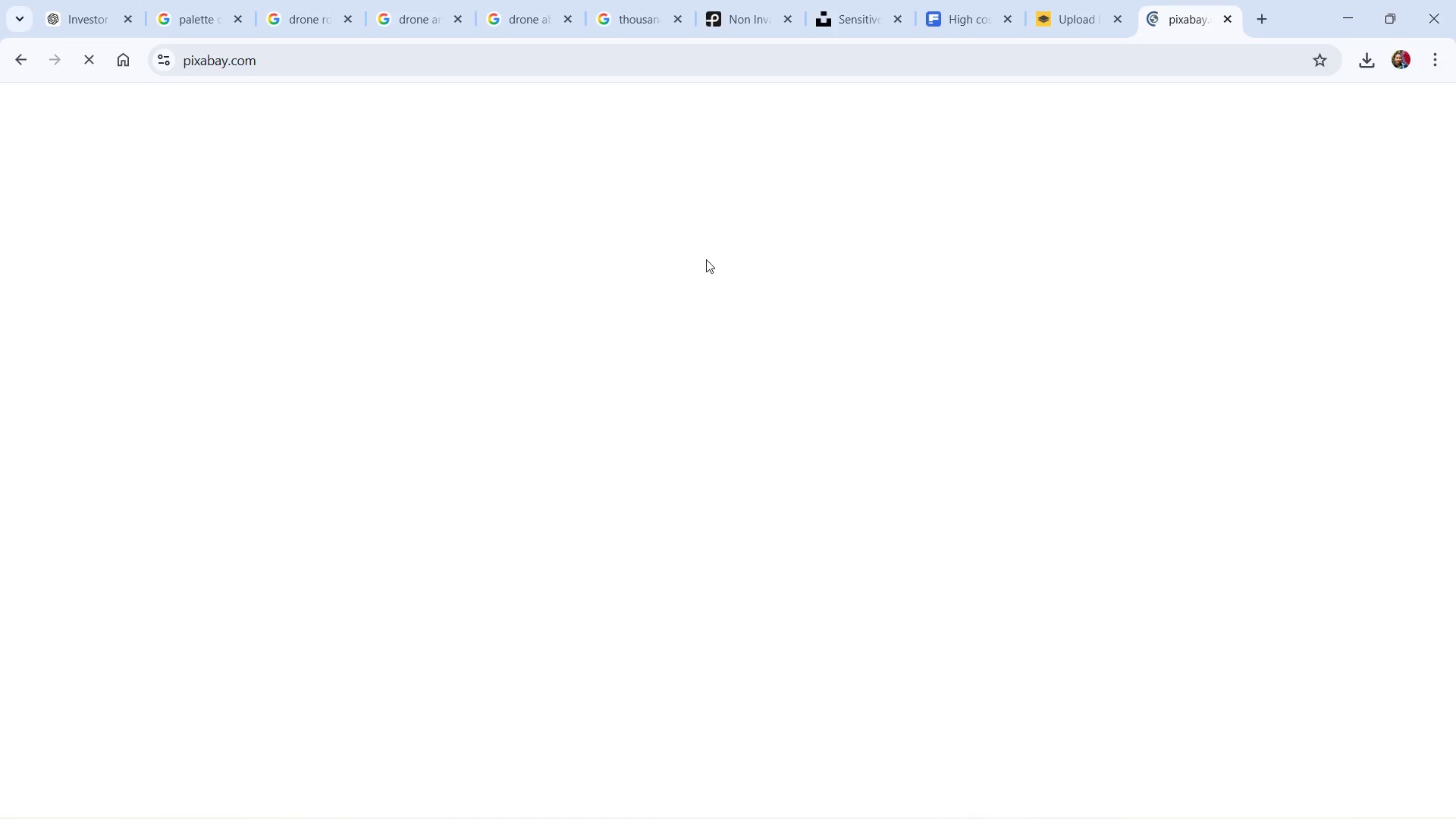 
wait(9.78)
 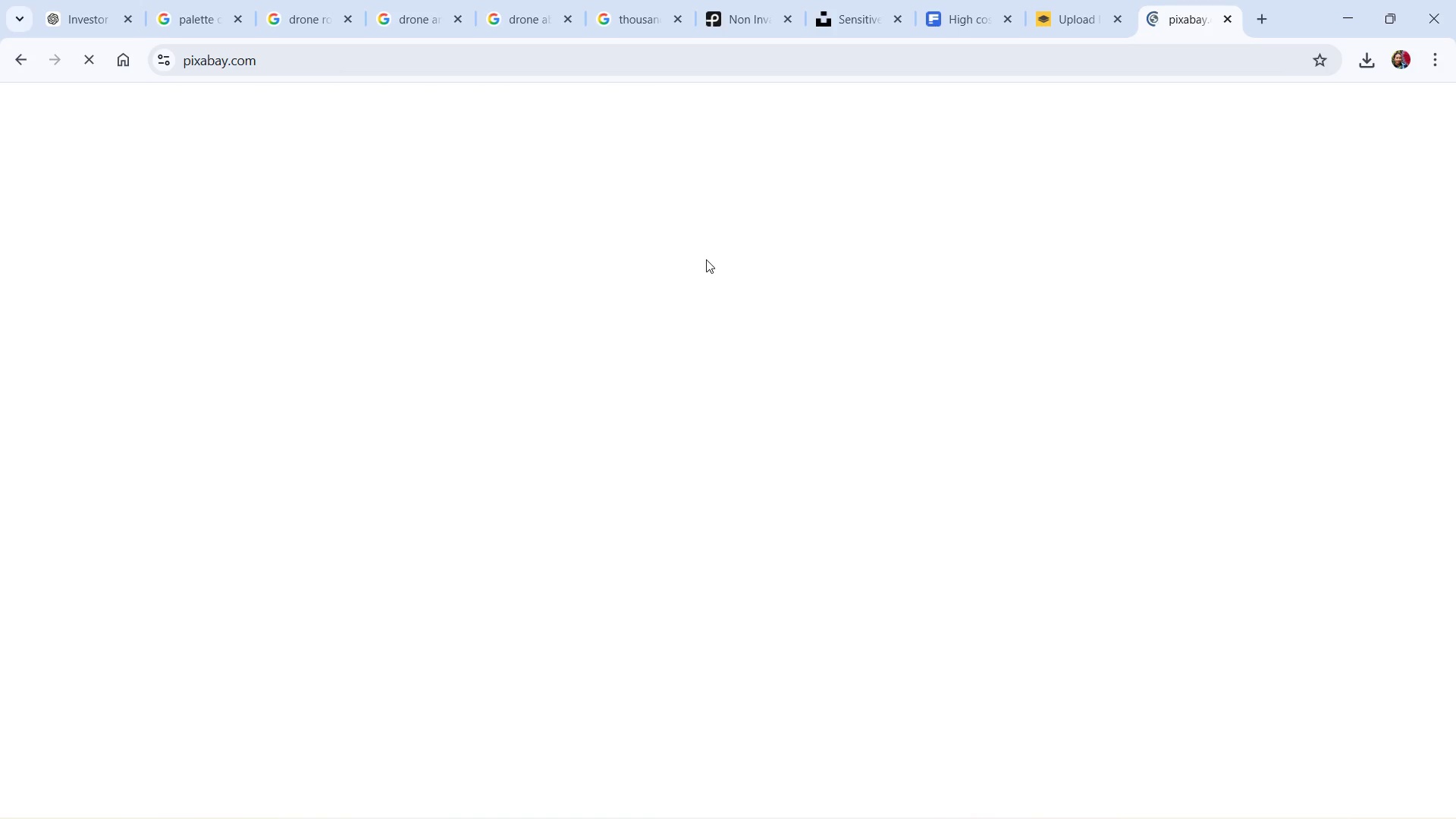 
left_click([590, 390])
 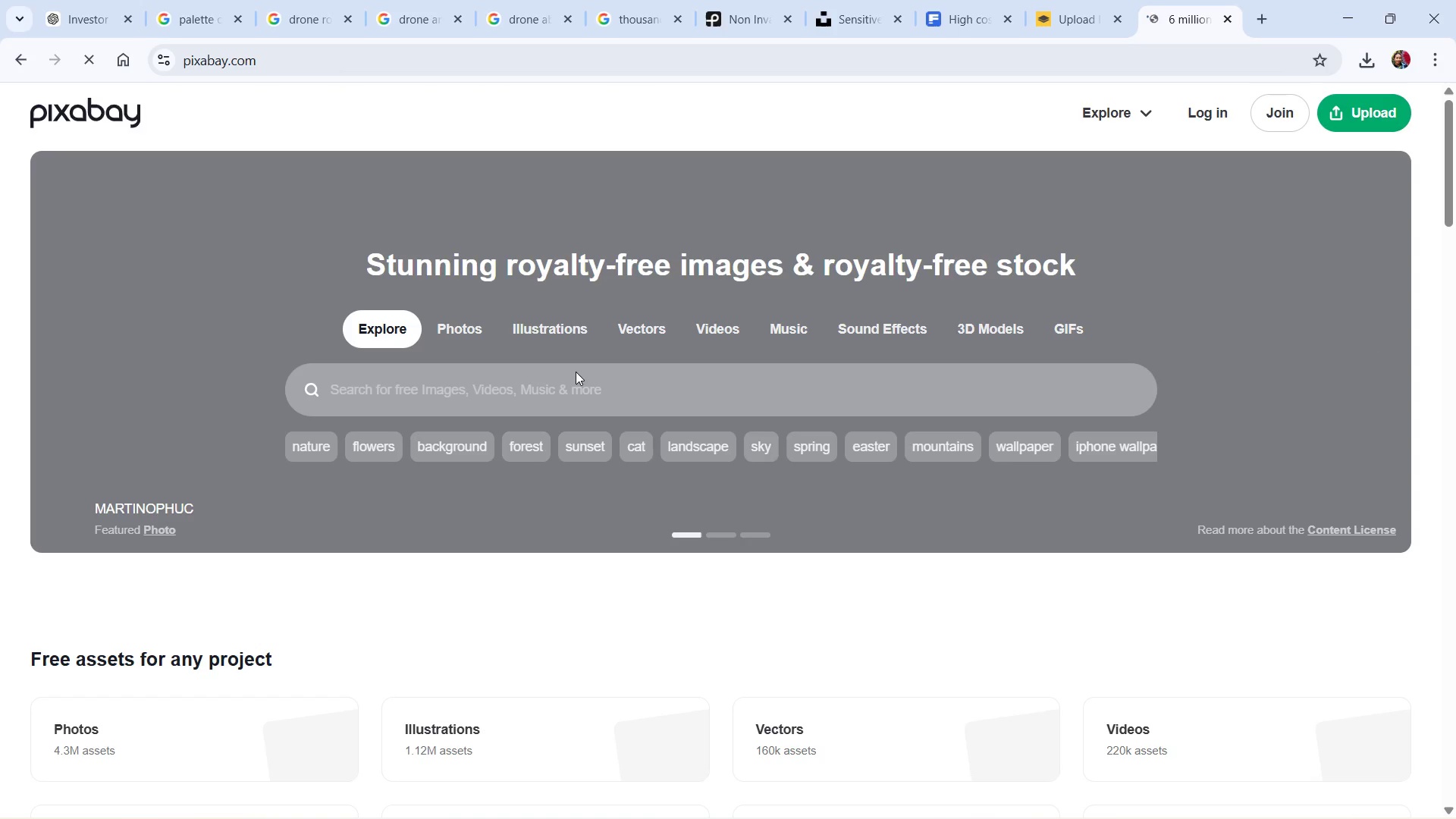 
key(Alt+Tab)
 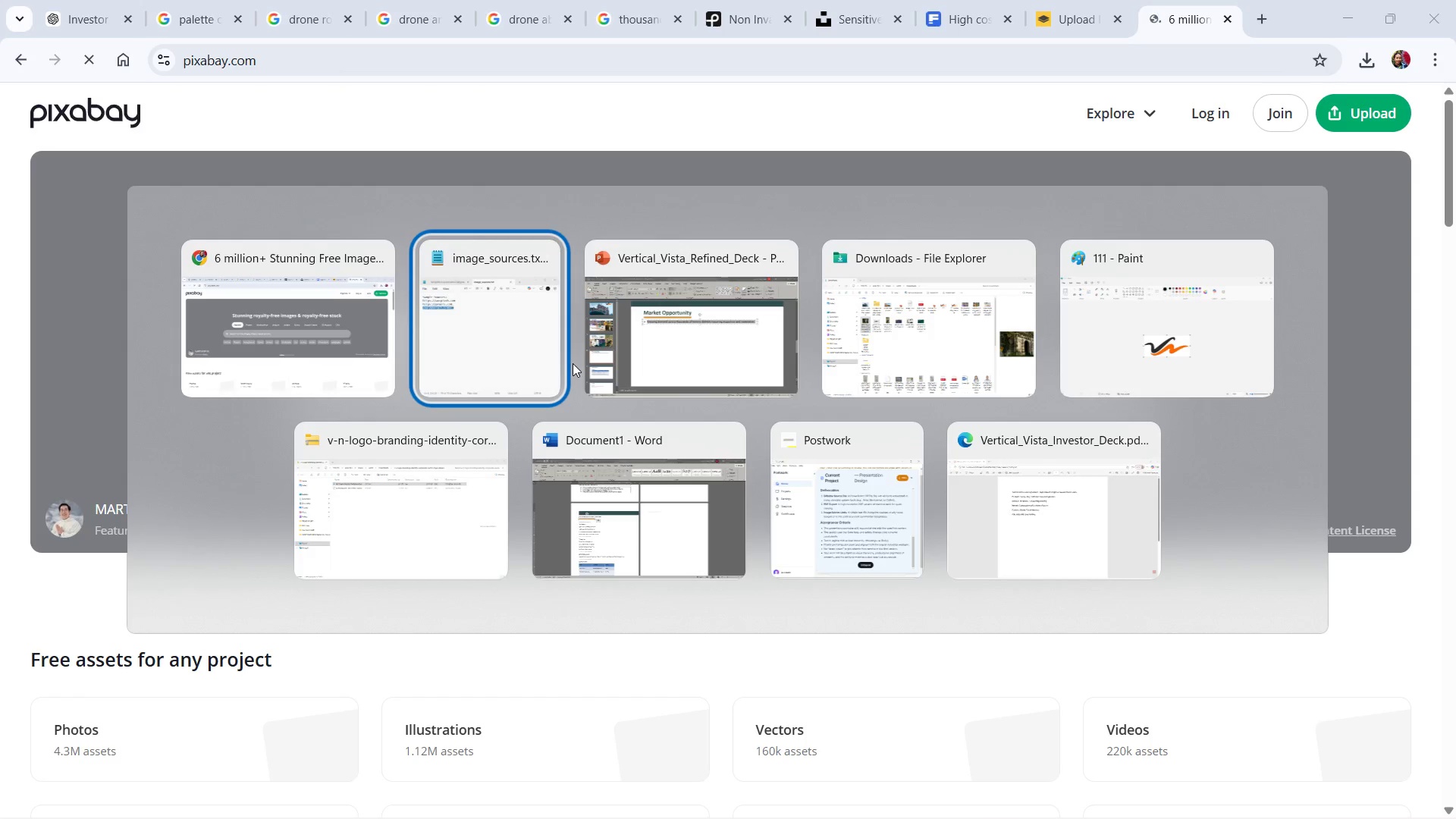 
key(Alt+Tab)
 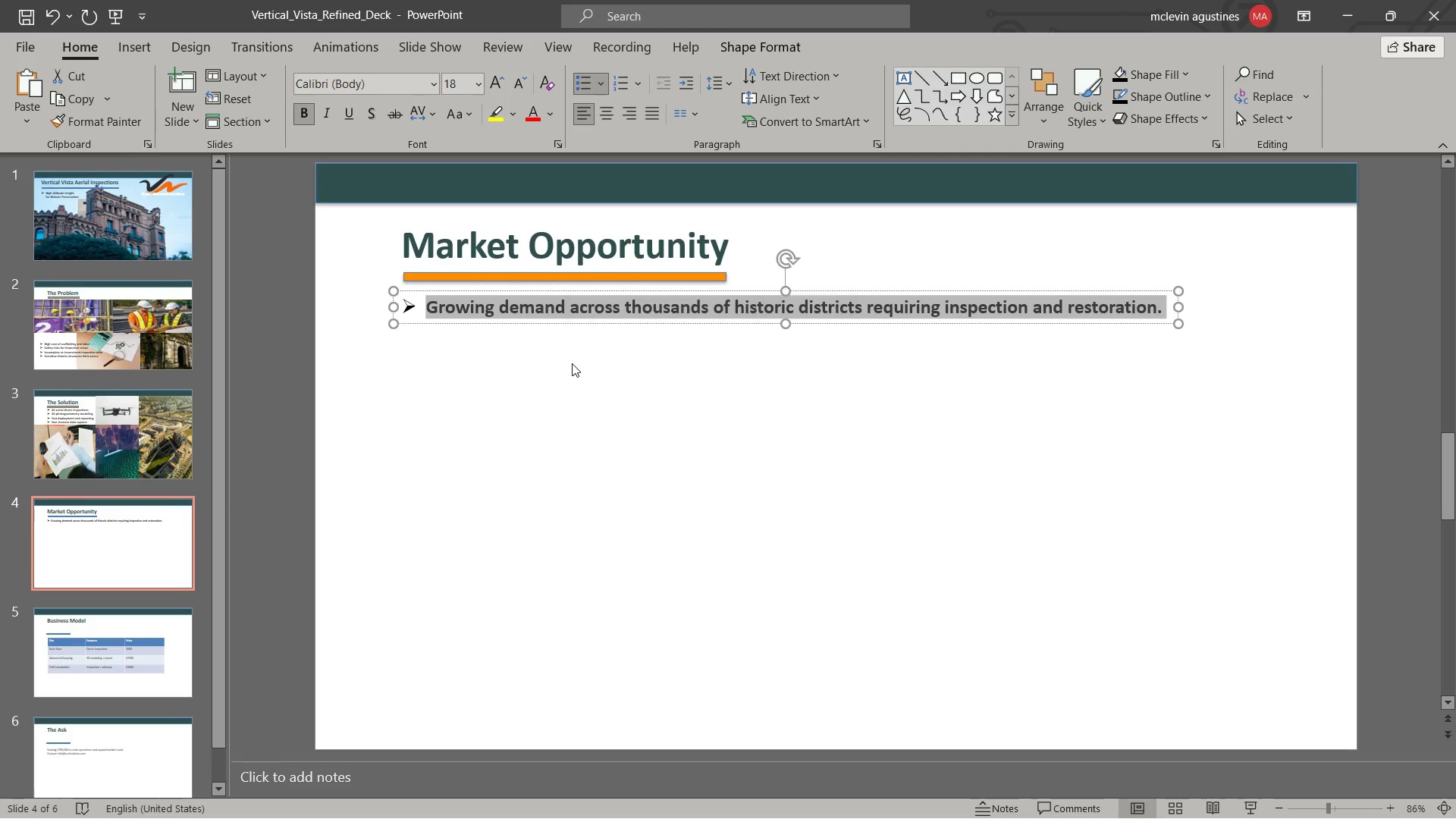 
key(Control+C)
 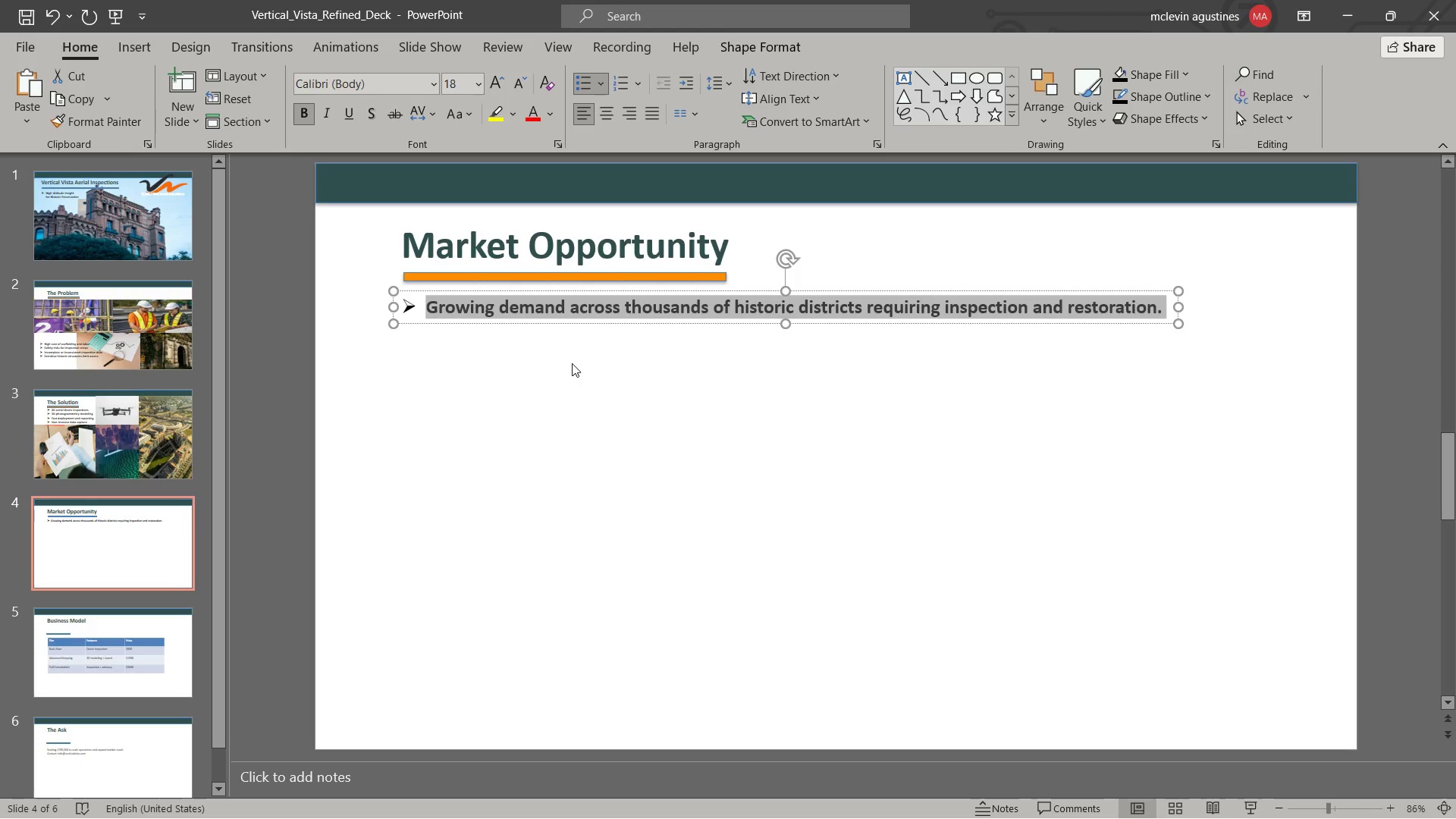 
key(Alt+Tab)
 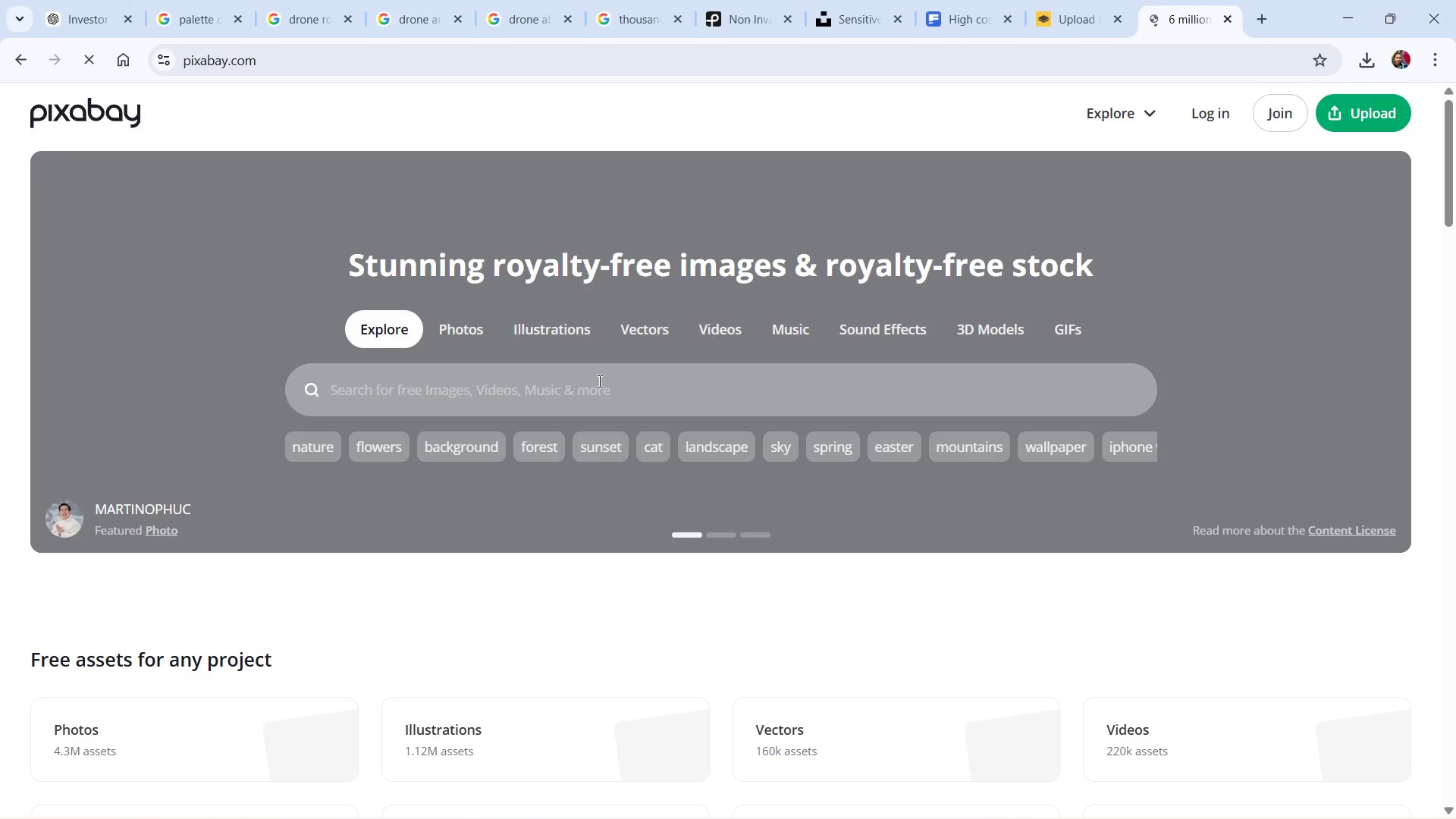 
key(Control+V)
 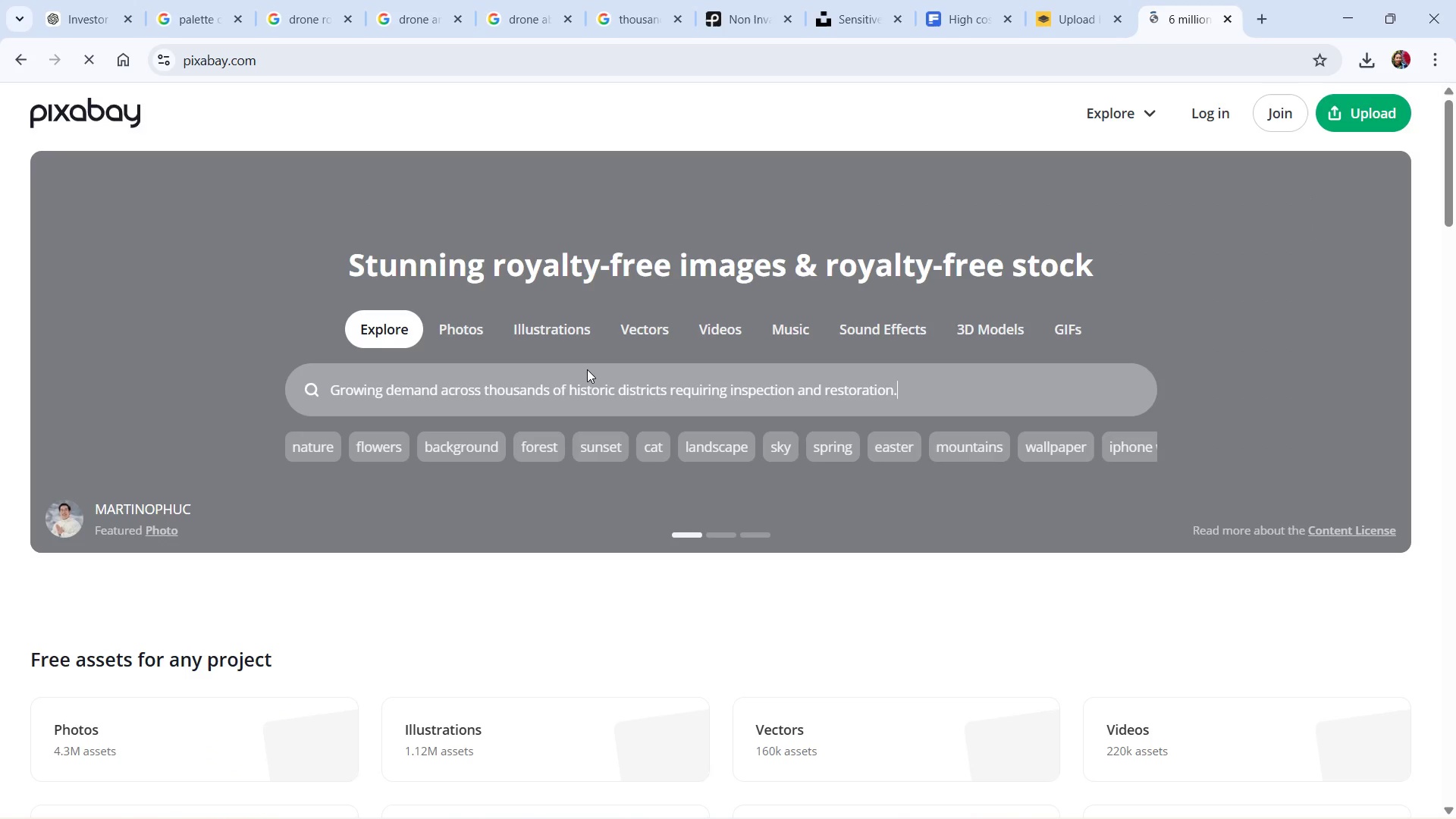 
key(NumpadEnter)
 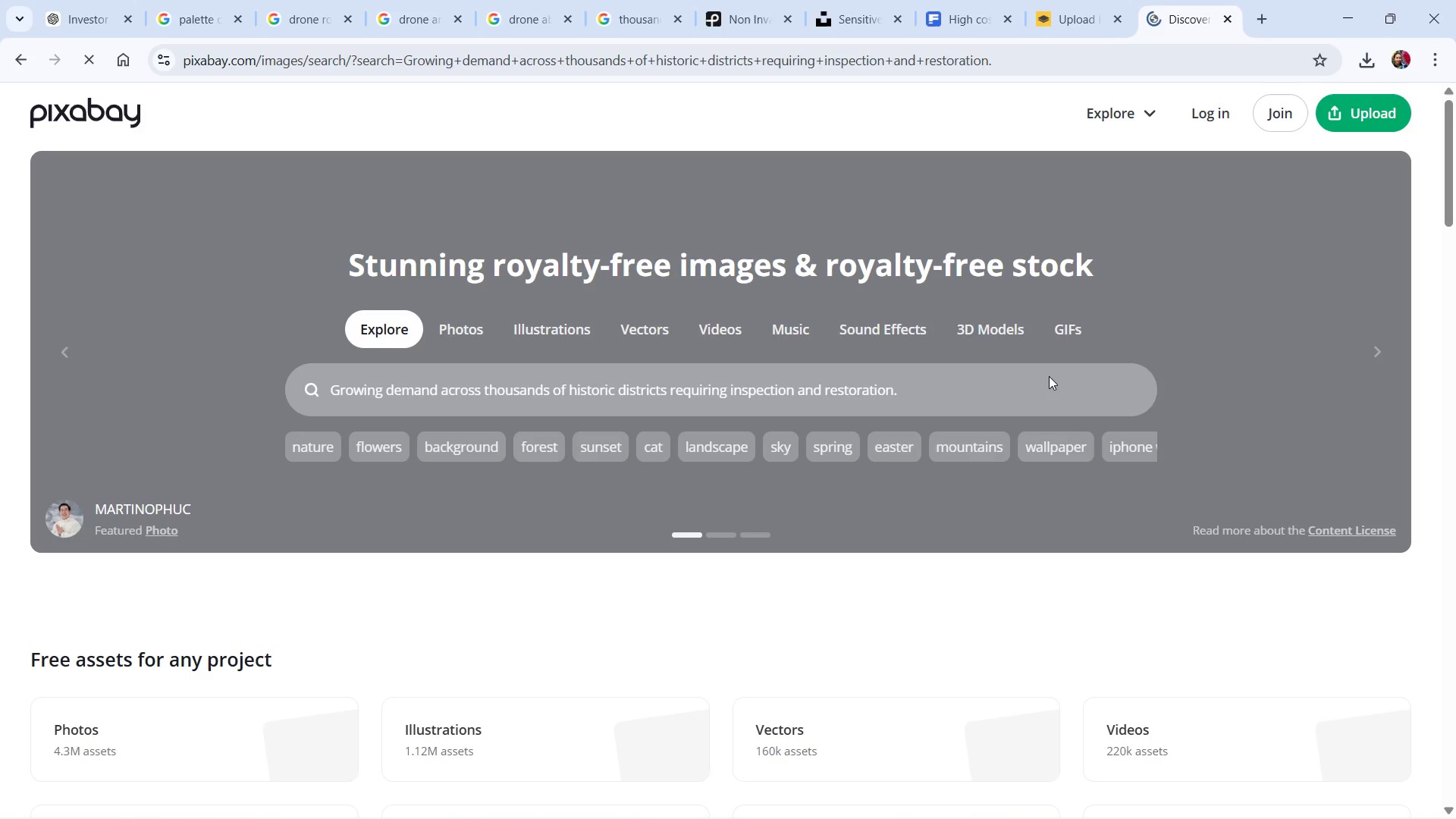 
wait(6.22)
 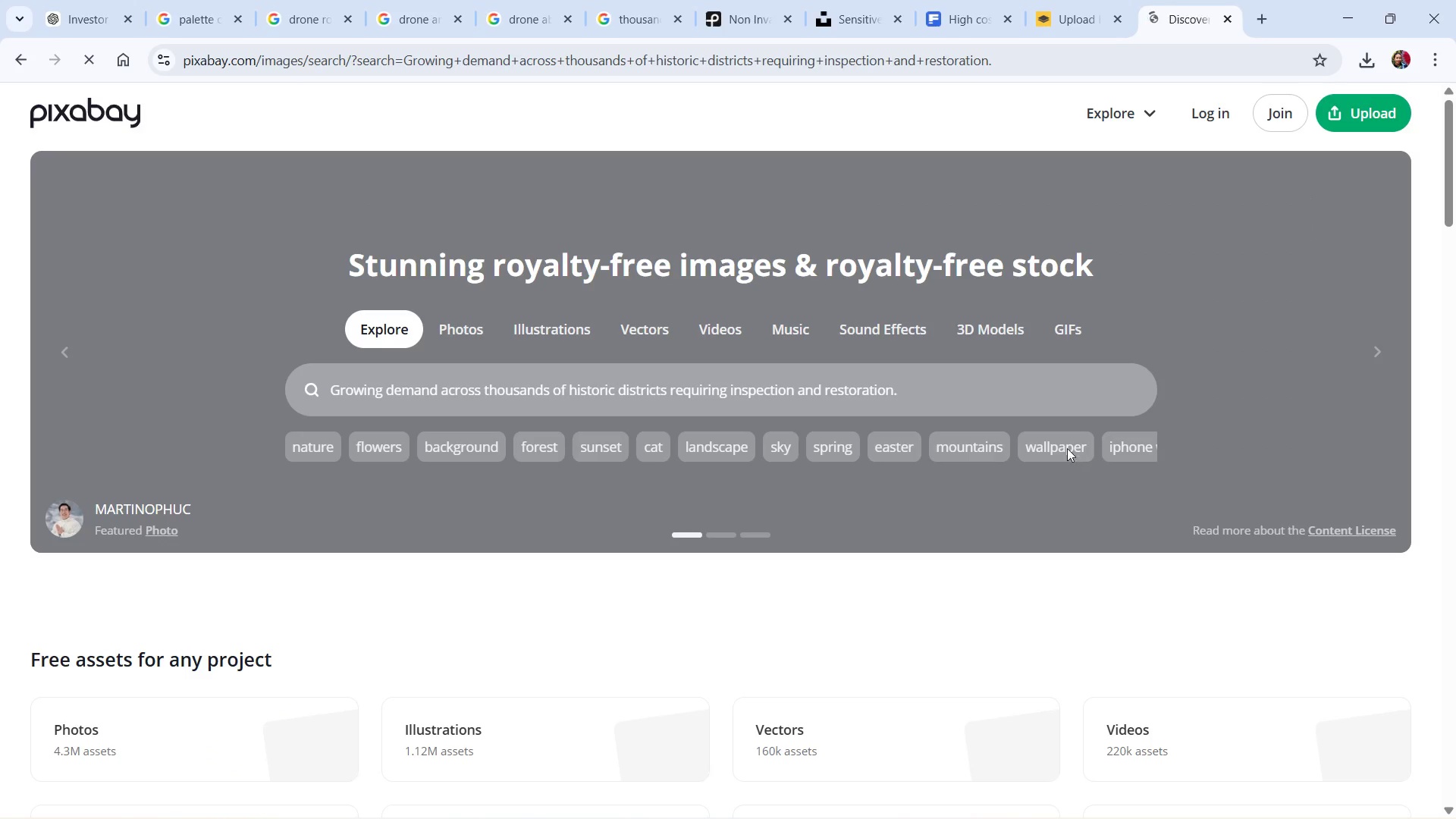 
mouse_move([664, 390])
 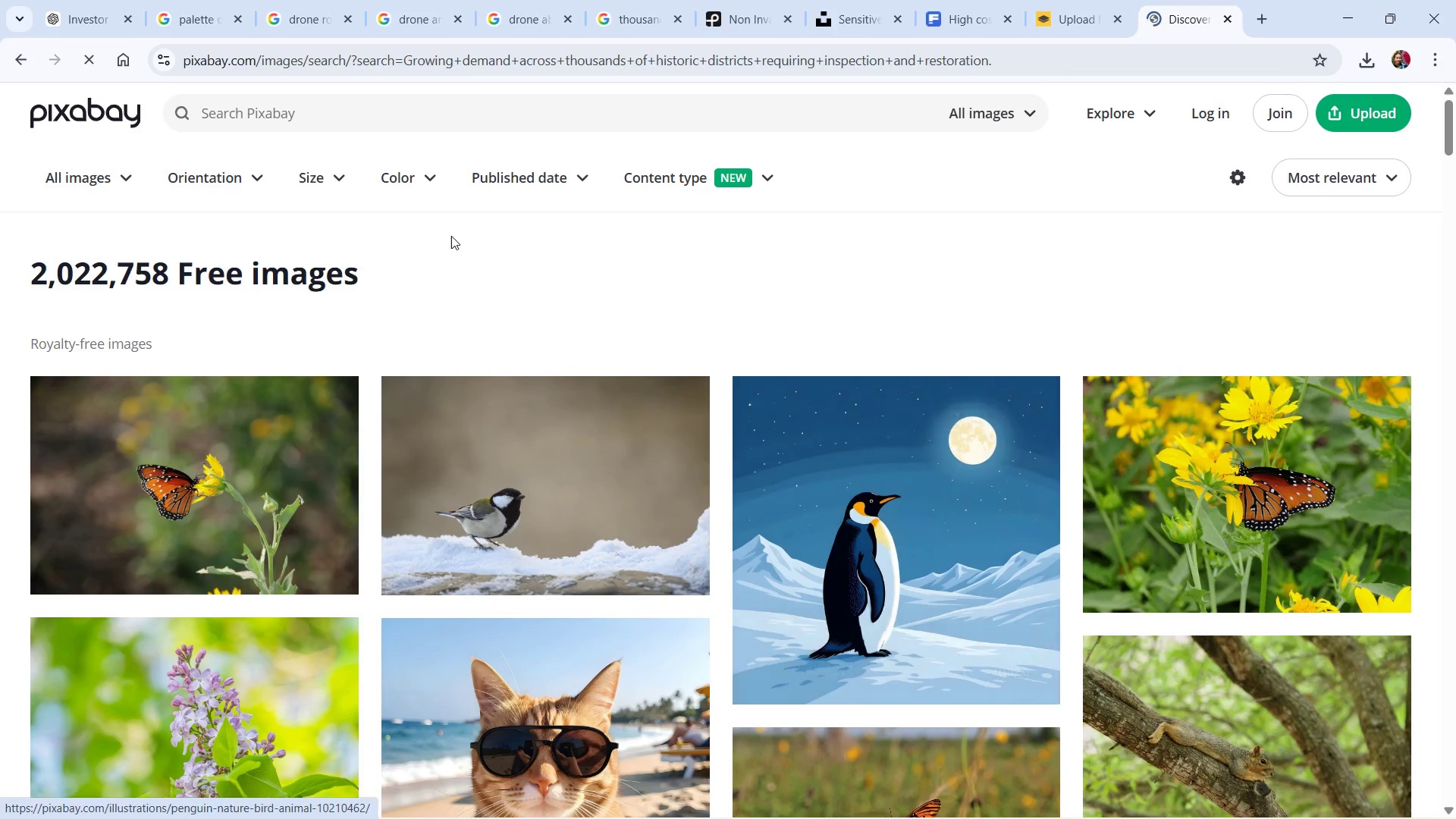 
left_click([289, 96])
 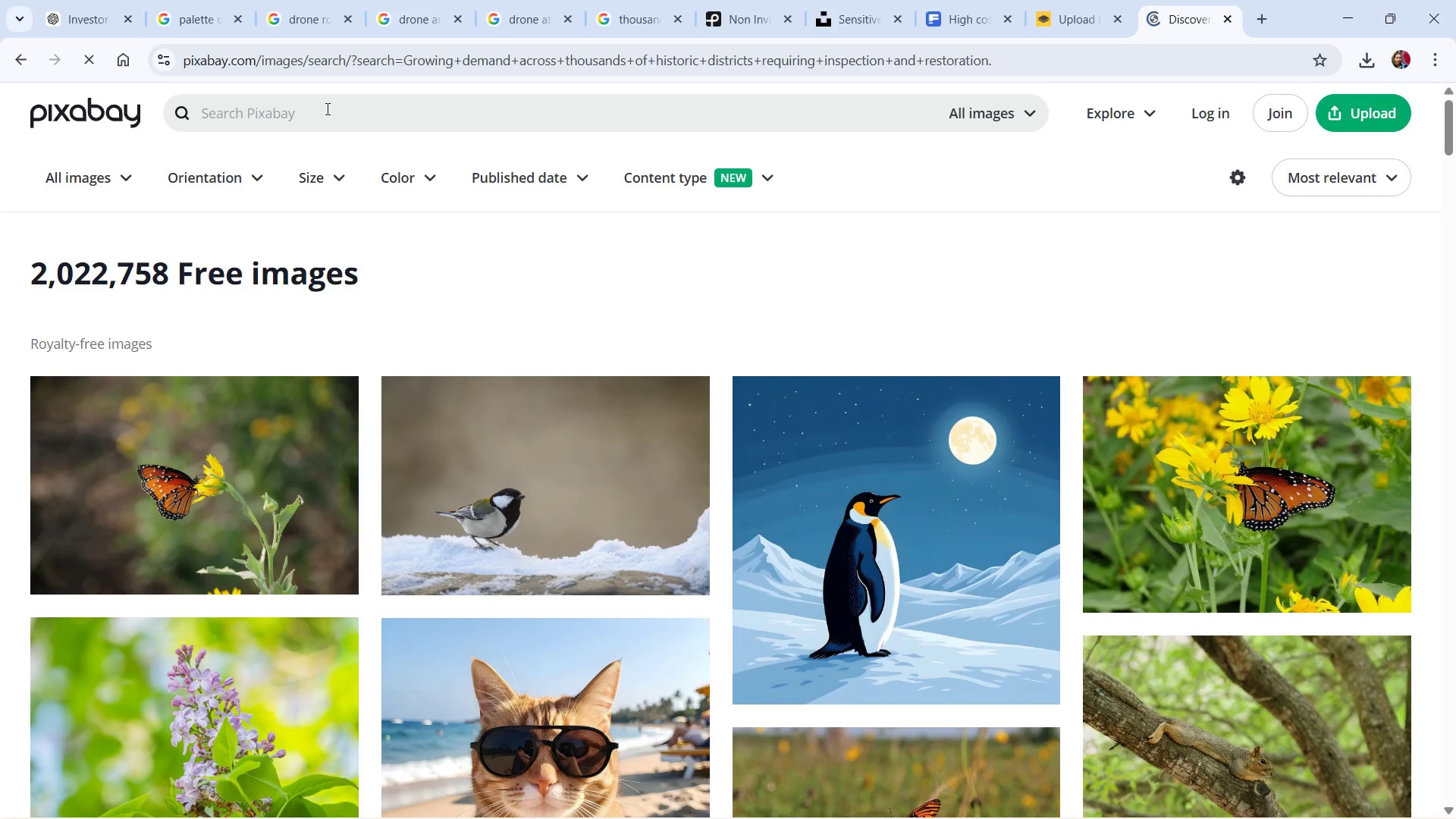 
key(Control+V)
 